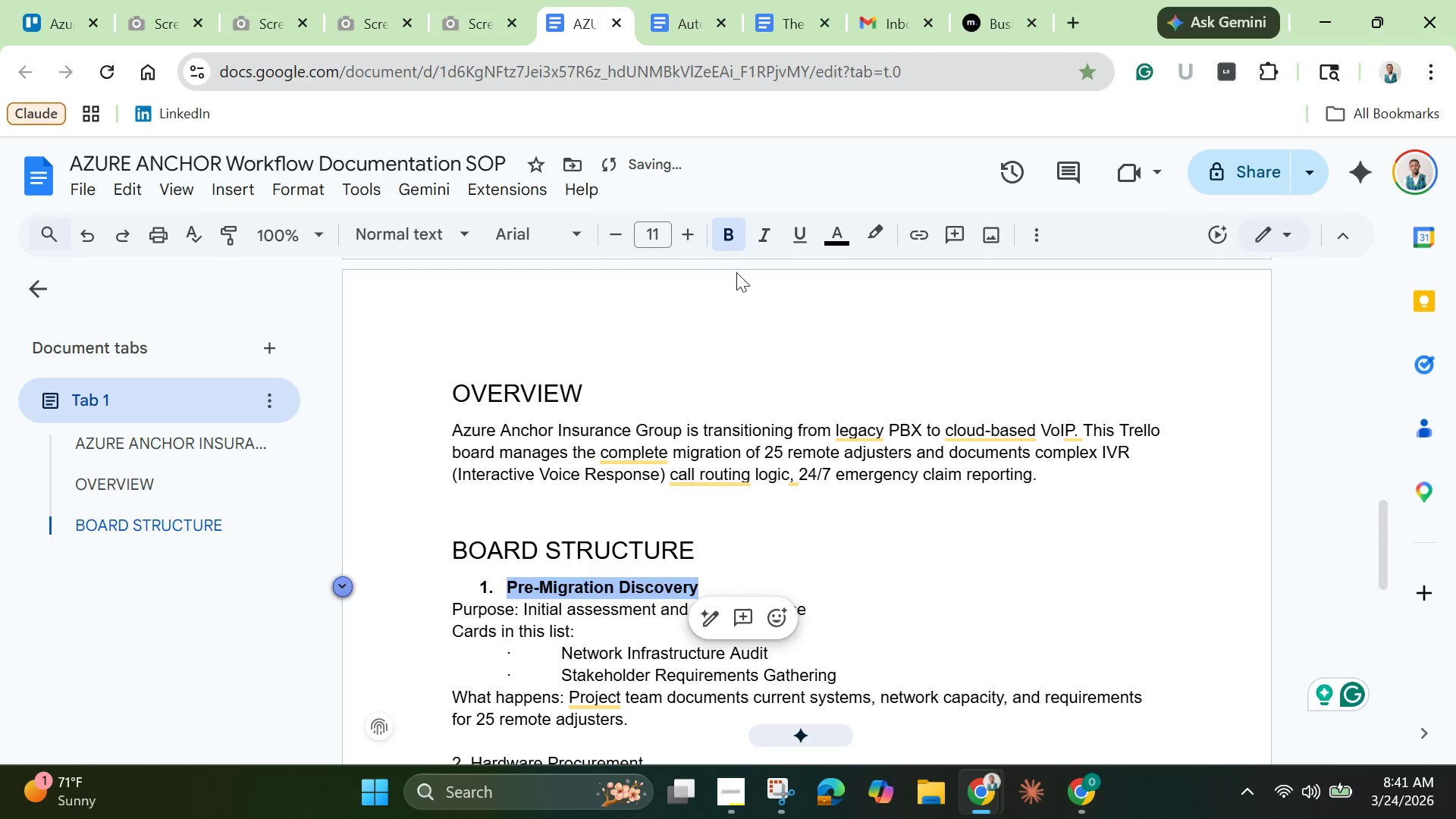 
scroll: coordinate [741, 297], scroll_direction: down, amount: 2.0
 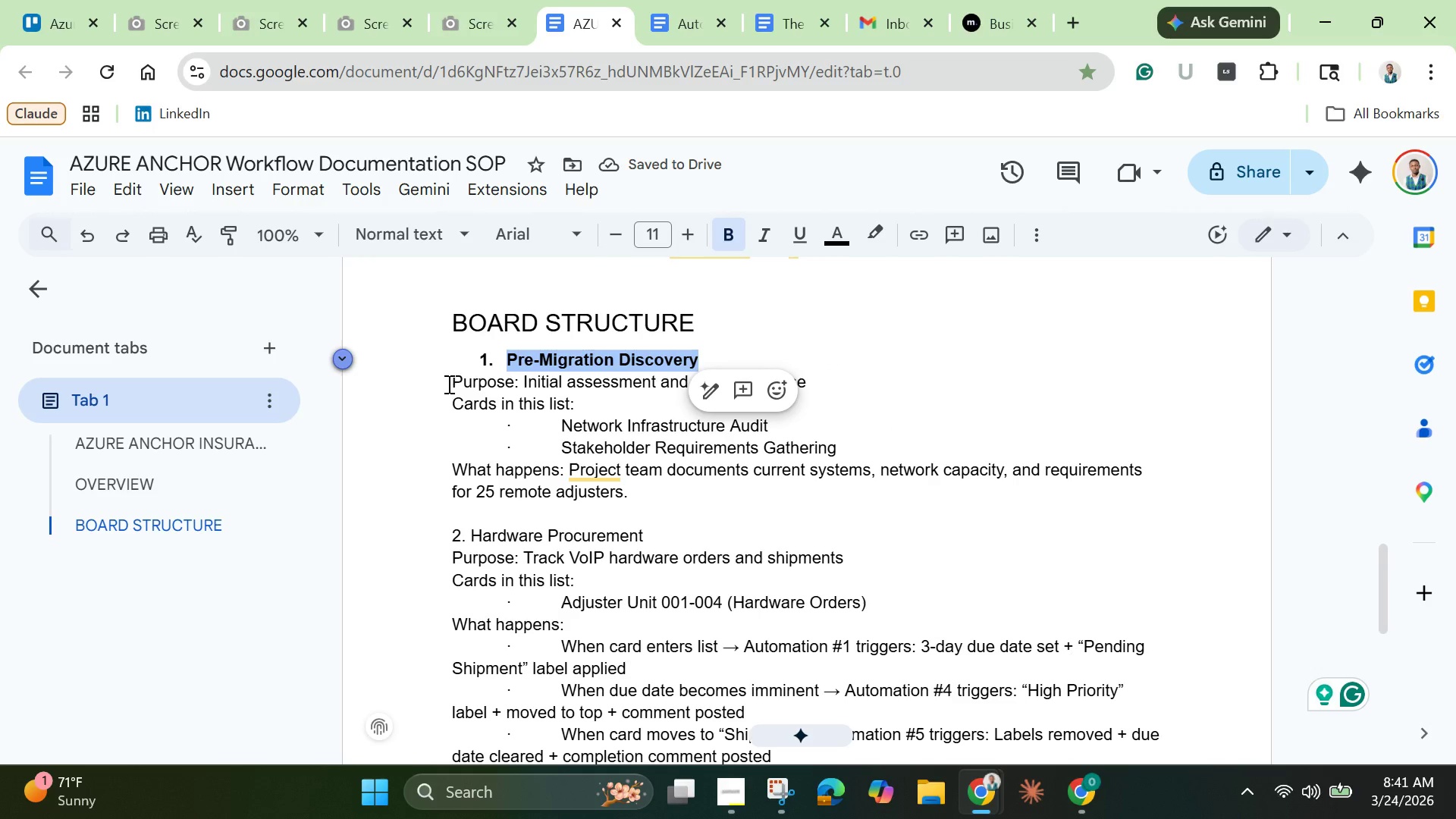 
left_click_drag(start_coordinate=[447, 384], to_coordinate=[516, 387])
 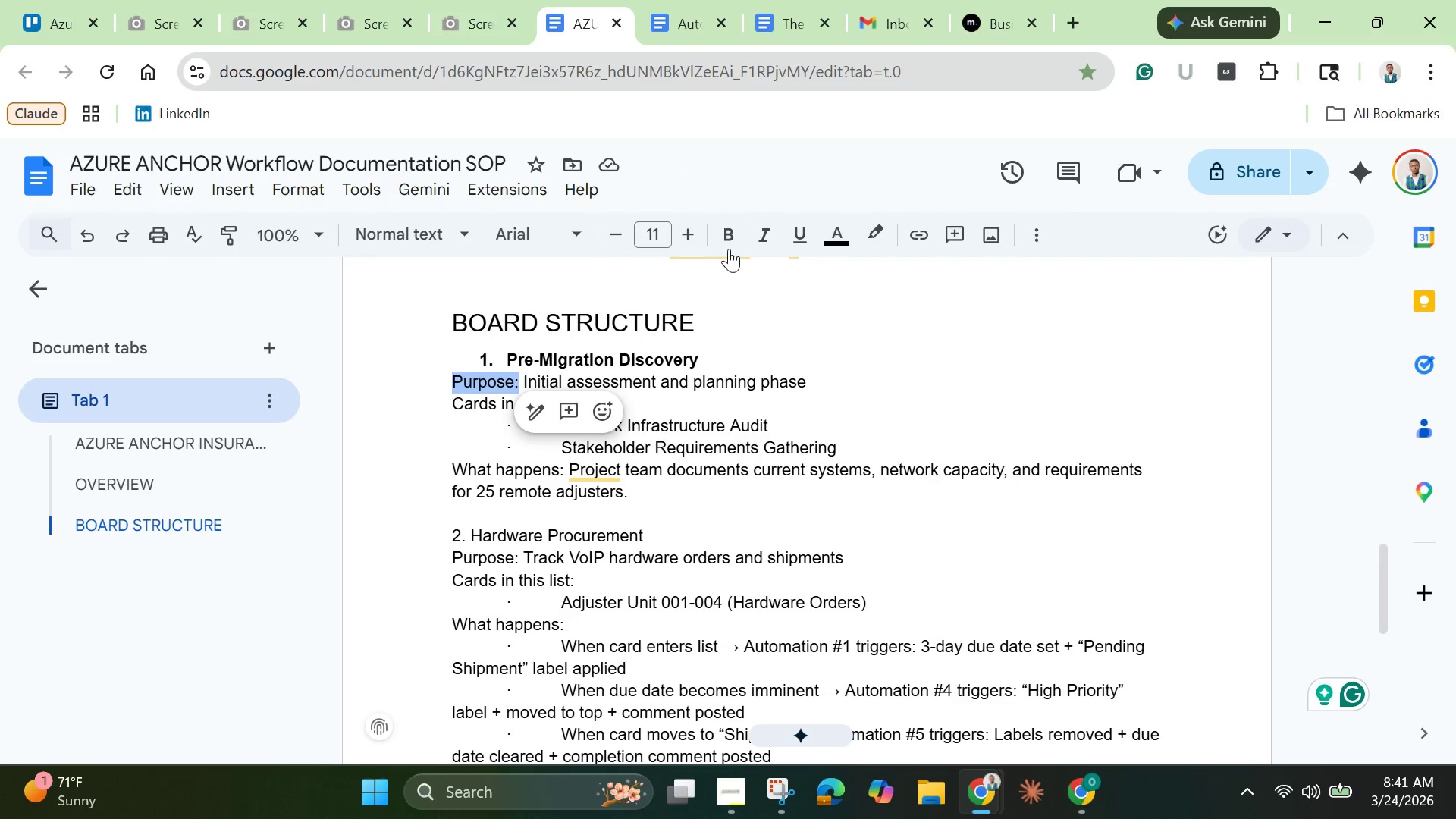 
left_click([724, 241])
 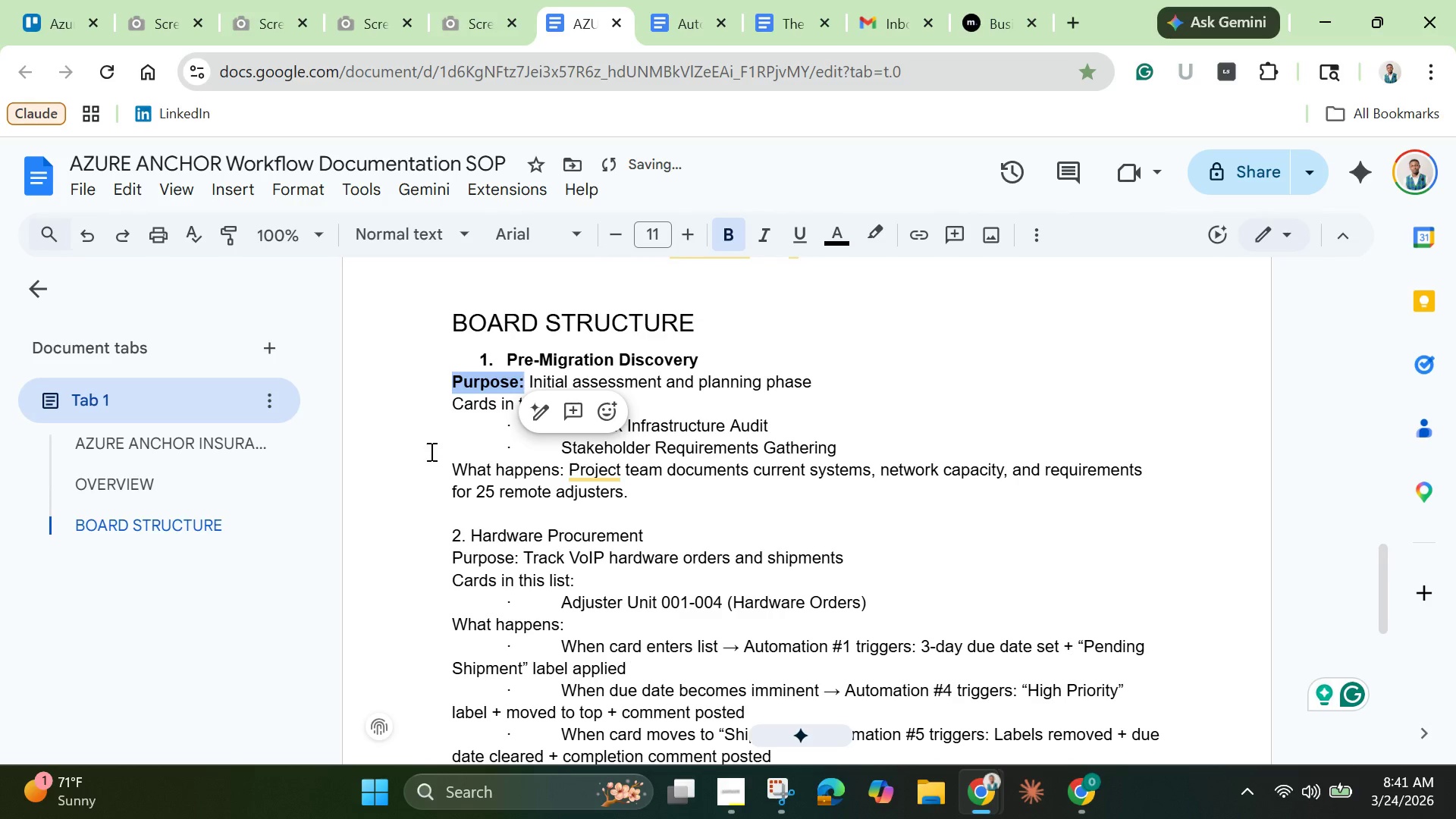 
left_click([438, 436])
 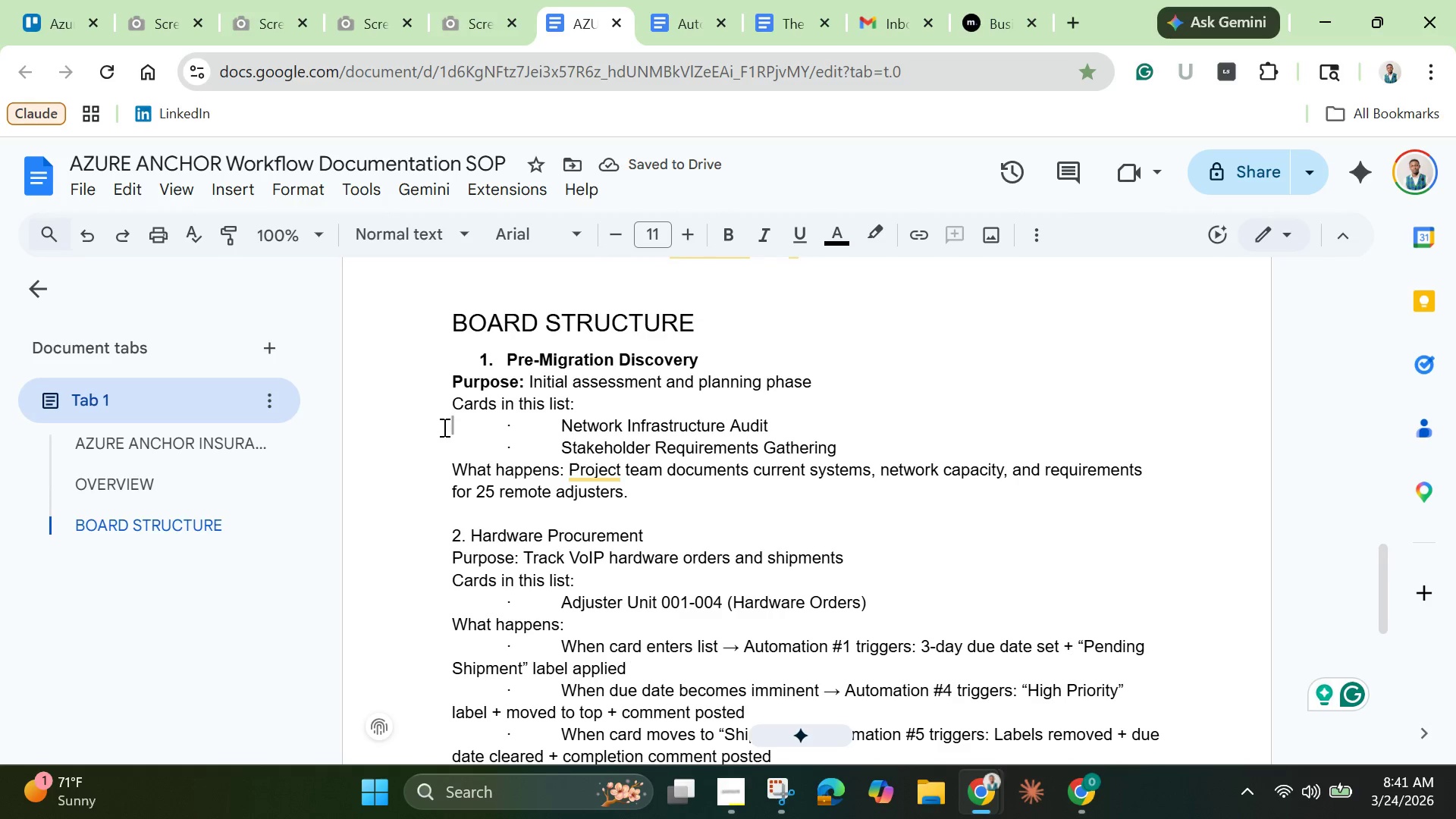 
left_click([448, 406])
 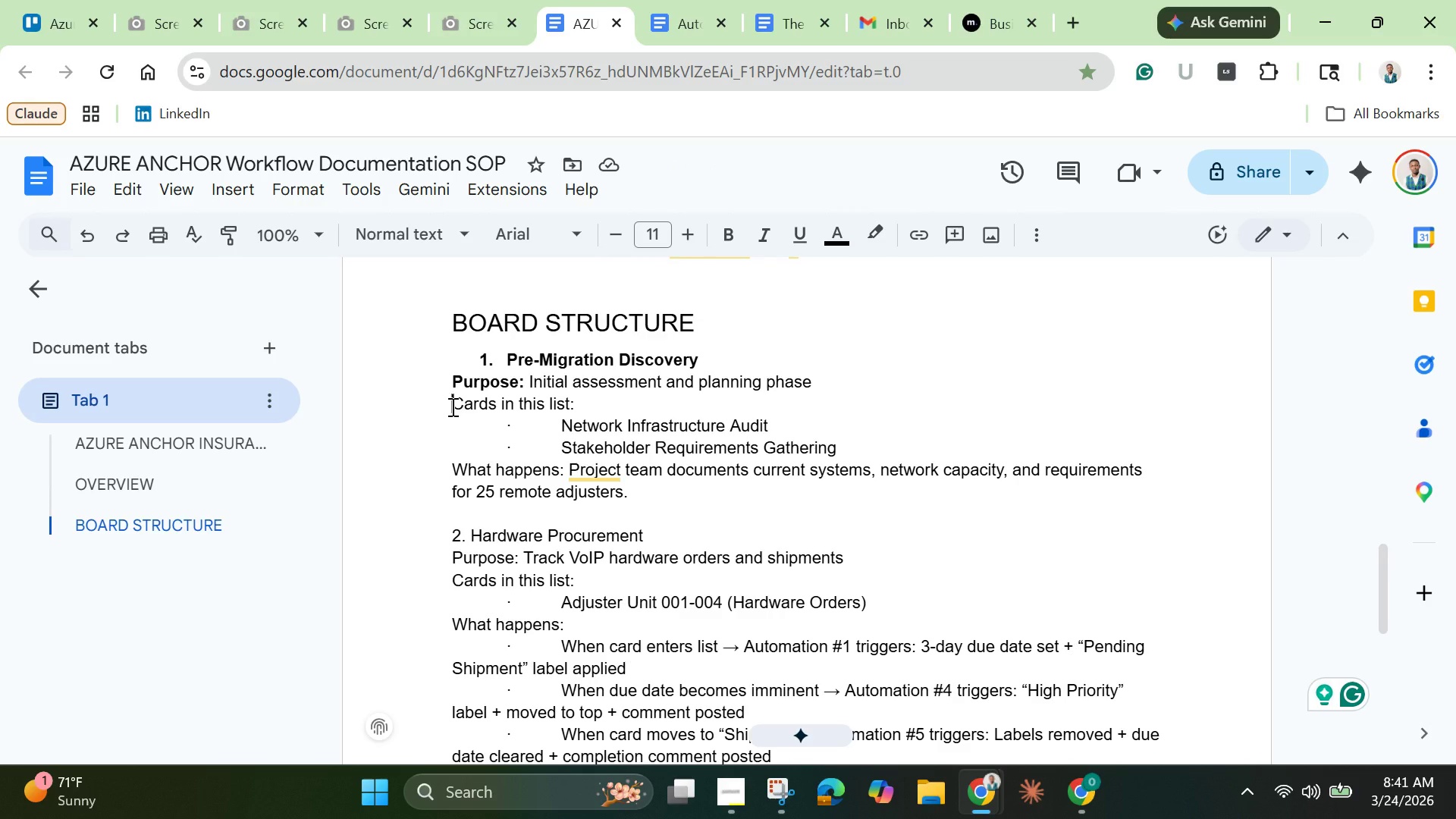 
left_click_drag(start_coordinate=[451, 406], to_coordinate=[574, 412])
 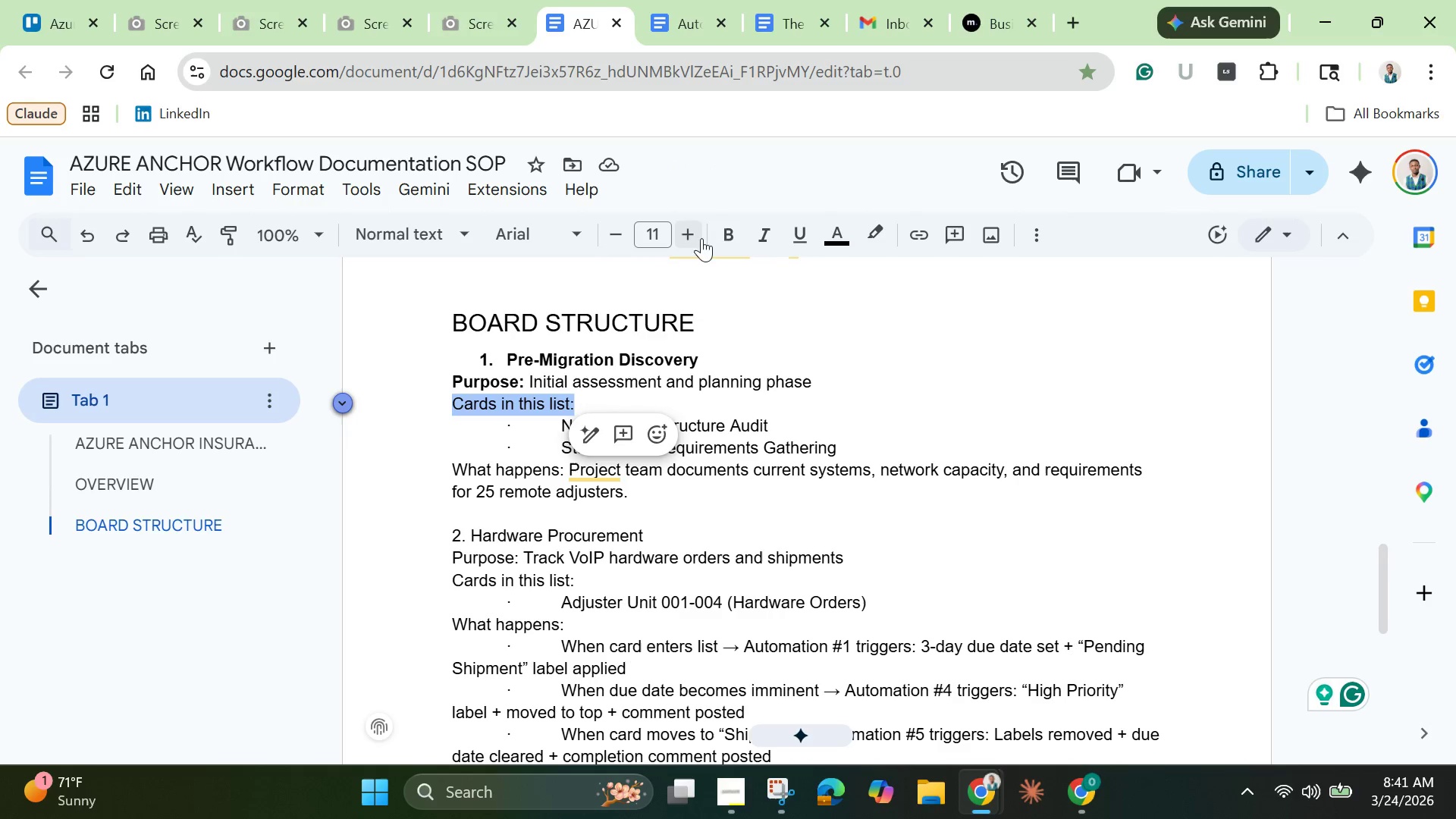 
left_click([725, 231])
 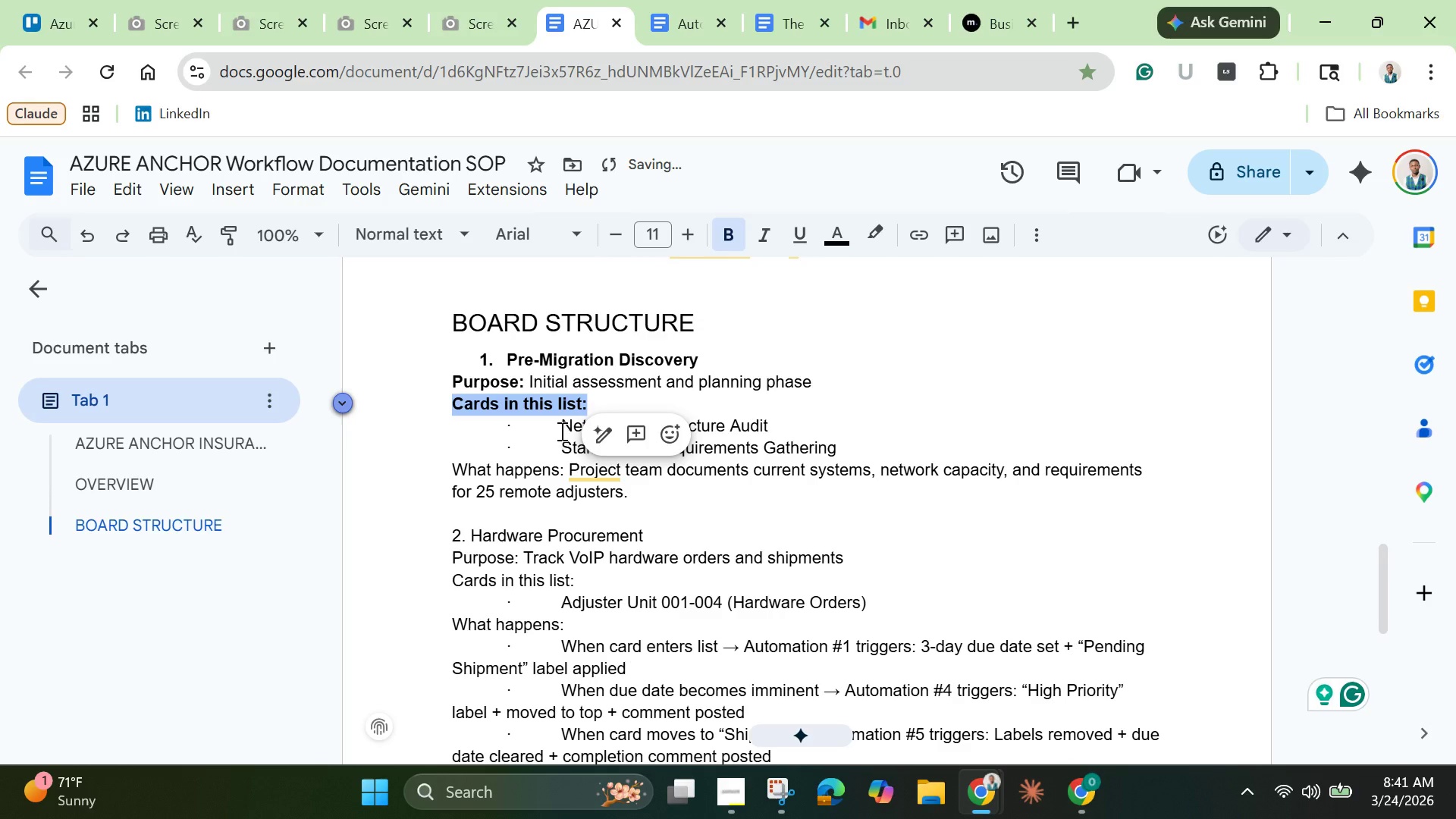 
left_click_drag(start_coordinate=[560, 429], to_coordinate=[431, 433])
 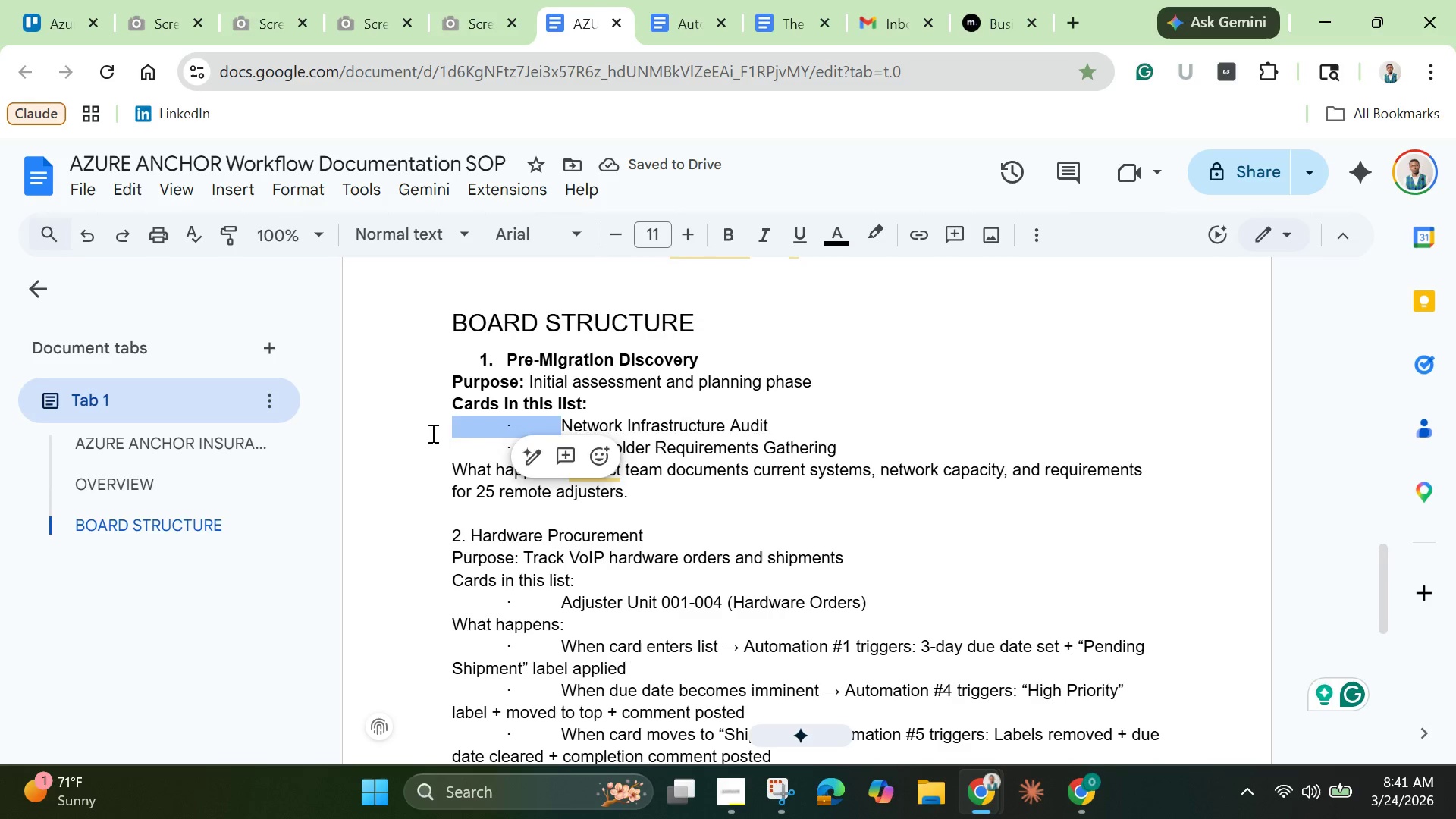 
key(Backspace)
 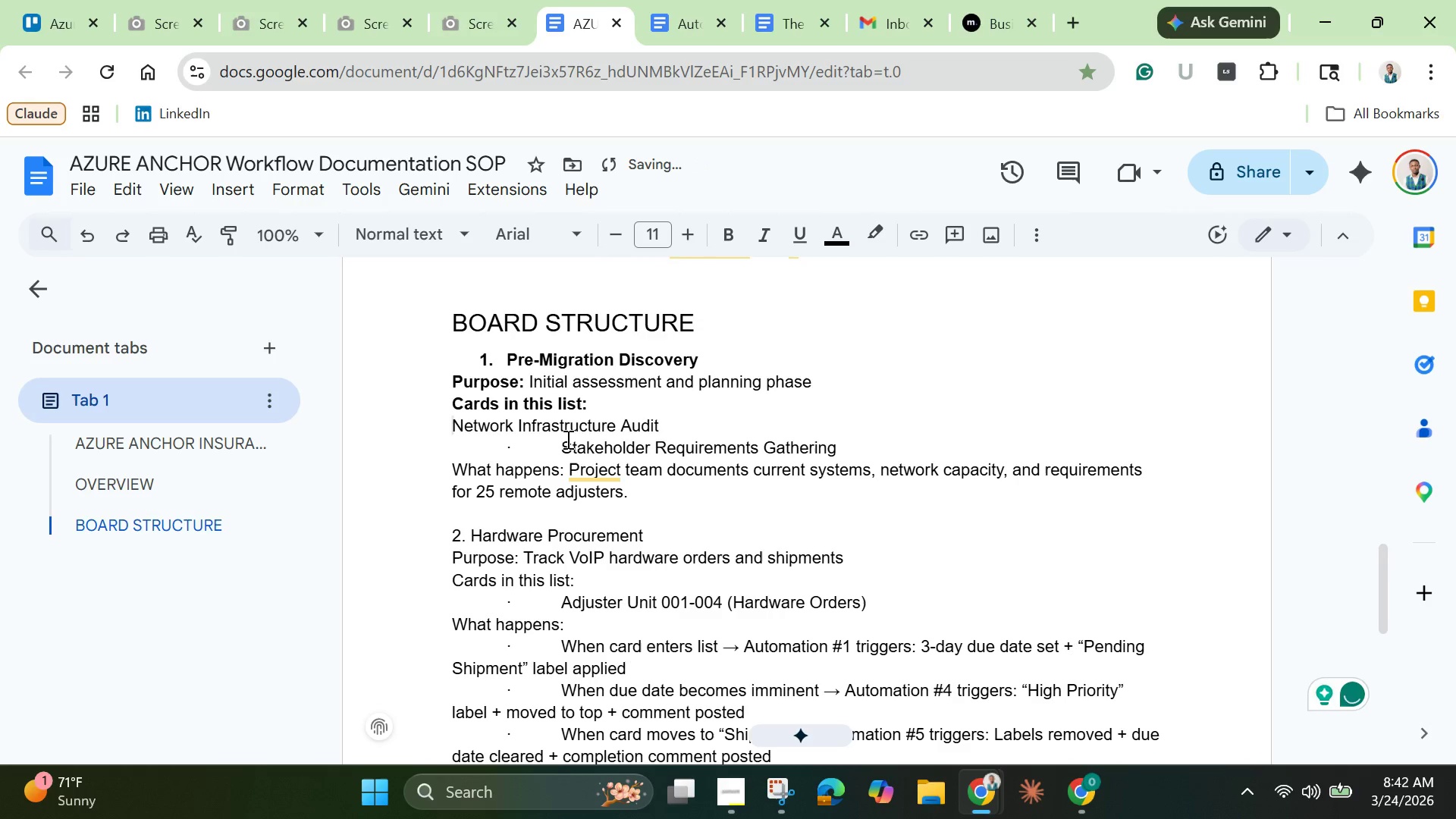 
left_click_drag(start_coordinate=[563, 446], to_coordinate=[417, 444])
 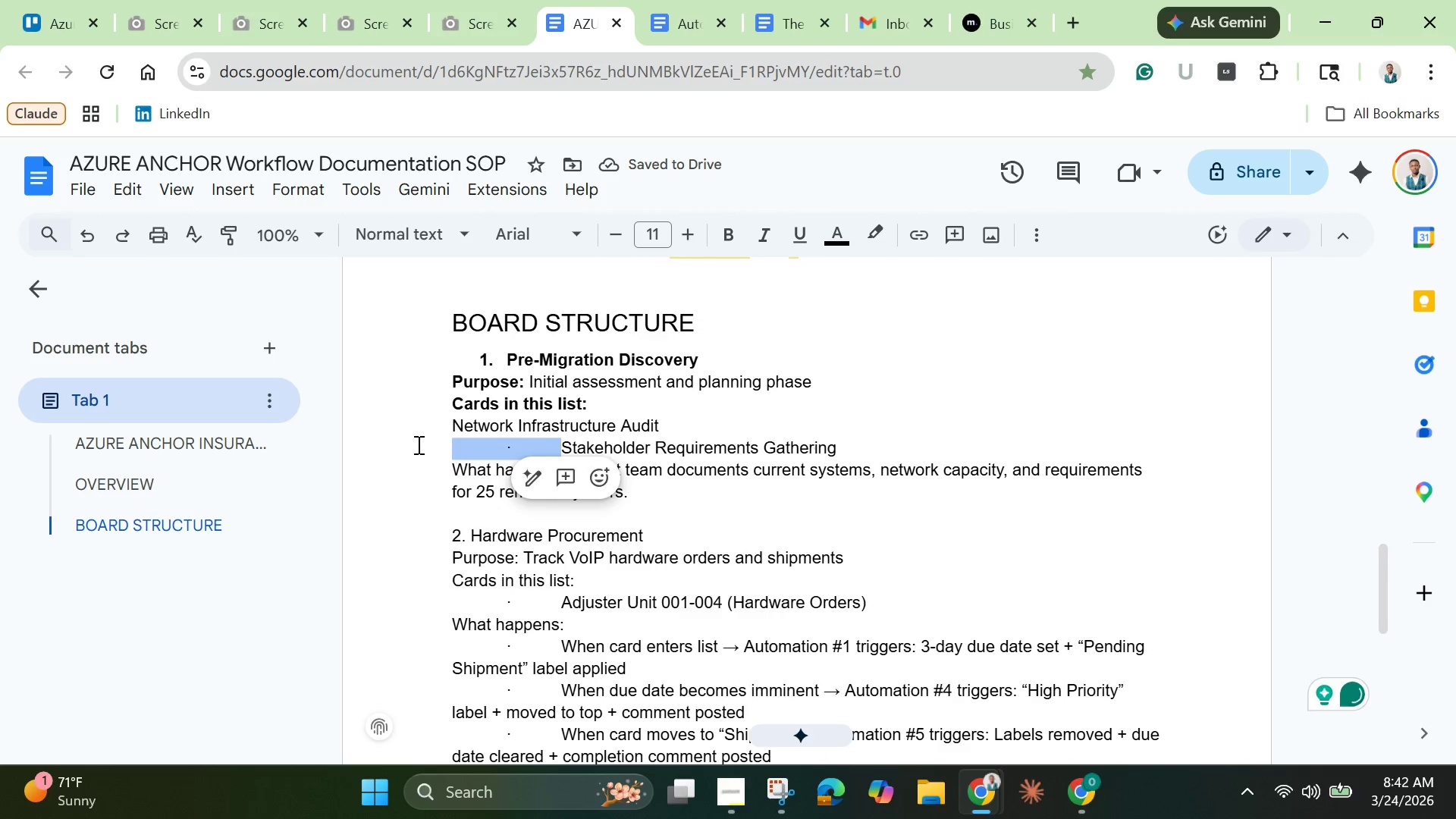 
key(Backspace)
 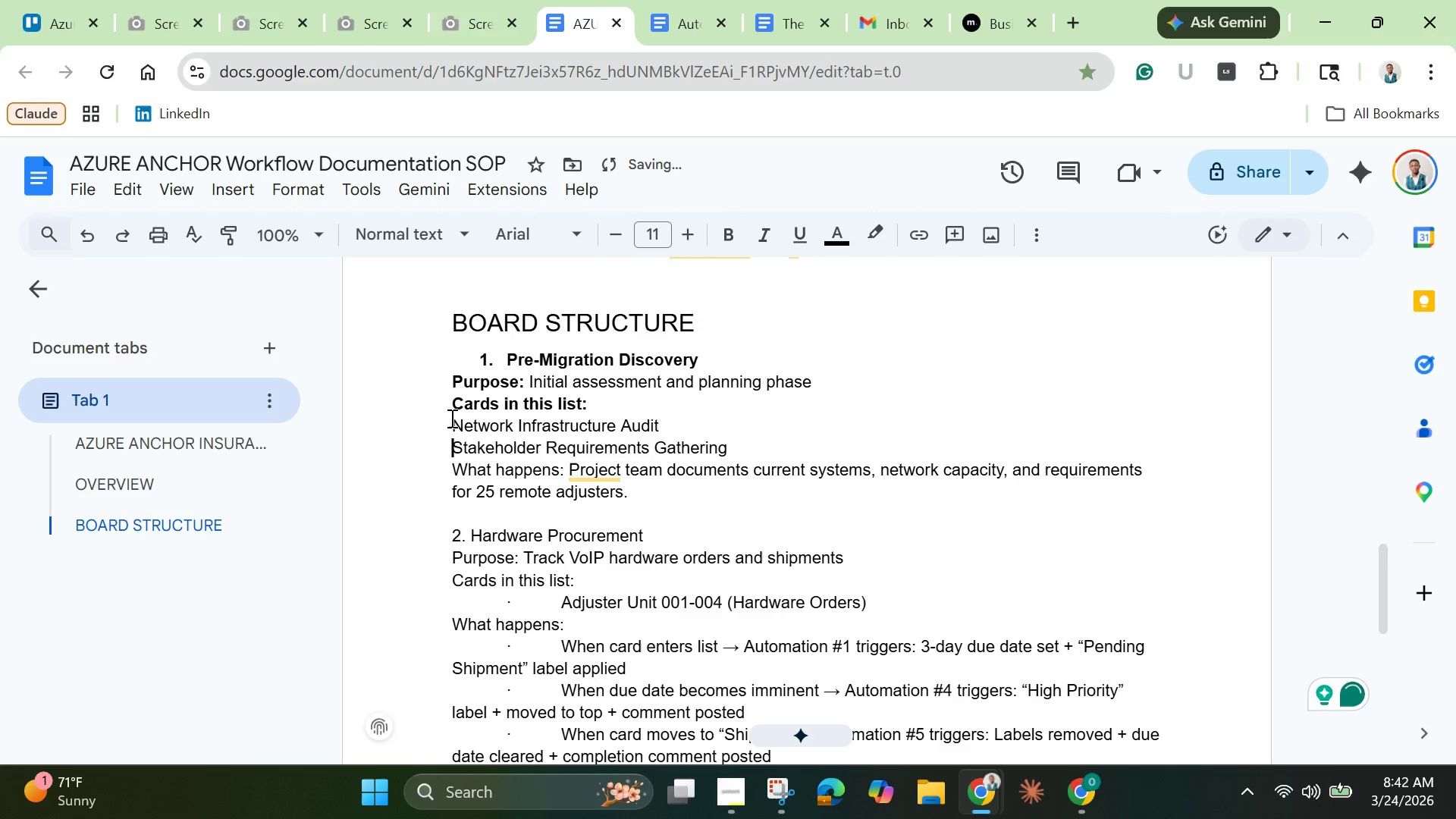 
left_click_drag(start_coordinate=[453, 421], to_coordinate=[742, 452])
 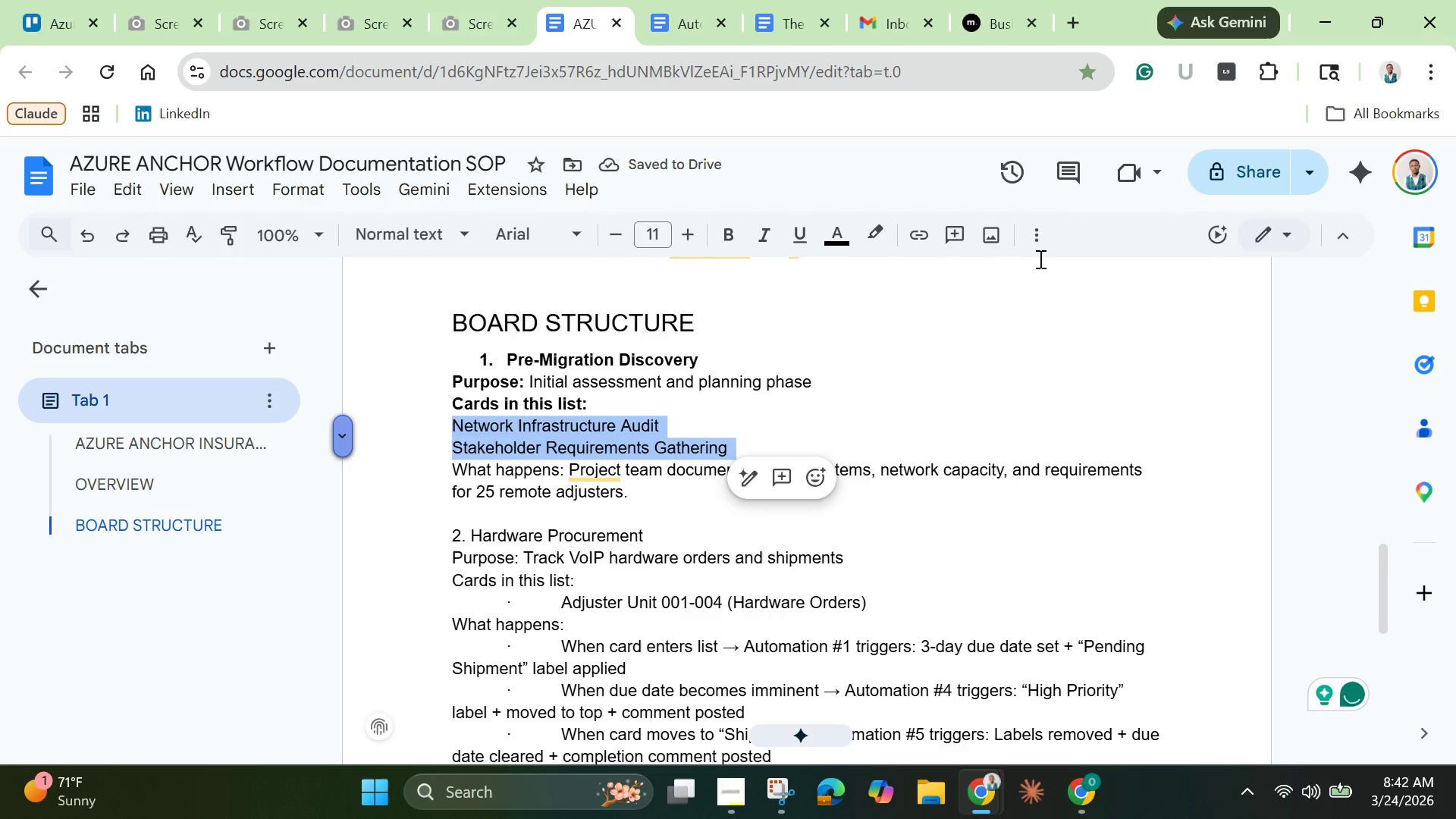 
left_click([1034, 240])
 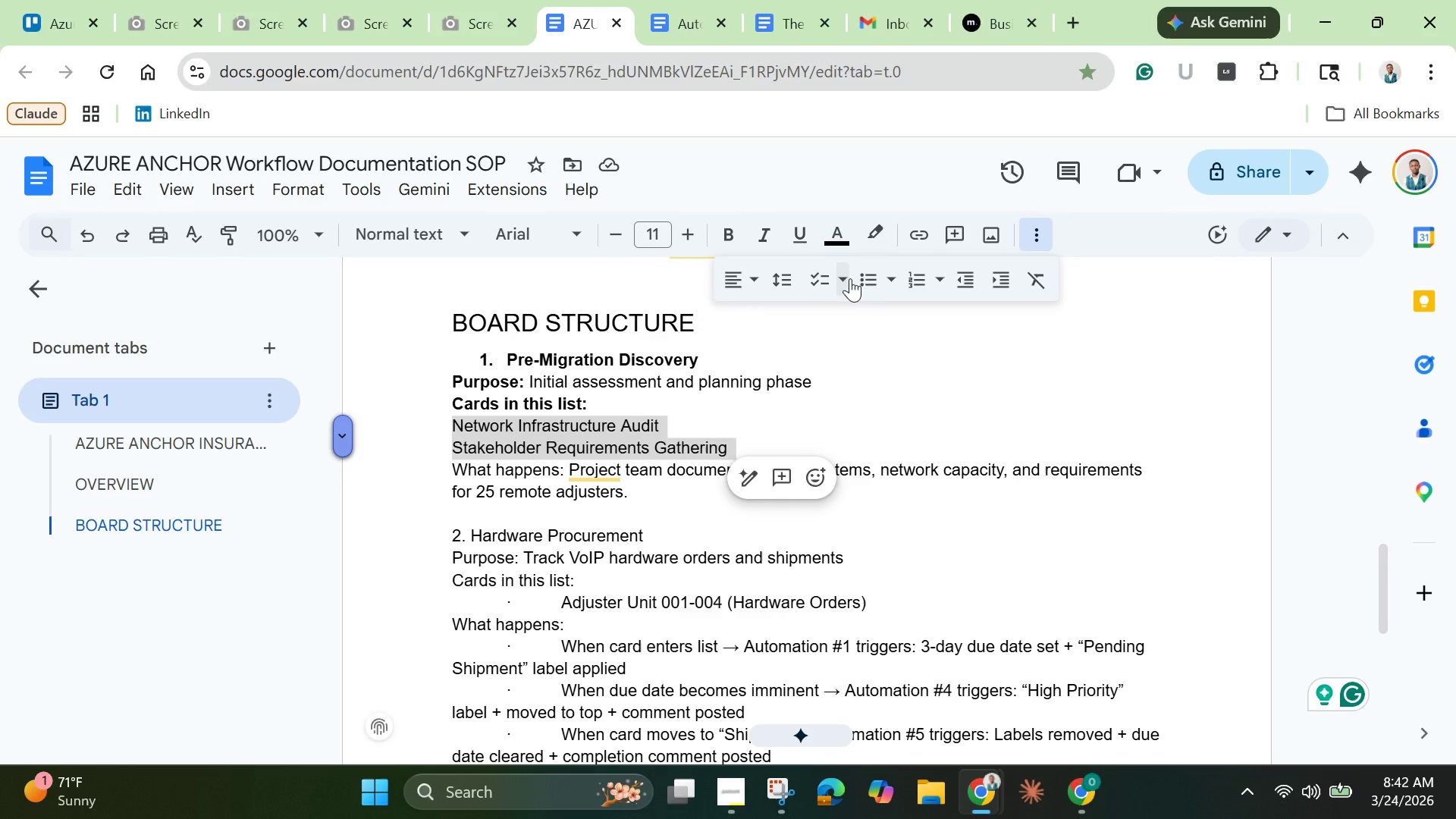 
left_click([871, 276])
 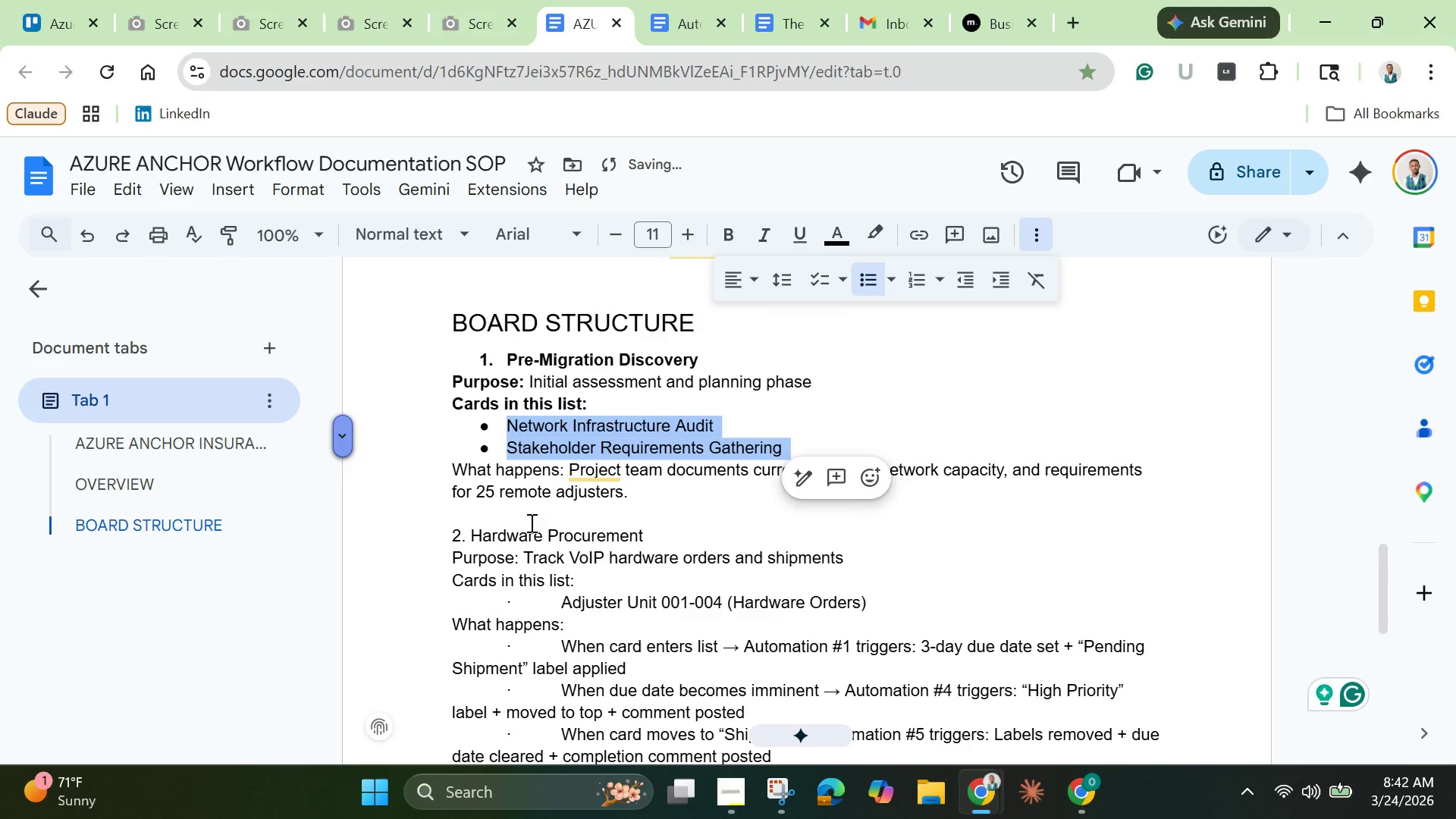 
left_click([529, 518])
 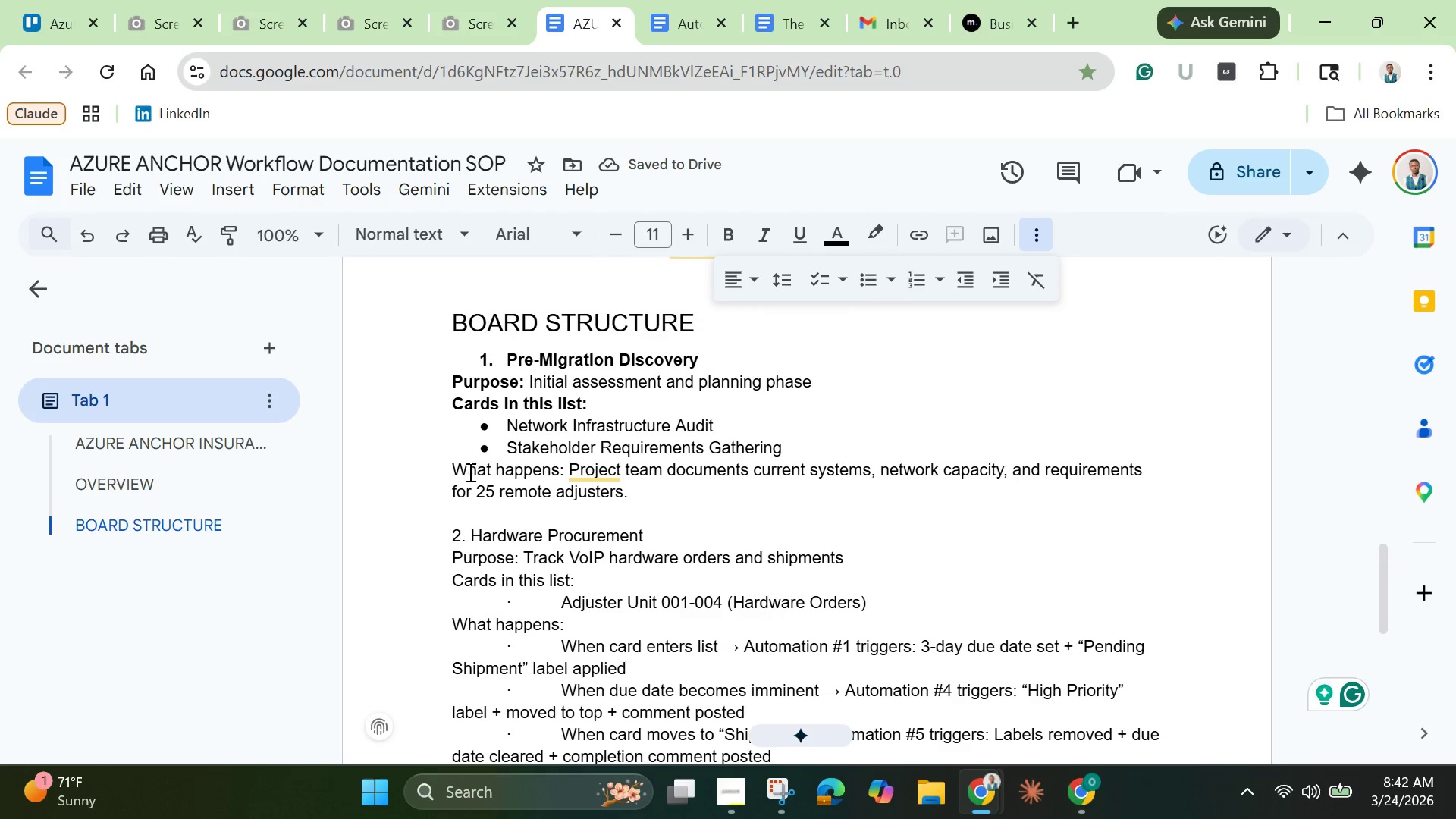 
left_click_drag(start_coordinate=[447, 475], to_coordinate=[563, 477])
 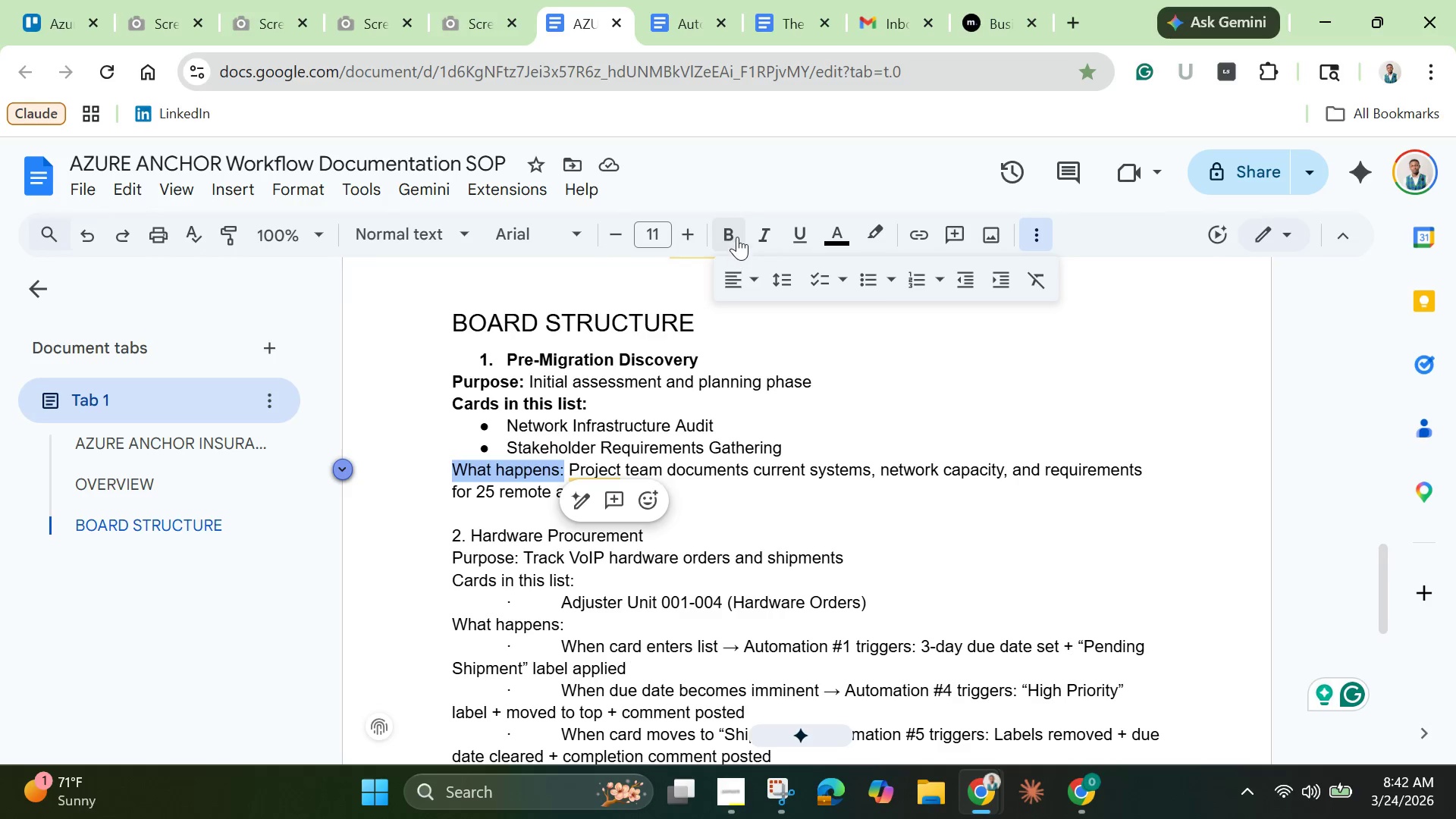 
left_click([737, 235])
 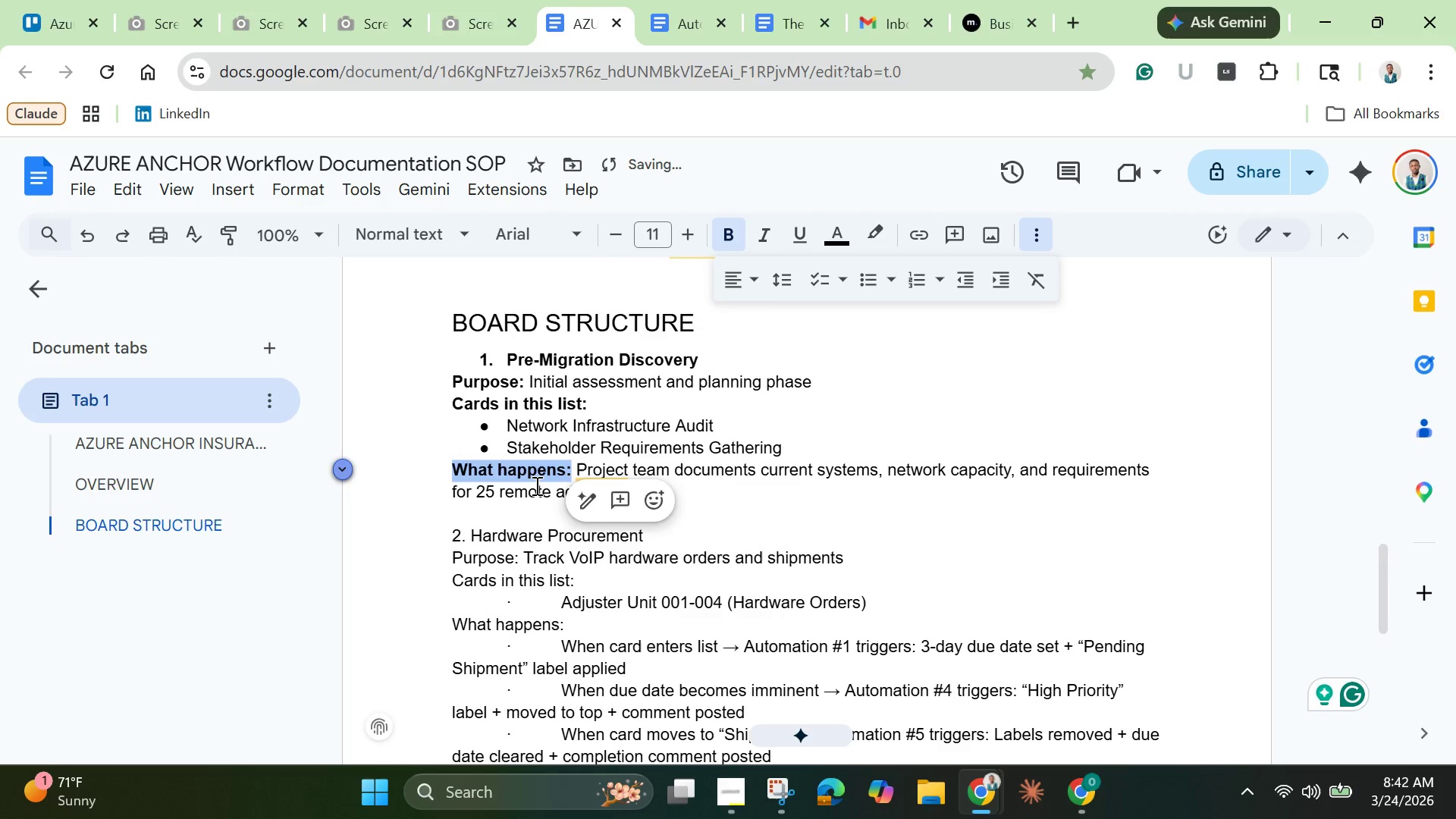 
left_click([535, 485])
 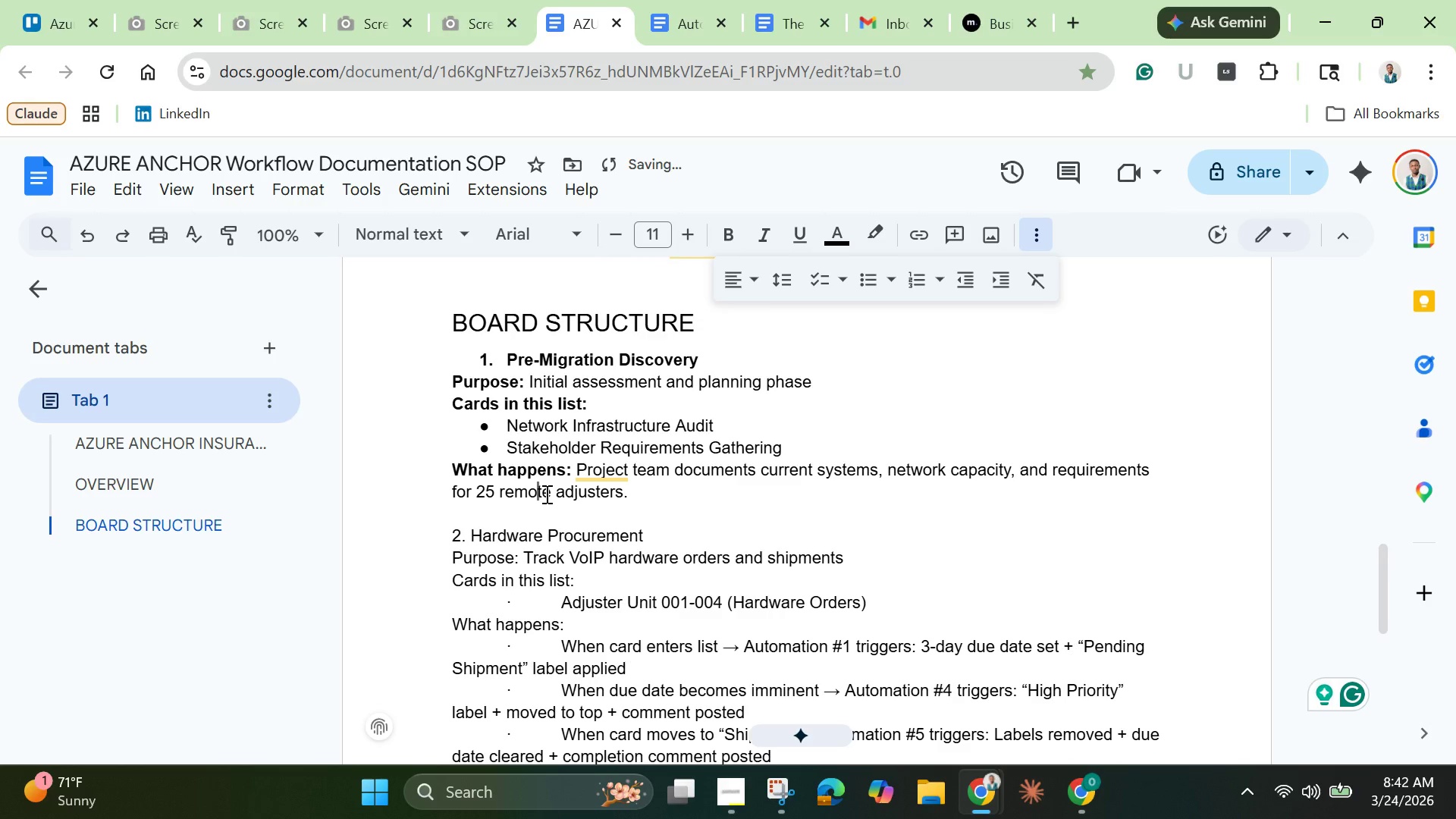 
scroll: coordinate [545, 494], scroll_direction: down, amount: 1.0
 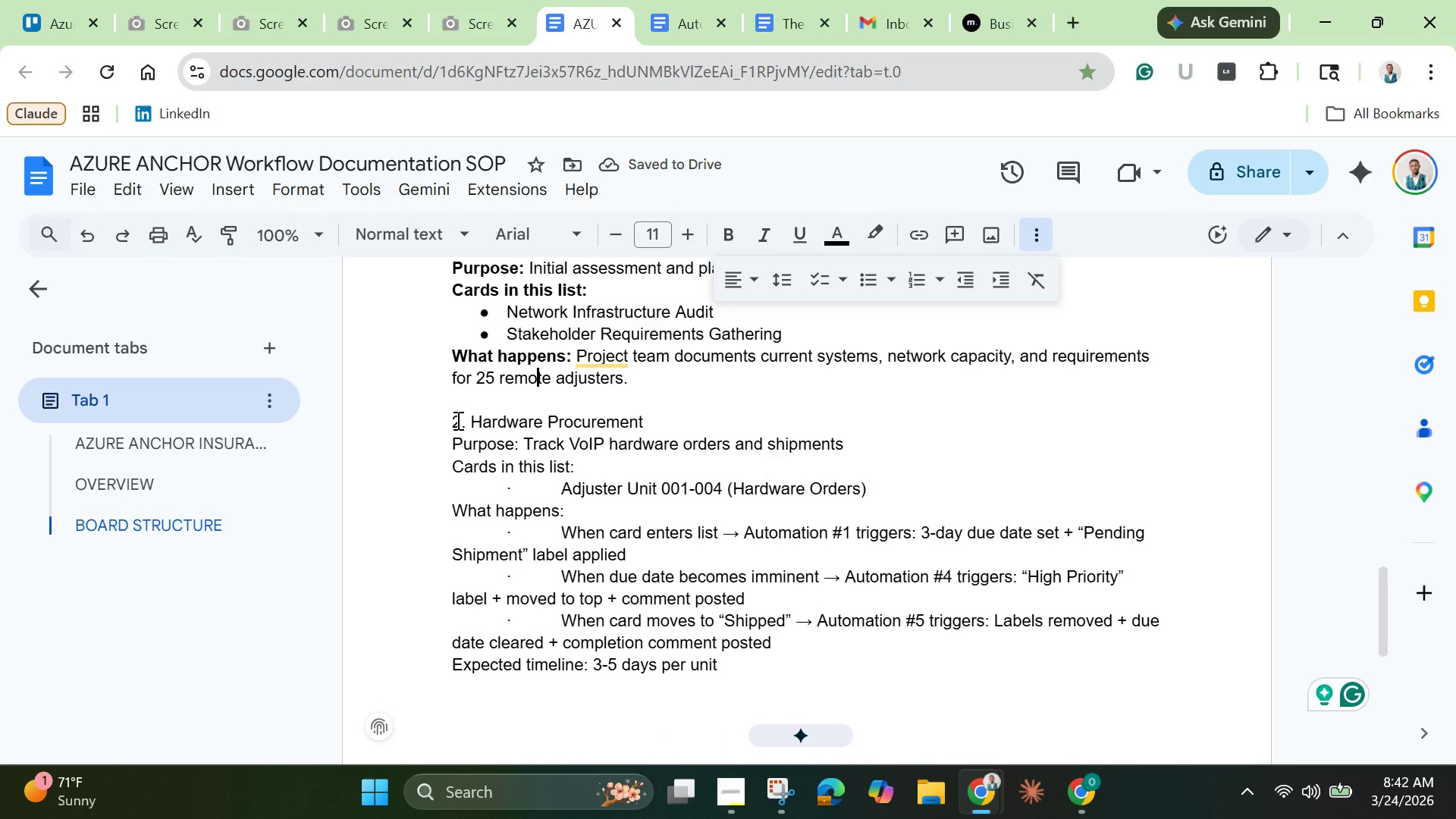 
left_click([457, 420])
 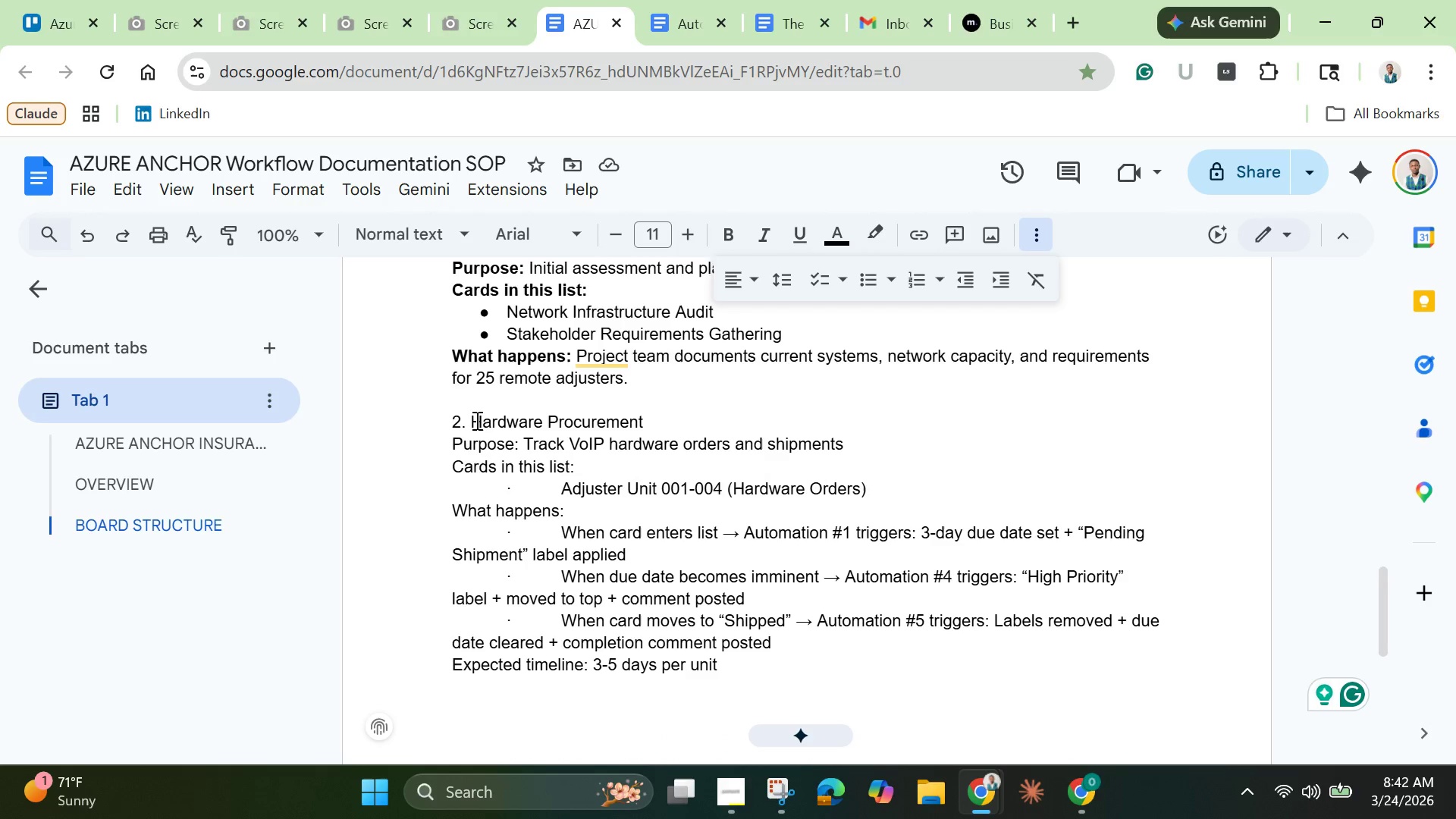 
left_click([474, 417])
 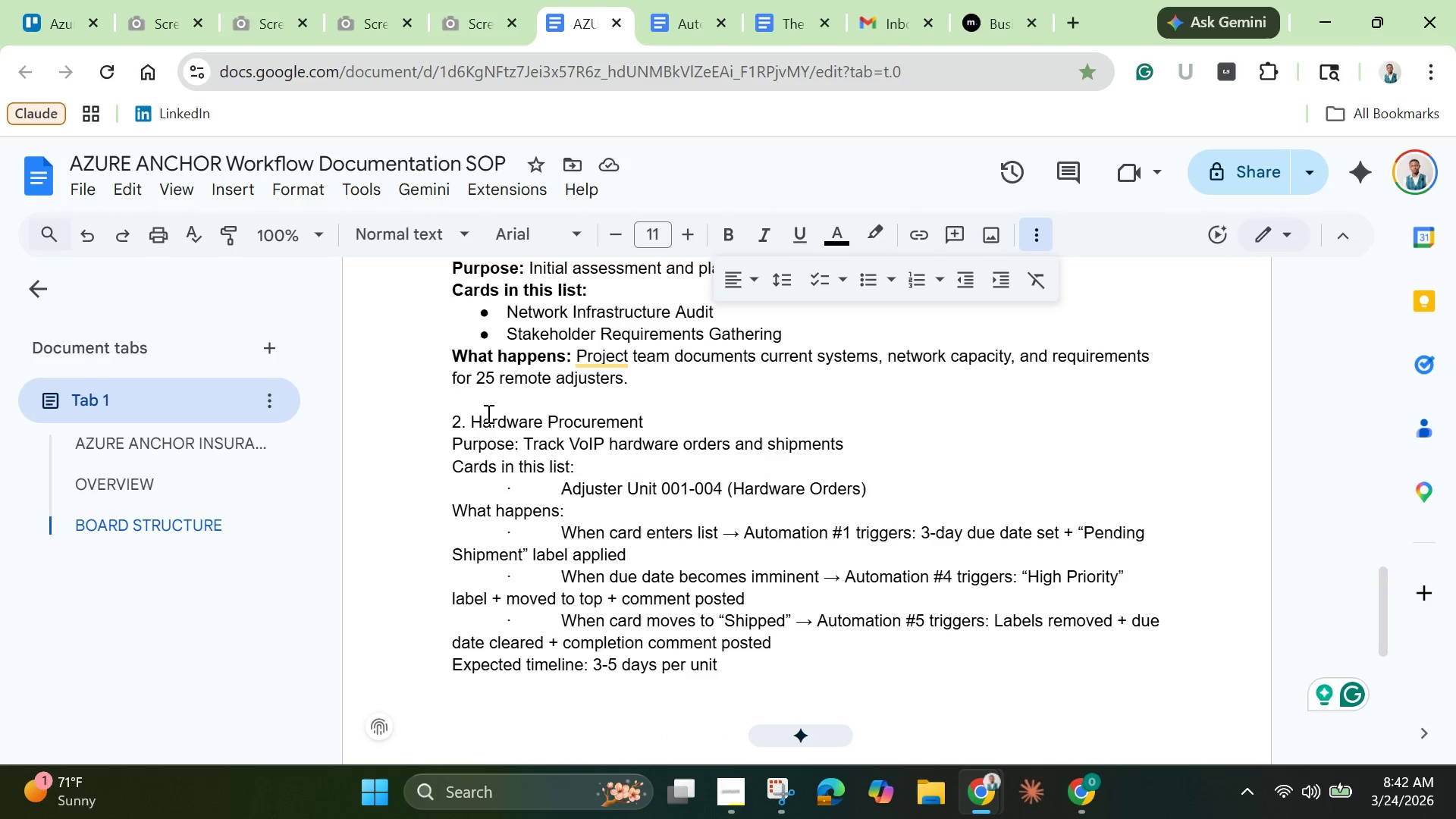 
key(Backspace)
 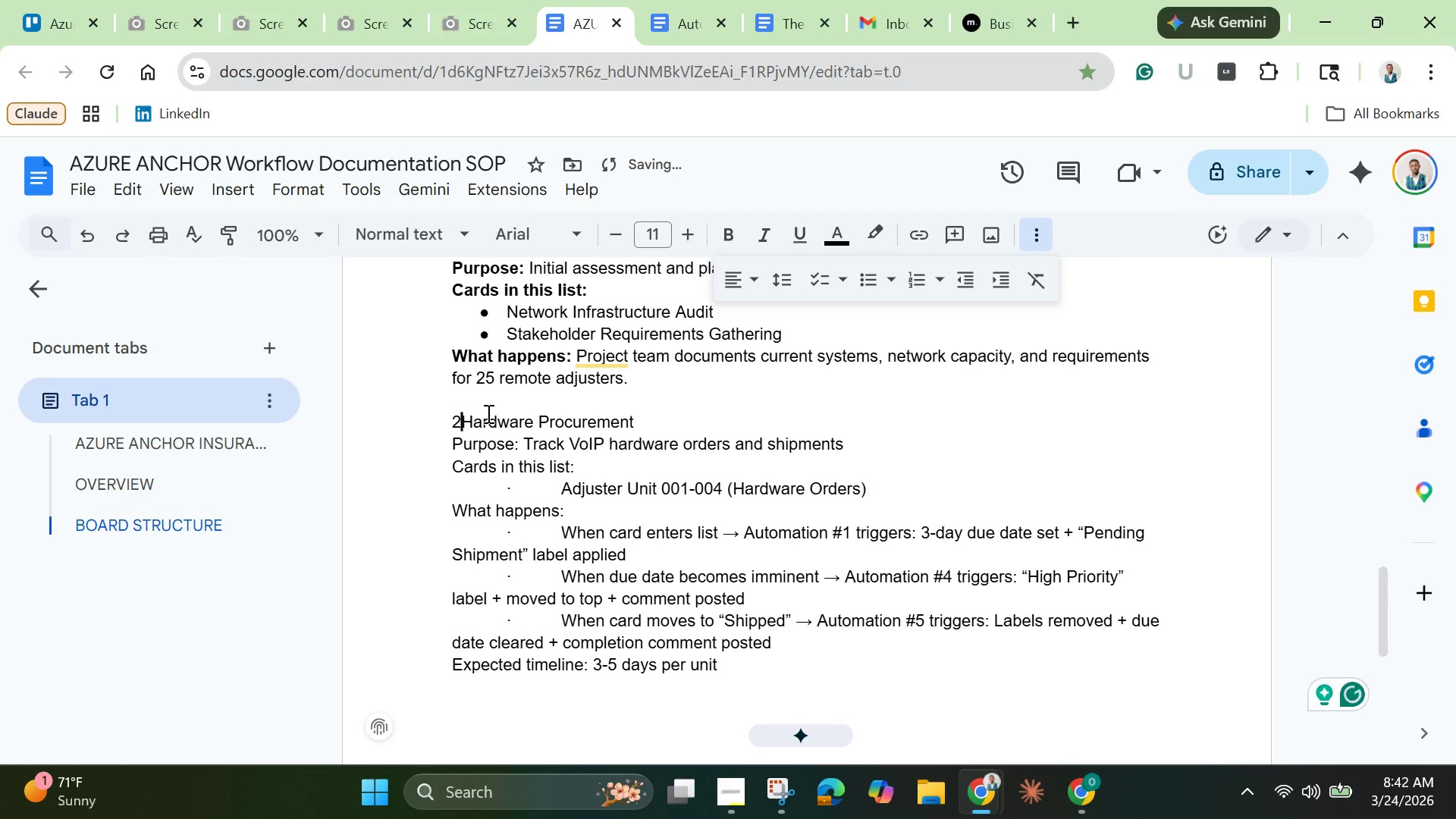 
key(Backspace)
 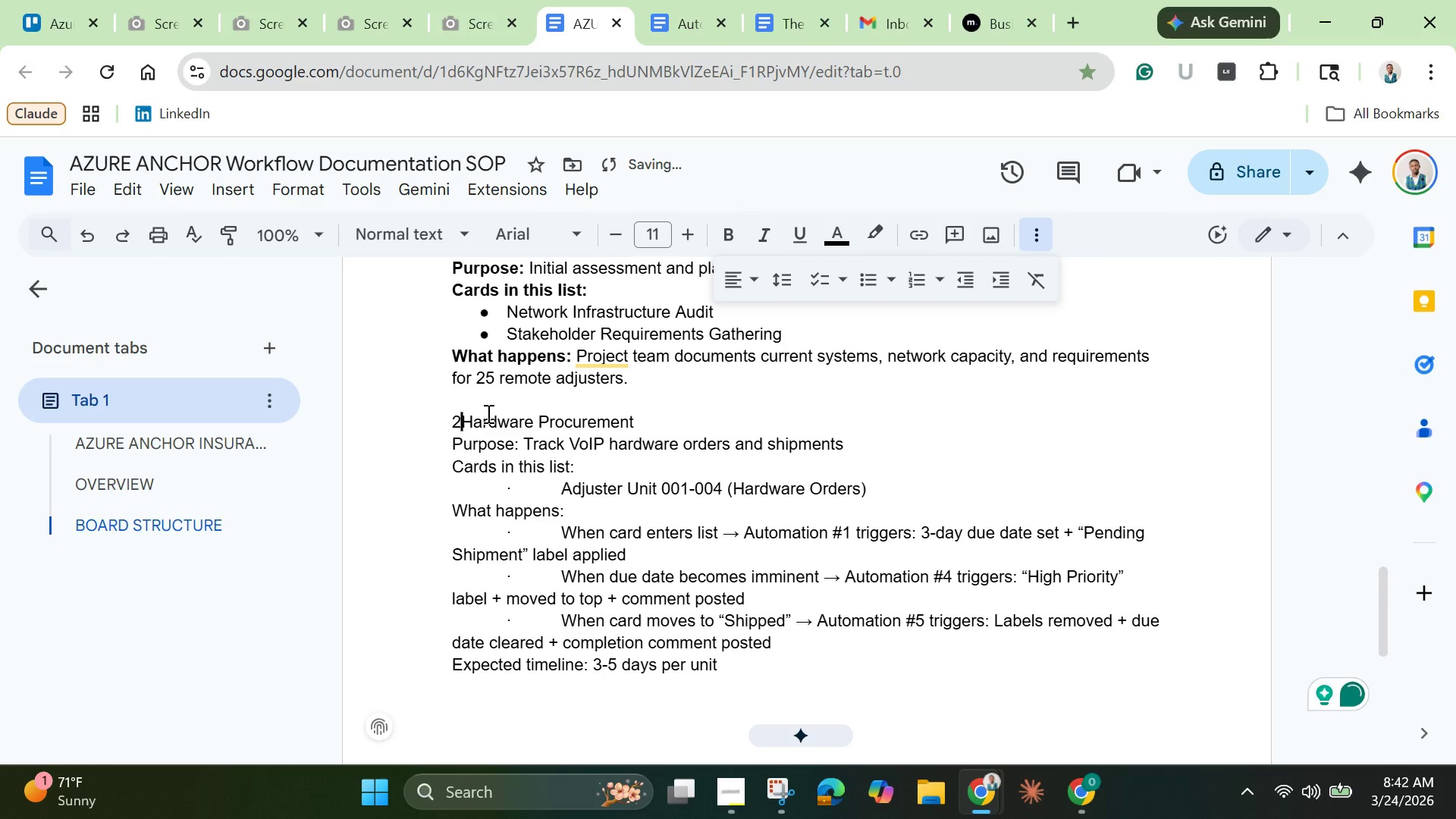 
key(Backspace)
 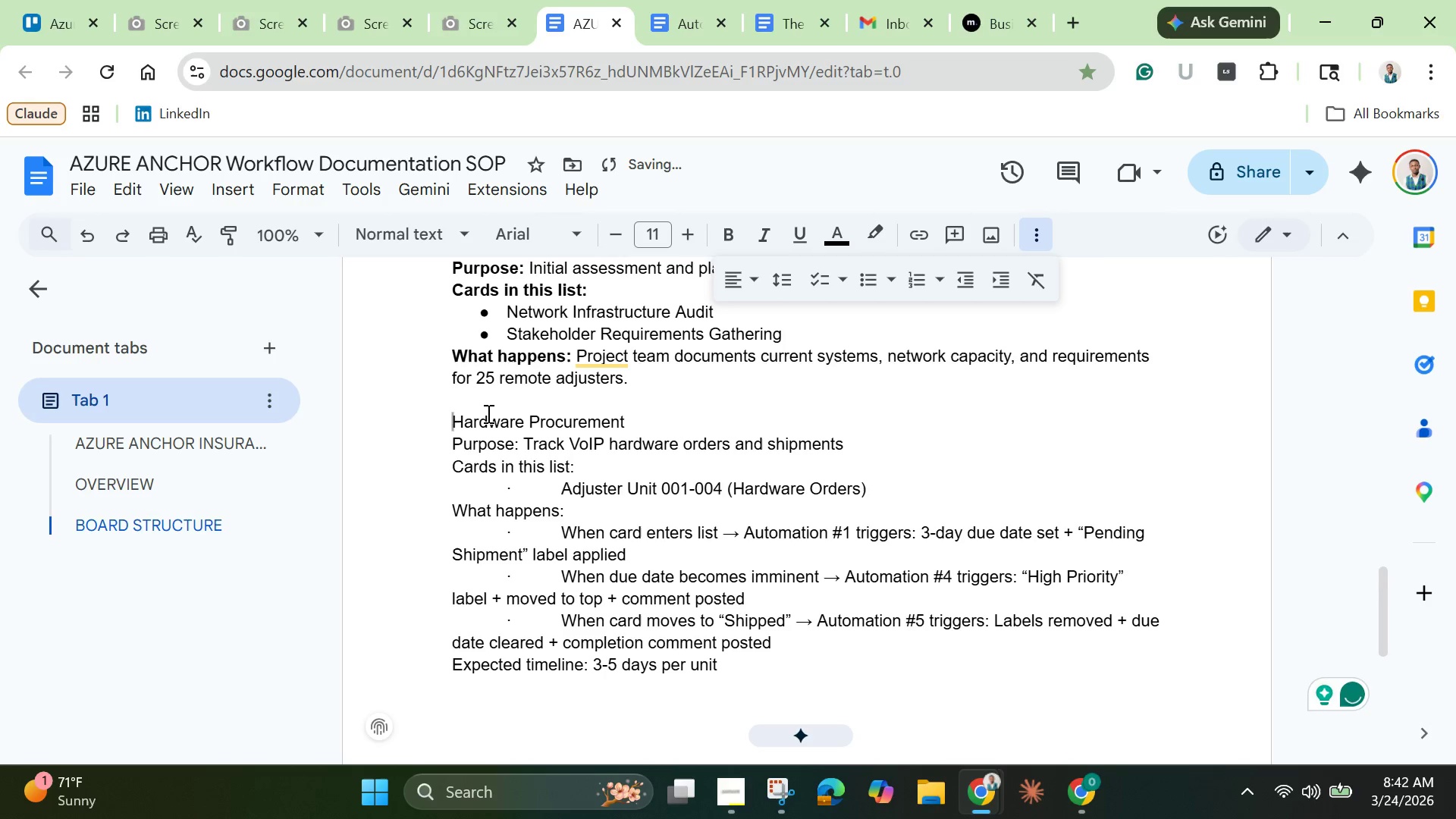 
key(2)
 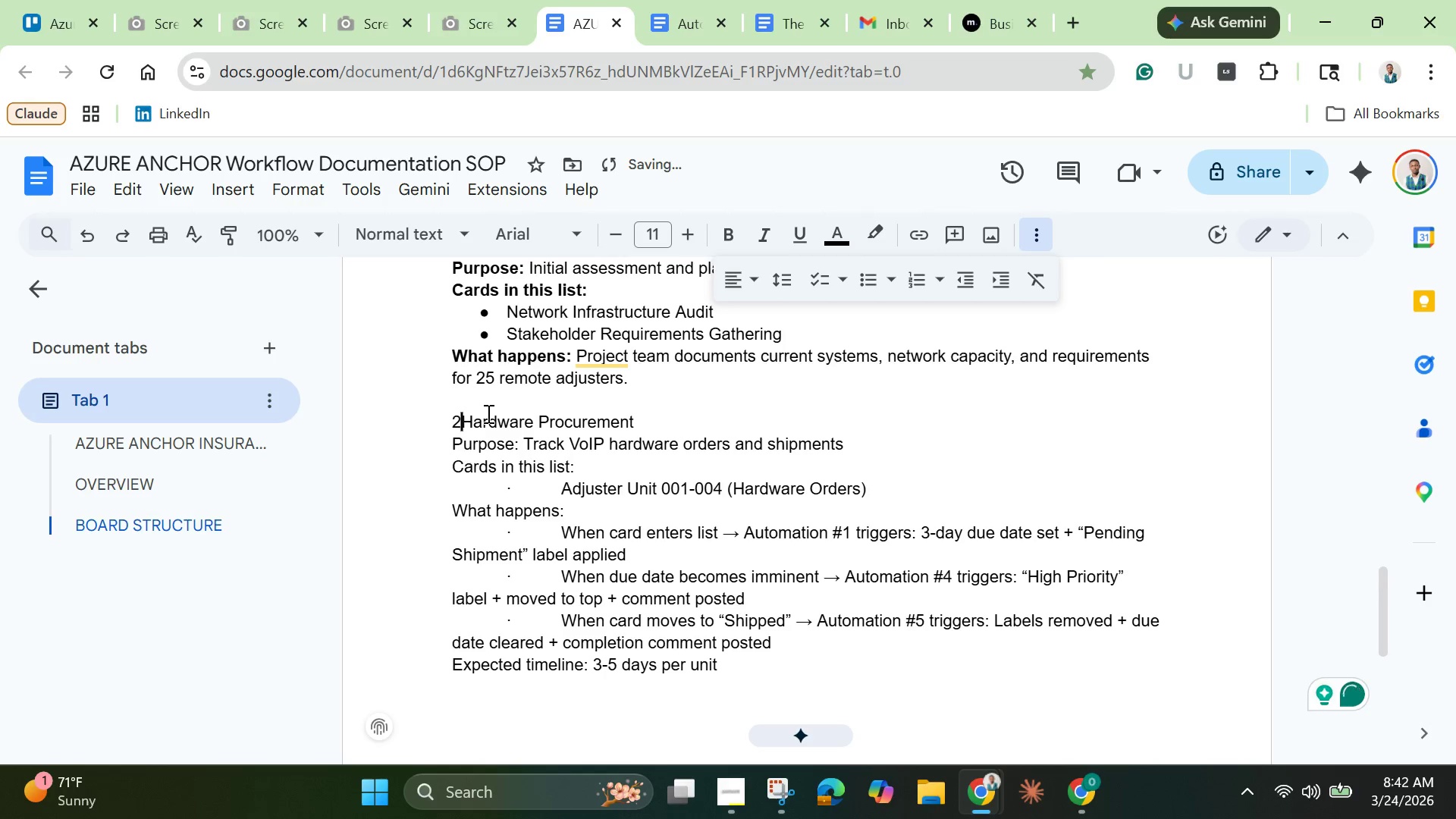 
key(Period)
 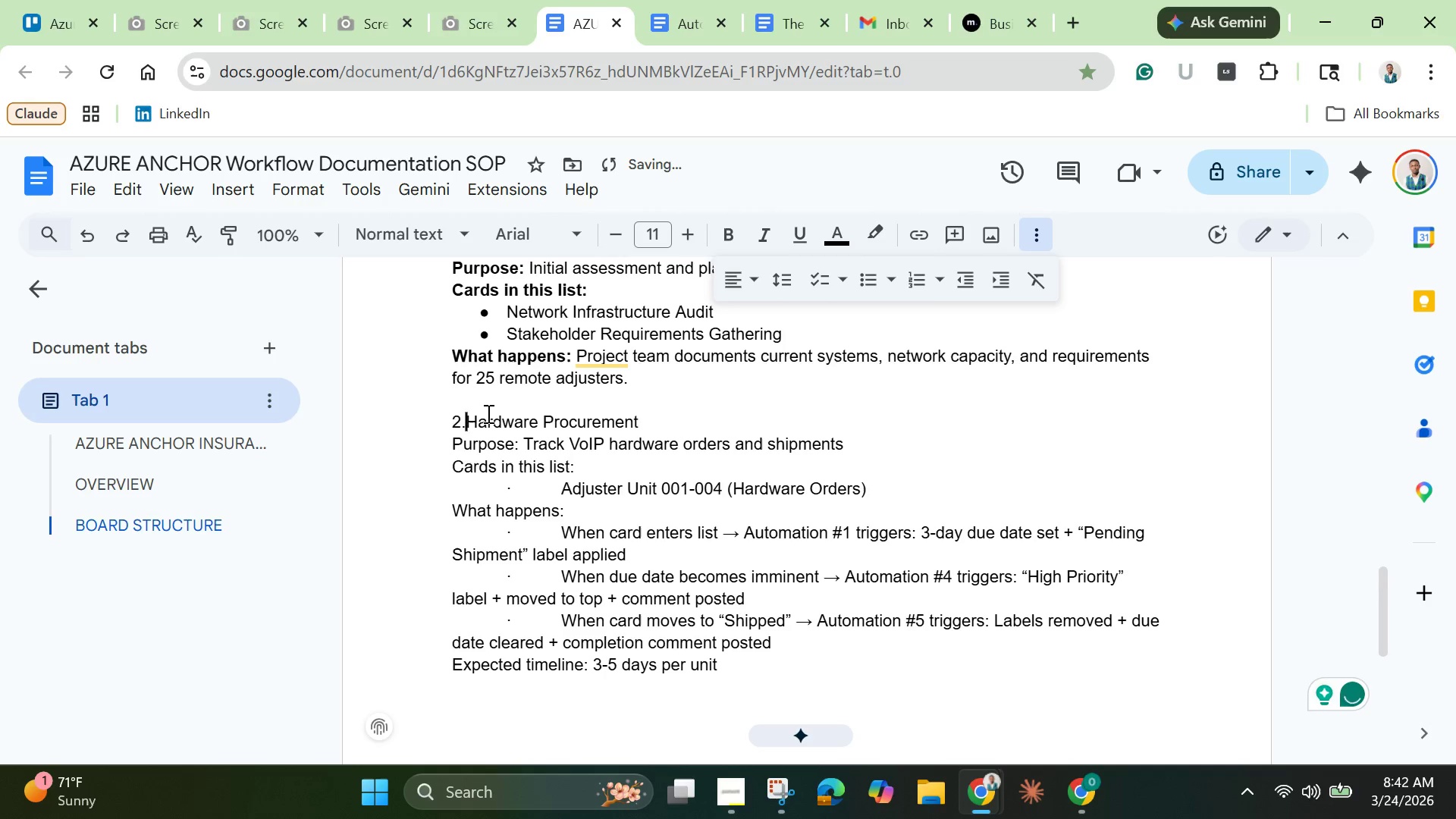 
key(Space)
 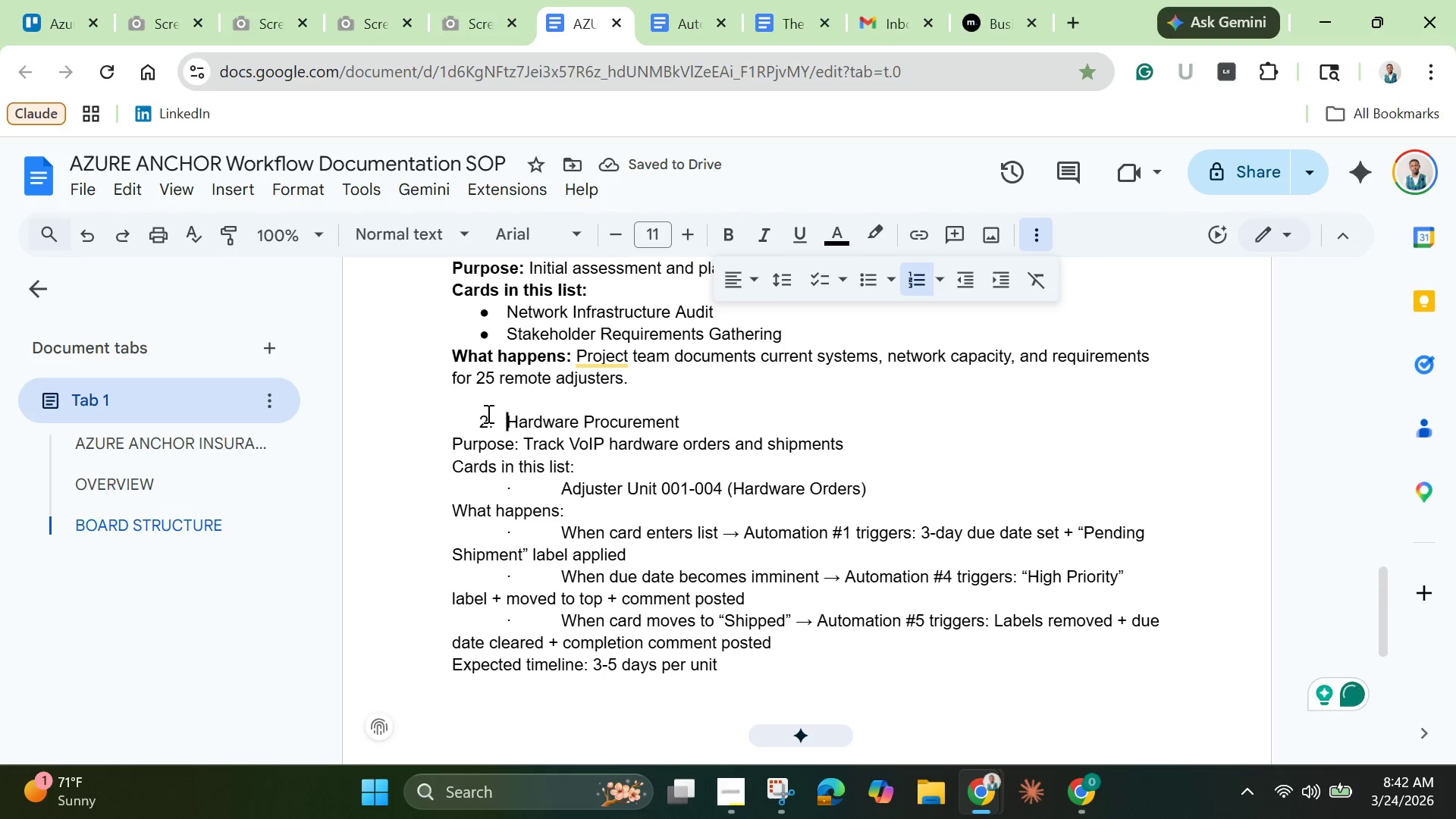 
wait(9.26)
 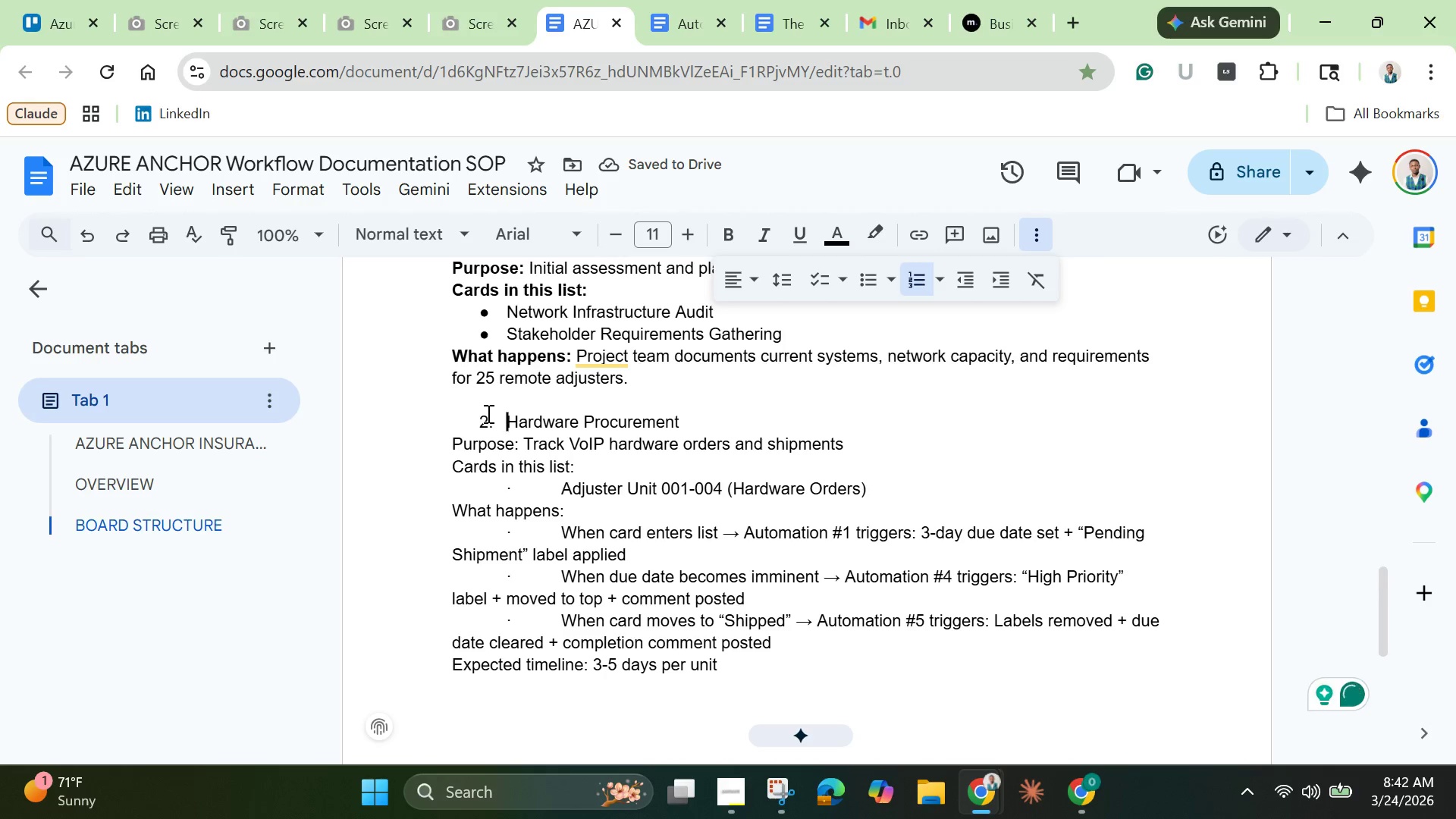 
left_click_drag(start_coordinate=[696, 424], to_coordinate=[471, 422])
 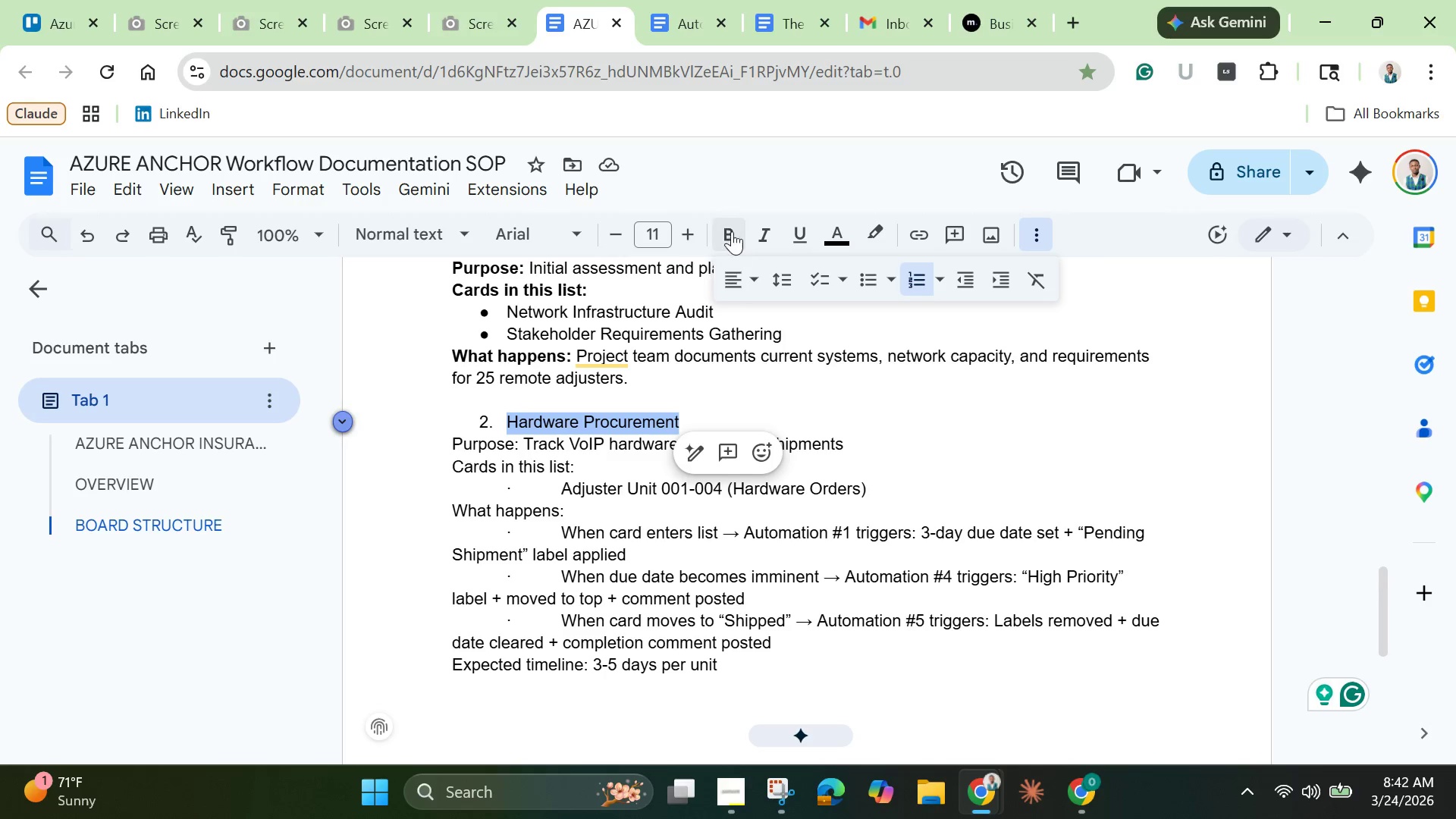 
left_click([731, 230])
 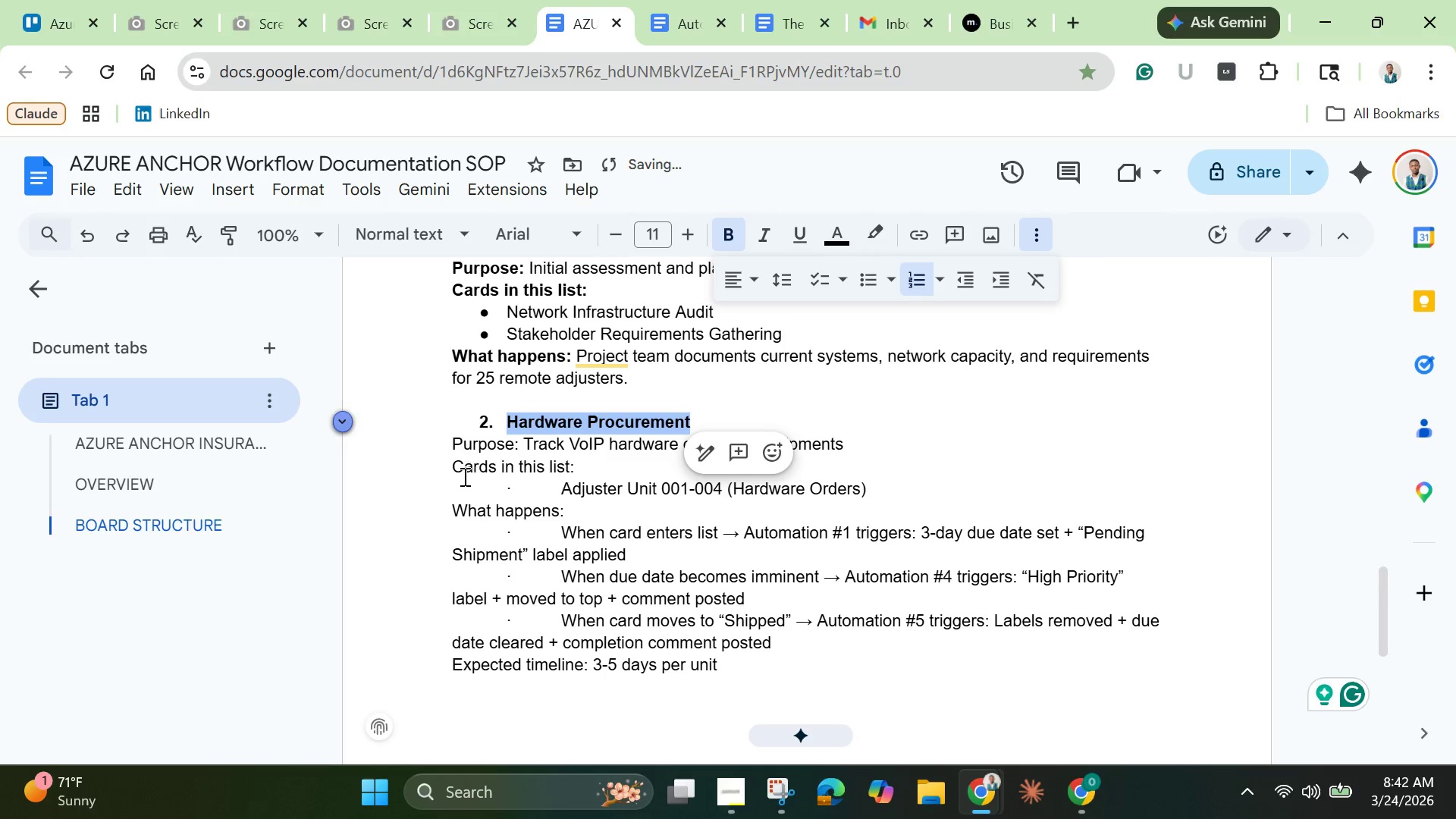 
left_click([463, 476])
 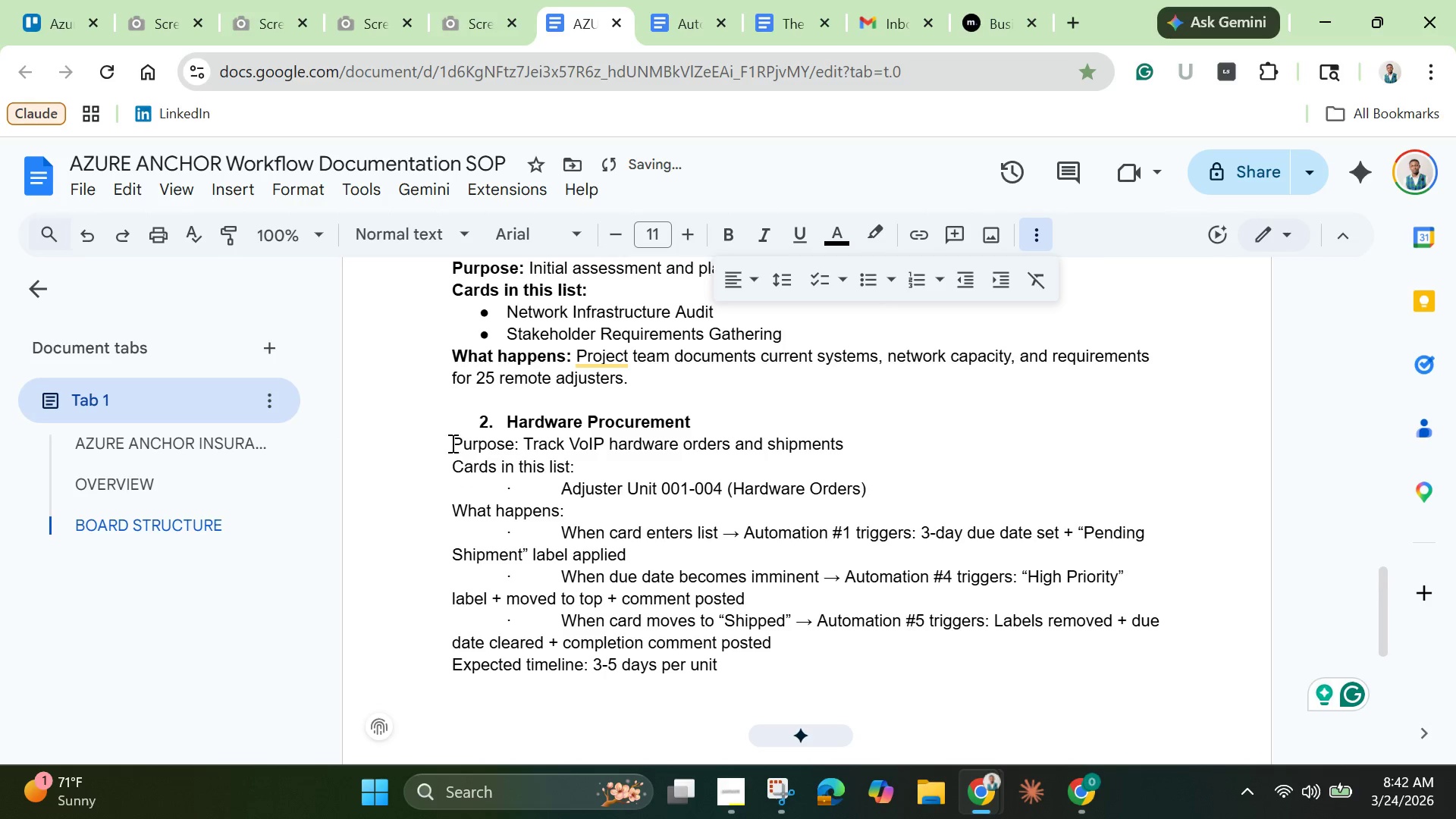 
left_click([453, 443])
 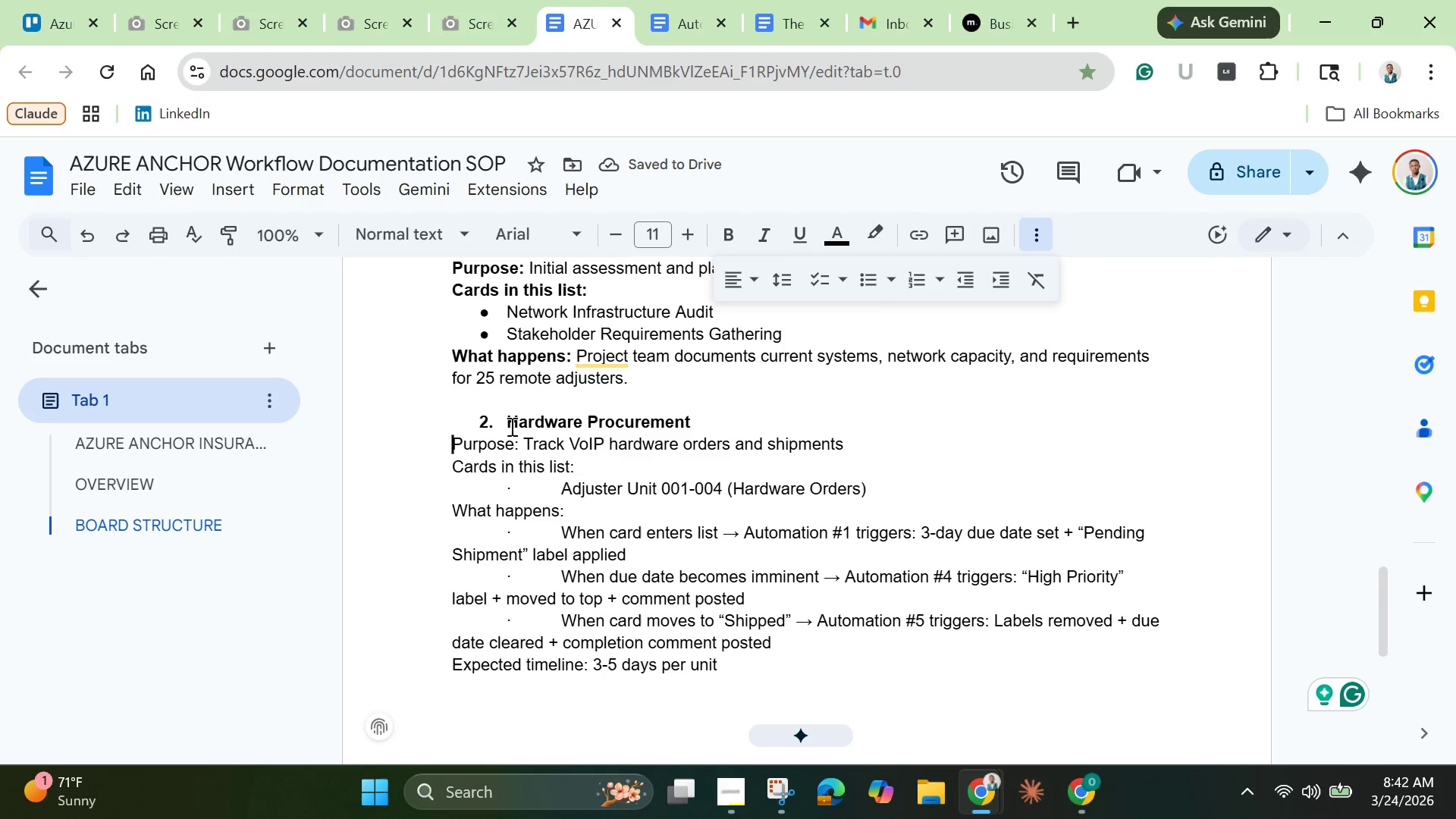 
scroll: coordinate [519, 425], scroll_direction: up, amount: 2.0
 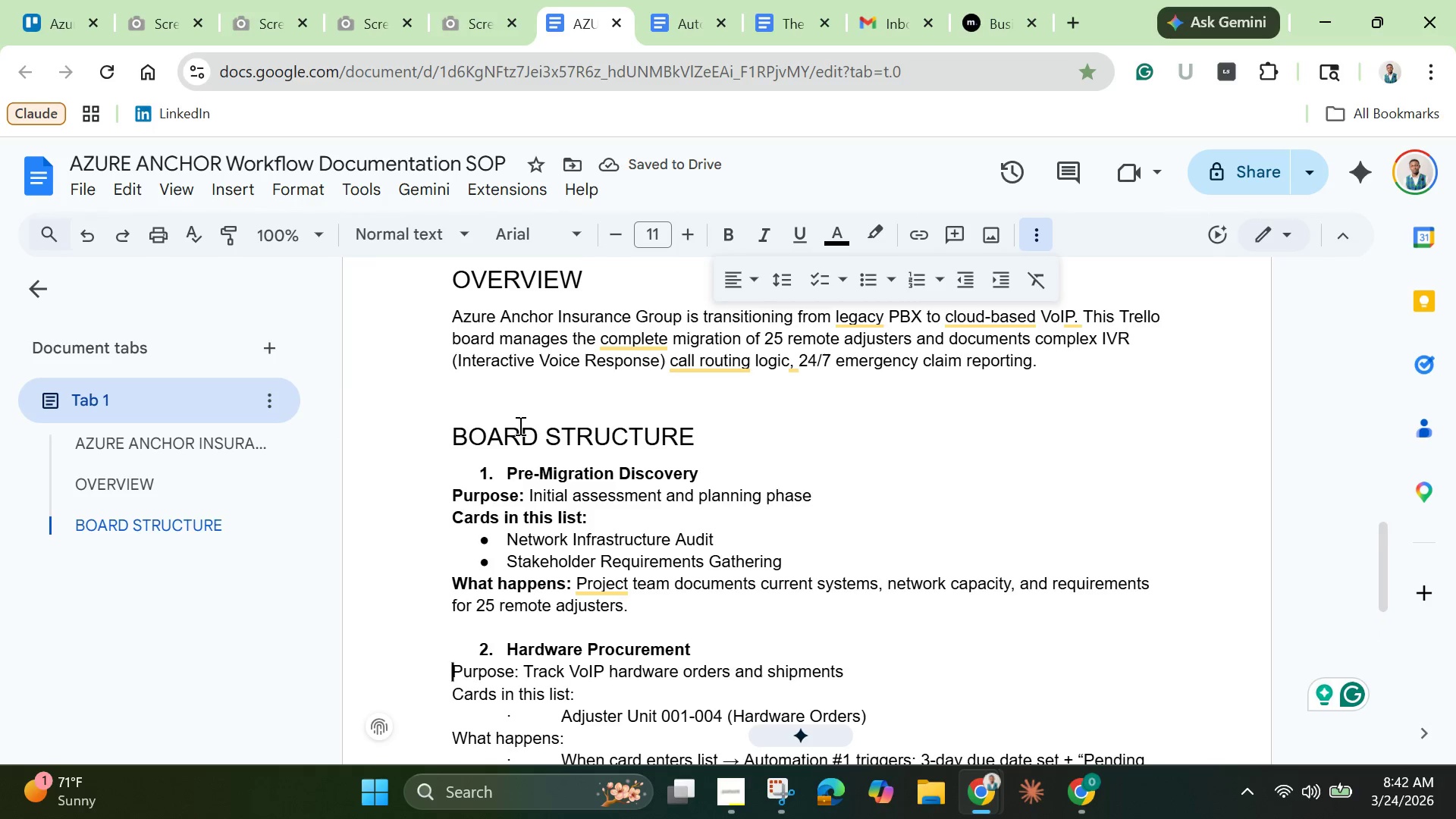 
scroll: coordinate [519, 425], scroll_direction: down, amount: 1.0
 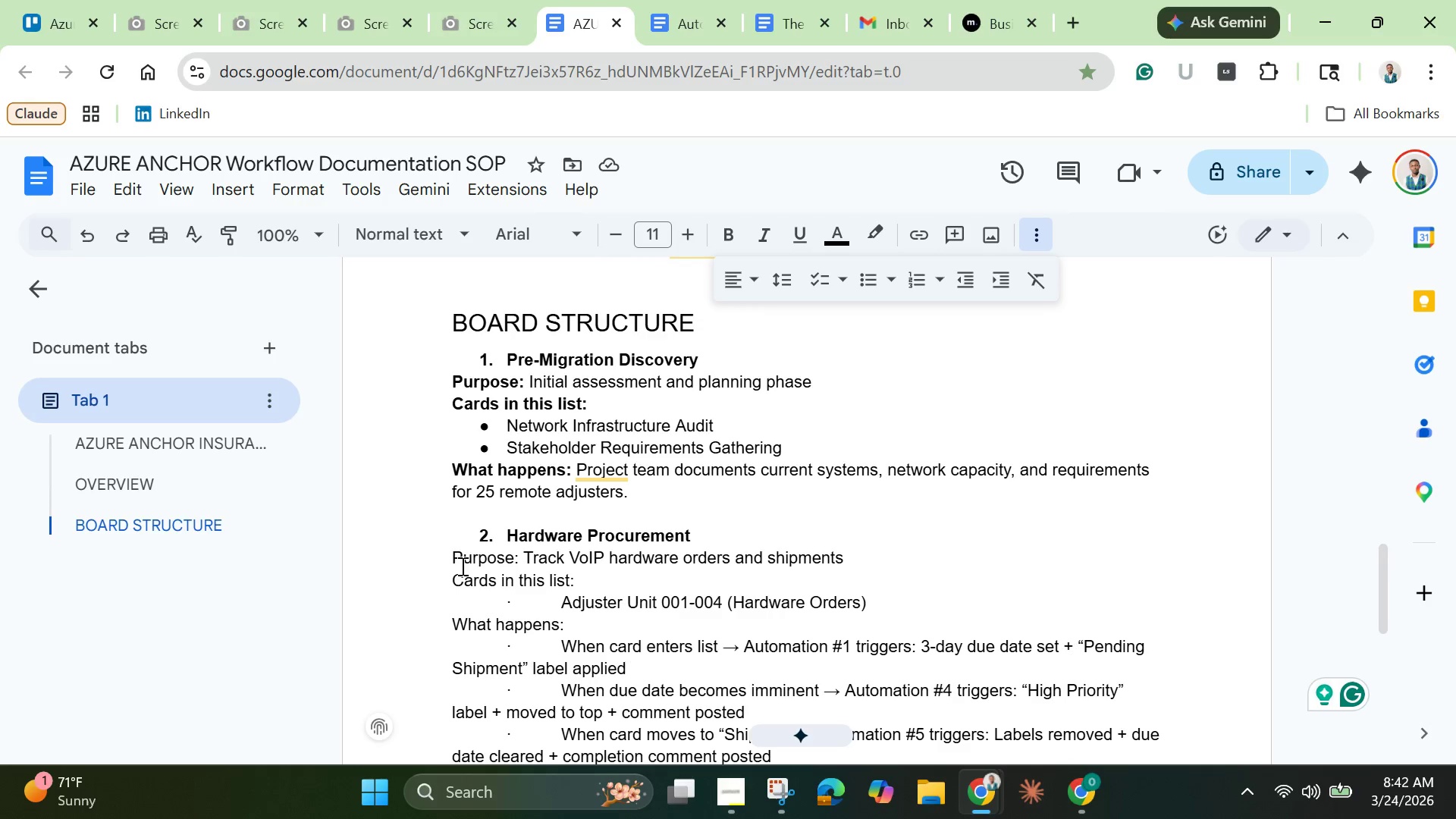 
left_click_drag(start_coordinate=[452, 563], to_coordinate=[519, 566])
 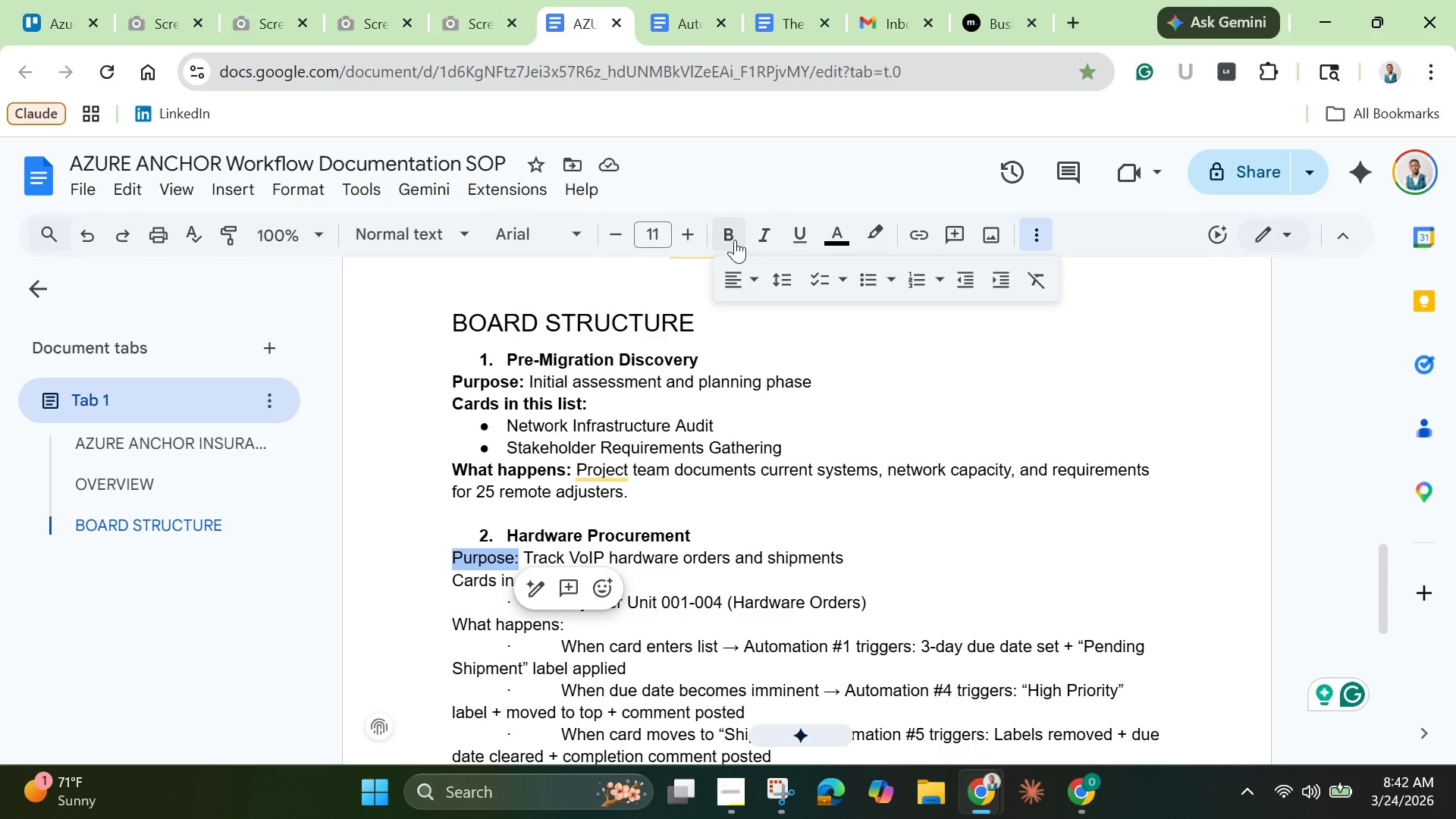 
left_click([735, 235])
 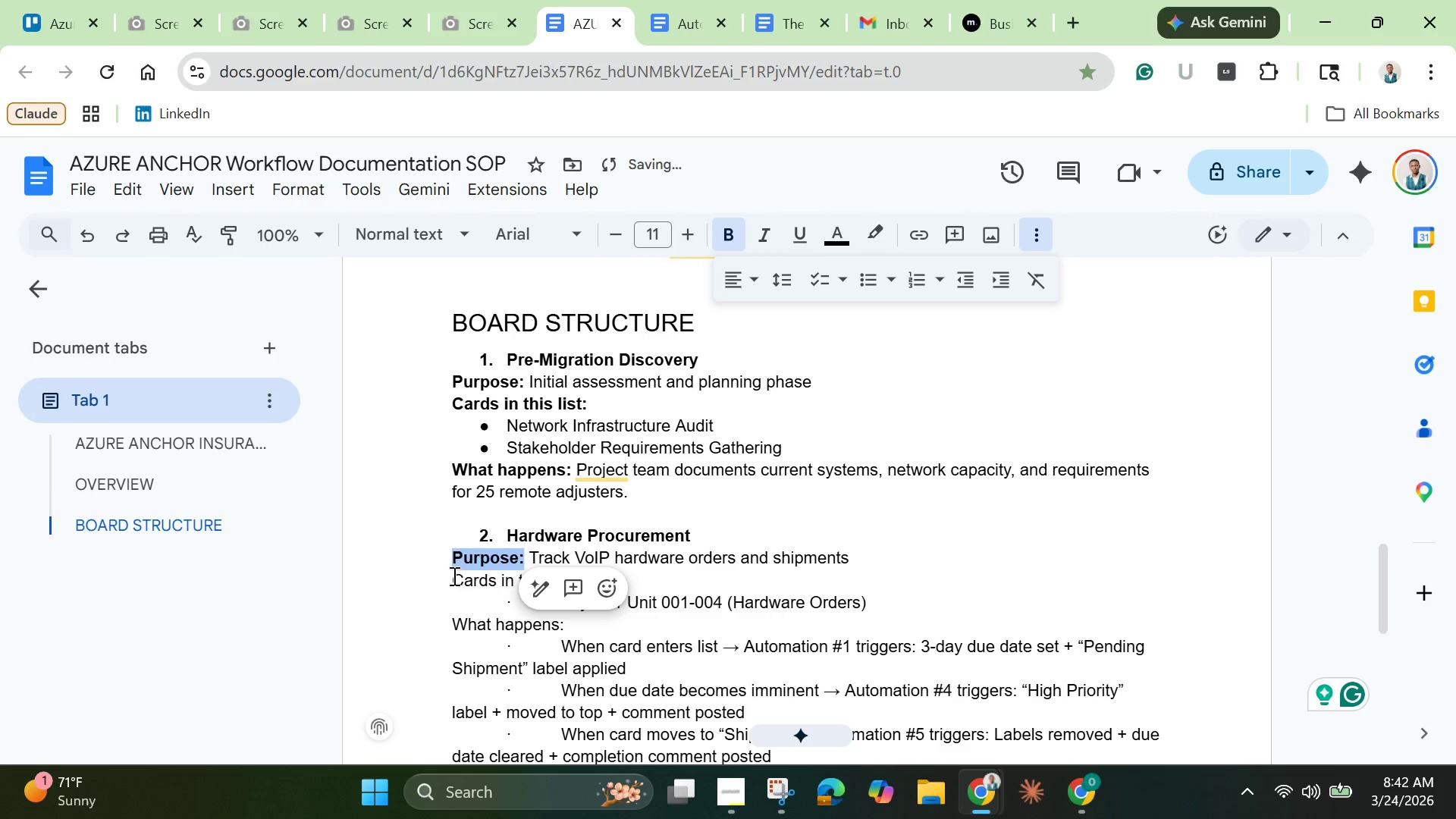 
left_click_drag(start_coordinate=[453, 576], to_coordinate=[573, 584])
 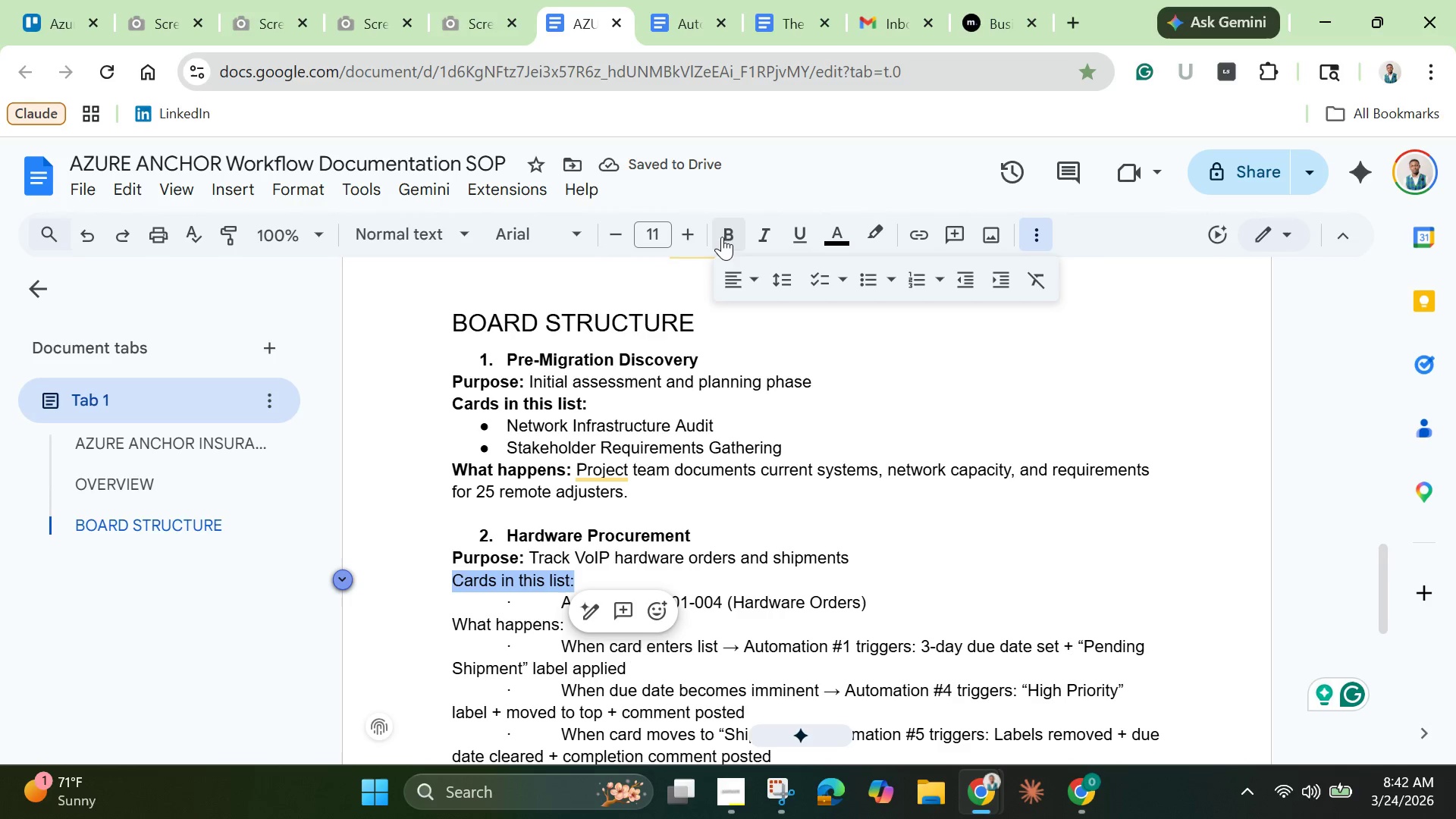 
left_click([730, 229])
 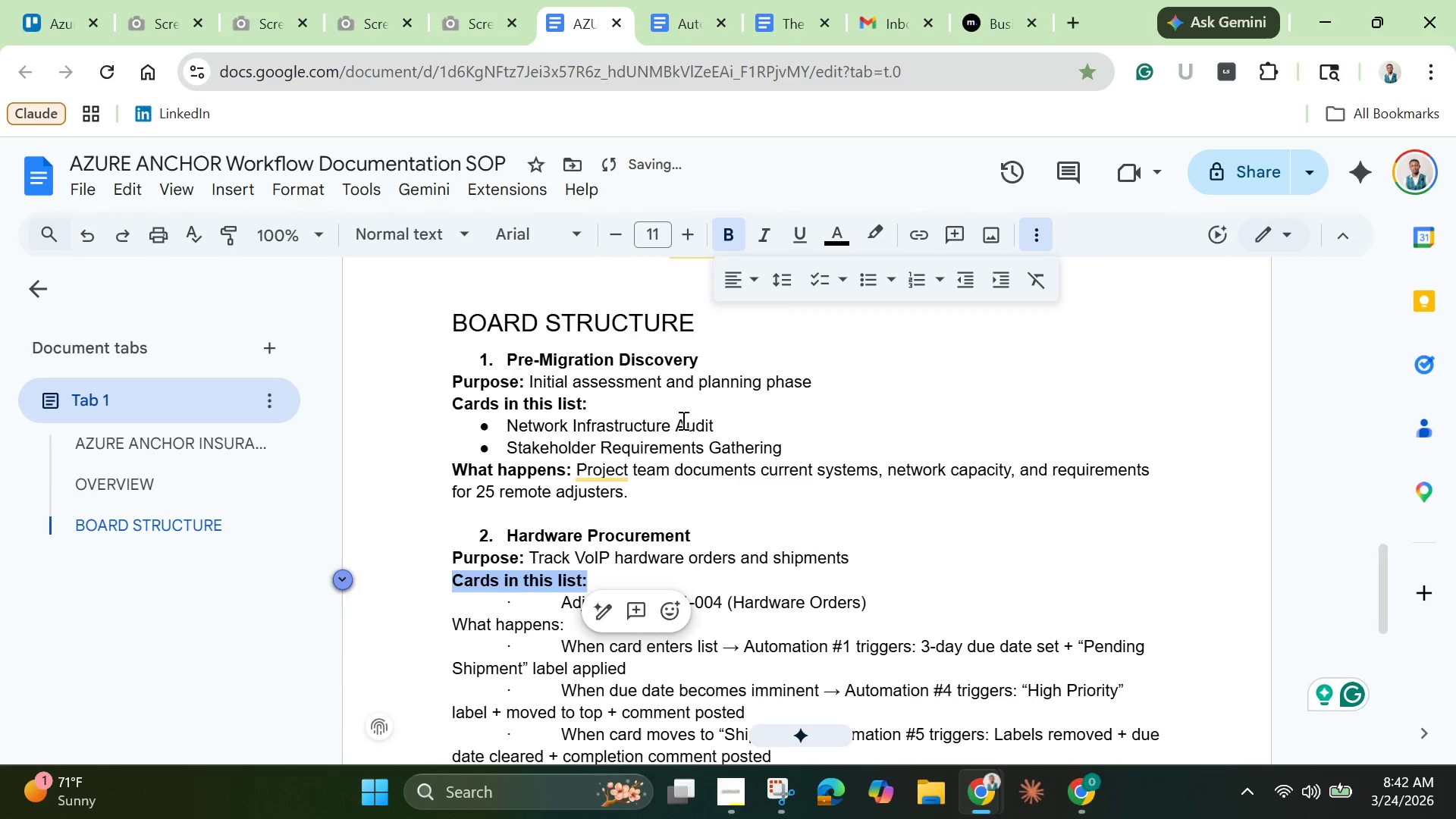 
scroll: coordinate [682, 425], scroll_direction: down, amount: 1.0
 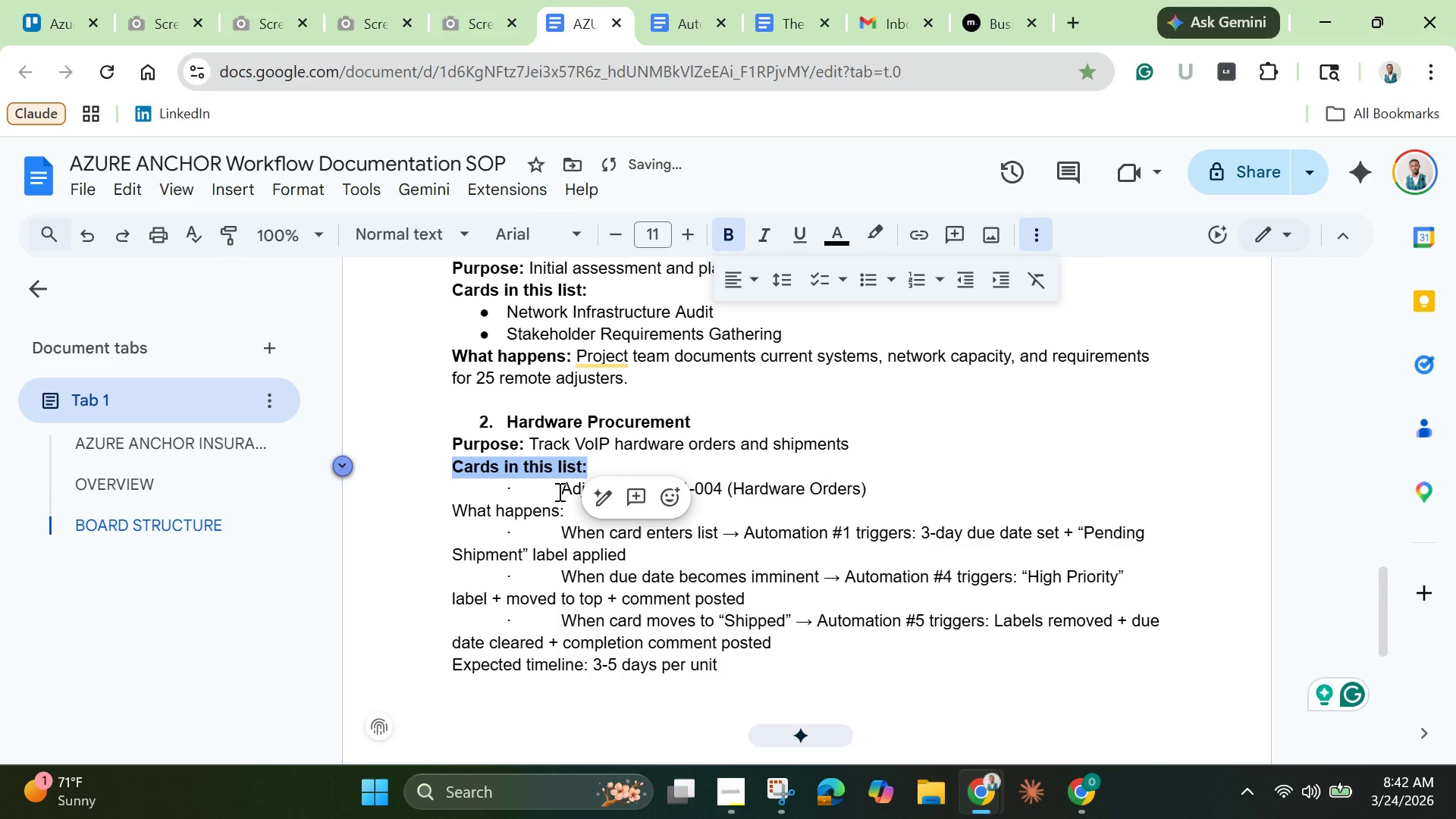 
left_click_drag(start_coordinate=[560, 491], to_coordinate=[441, 494])
 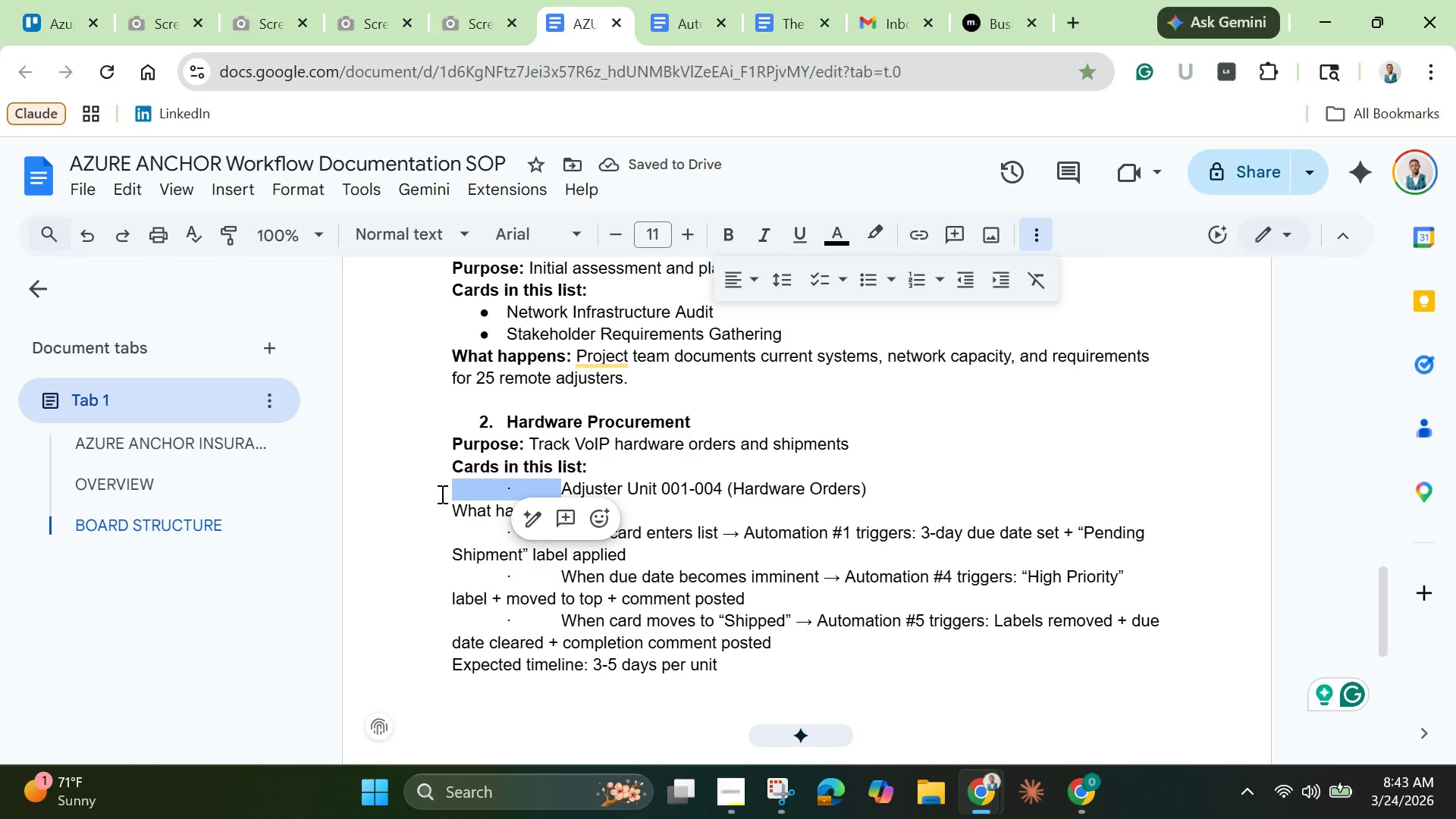 
key(Backspace)
 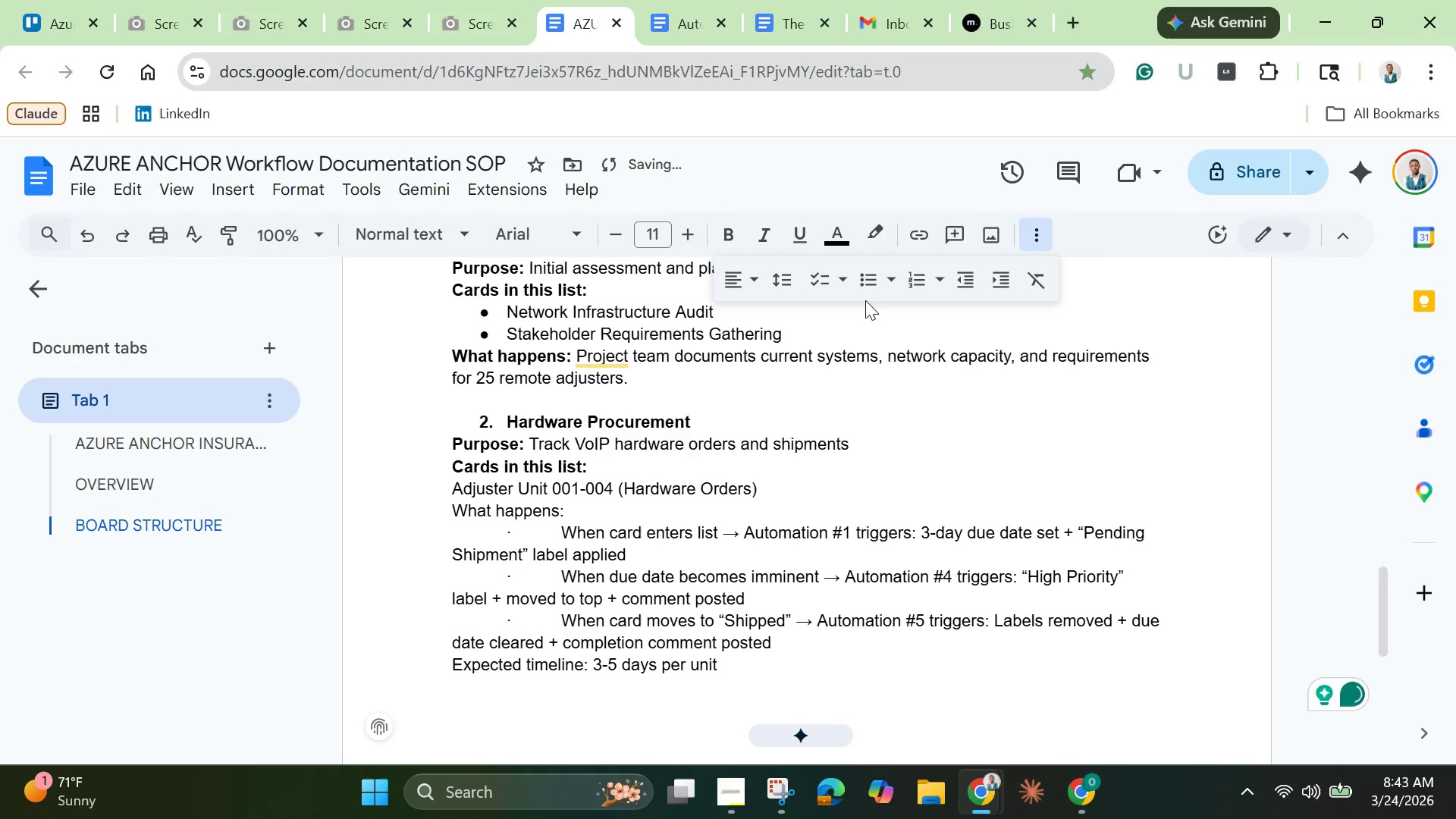 
left_click([864, 290])
 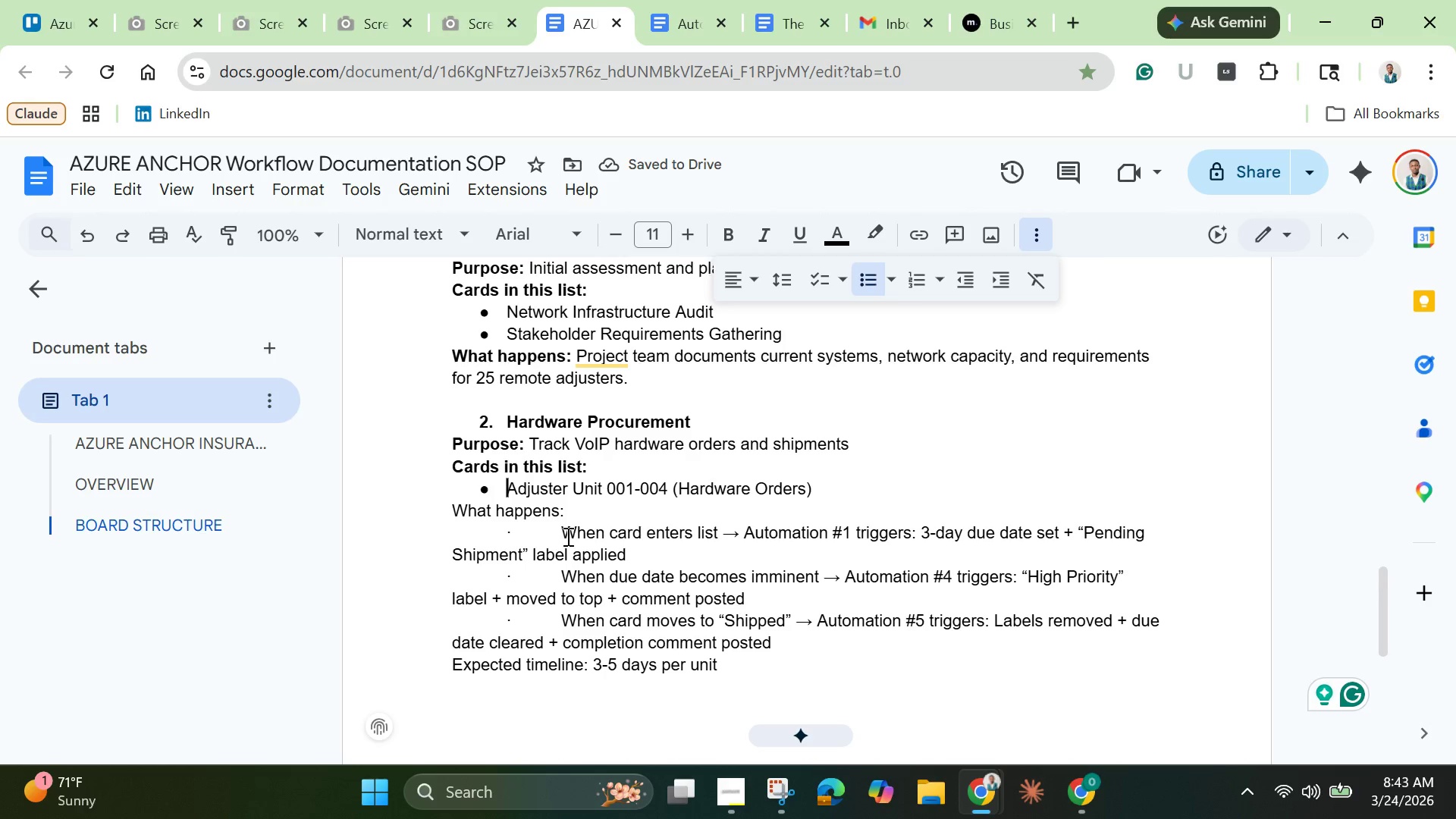 
left_click_drag(start_coordinate=[563, 534], to_coordinate=[440, 526])
 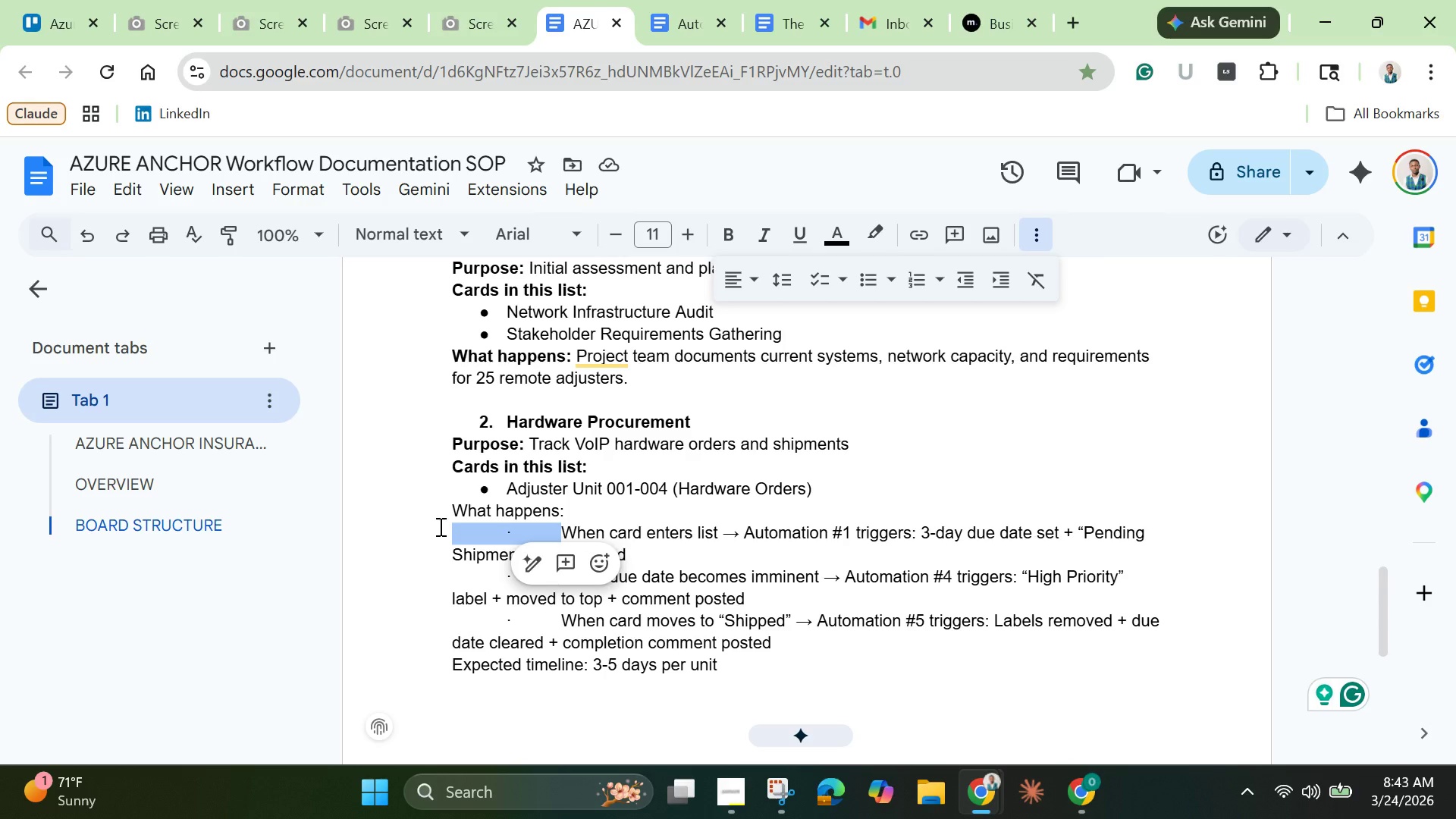 
key(Backspace)
 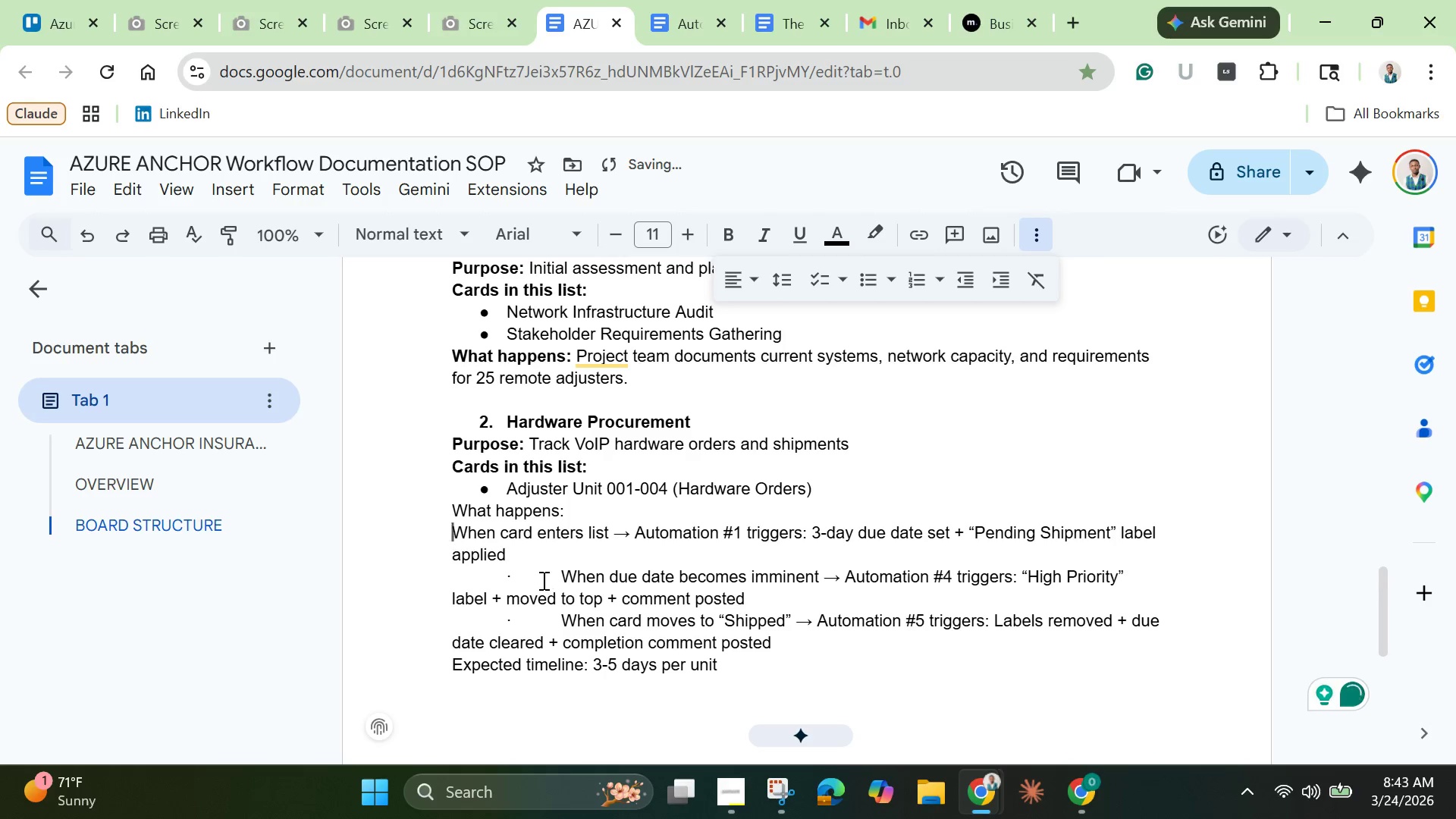 
left_click_drag(start_coordinate=[558, 580], to_coordinate=[320, 580])
 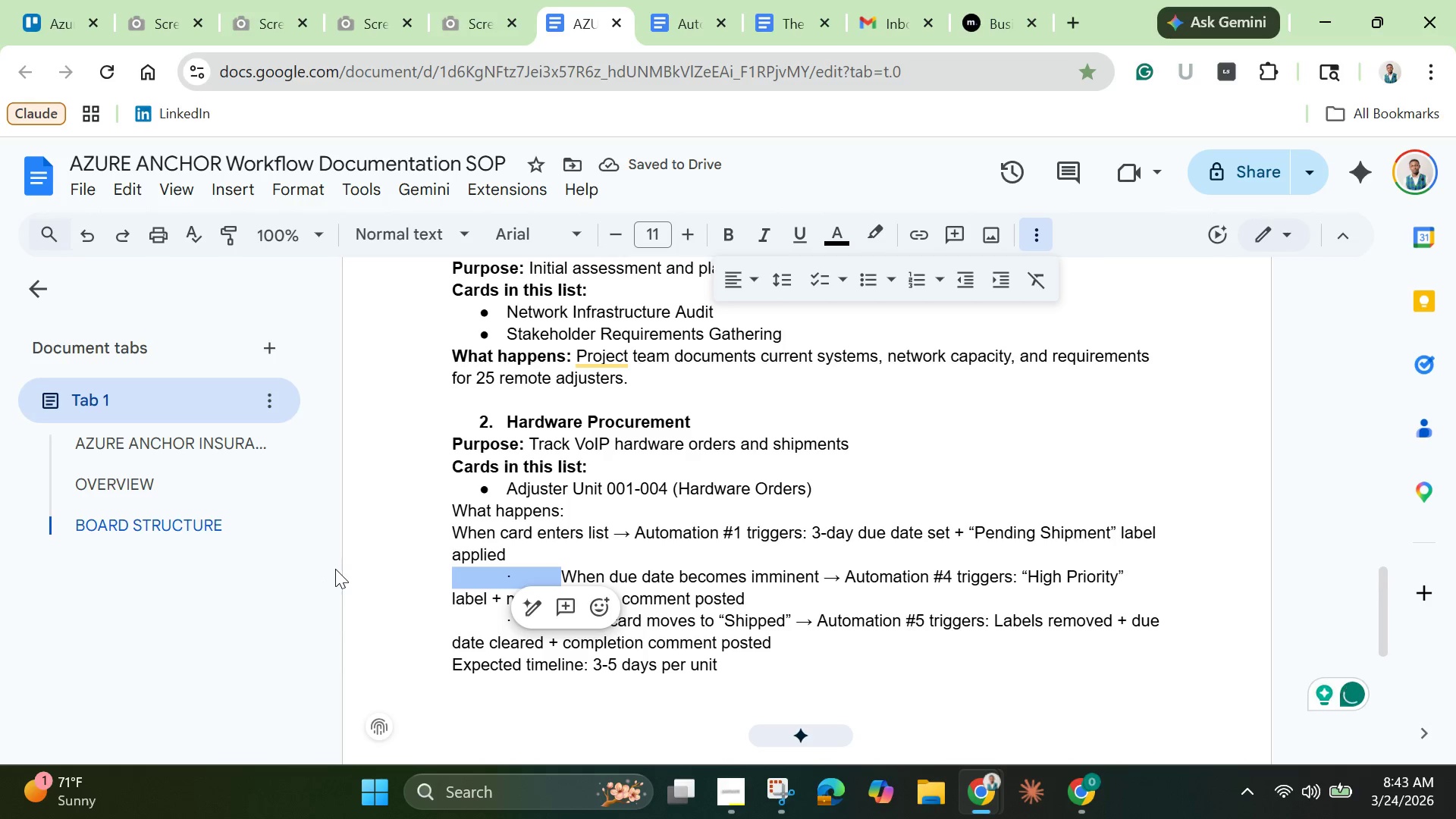 
key(Backspace)
 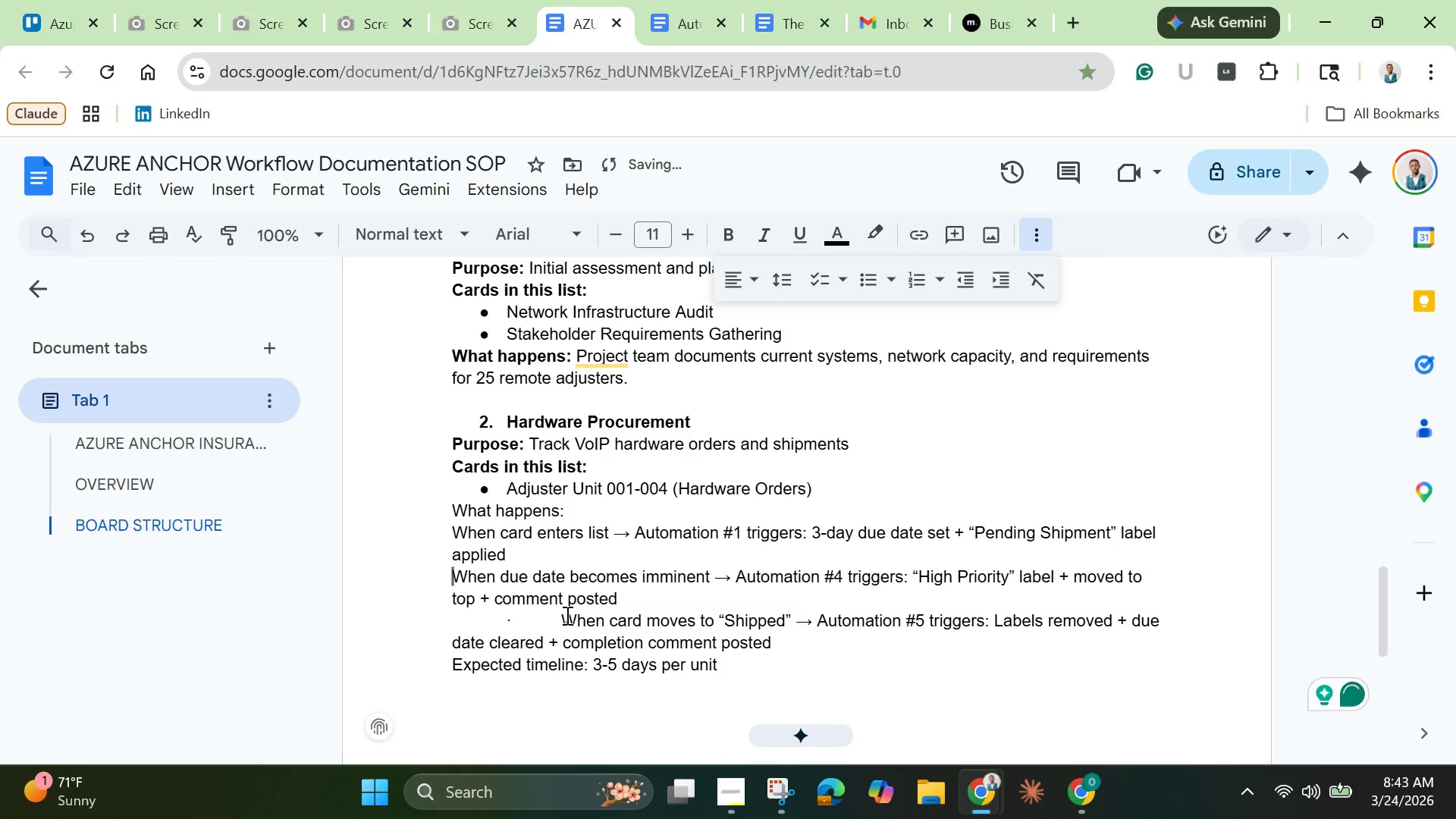 
left_click_drag(start_coordinate=[562, 621], to_coordinate=[358, 620])
 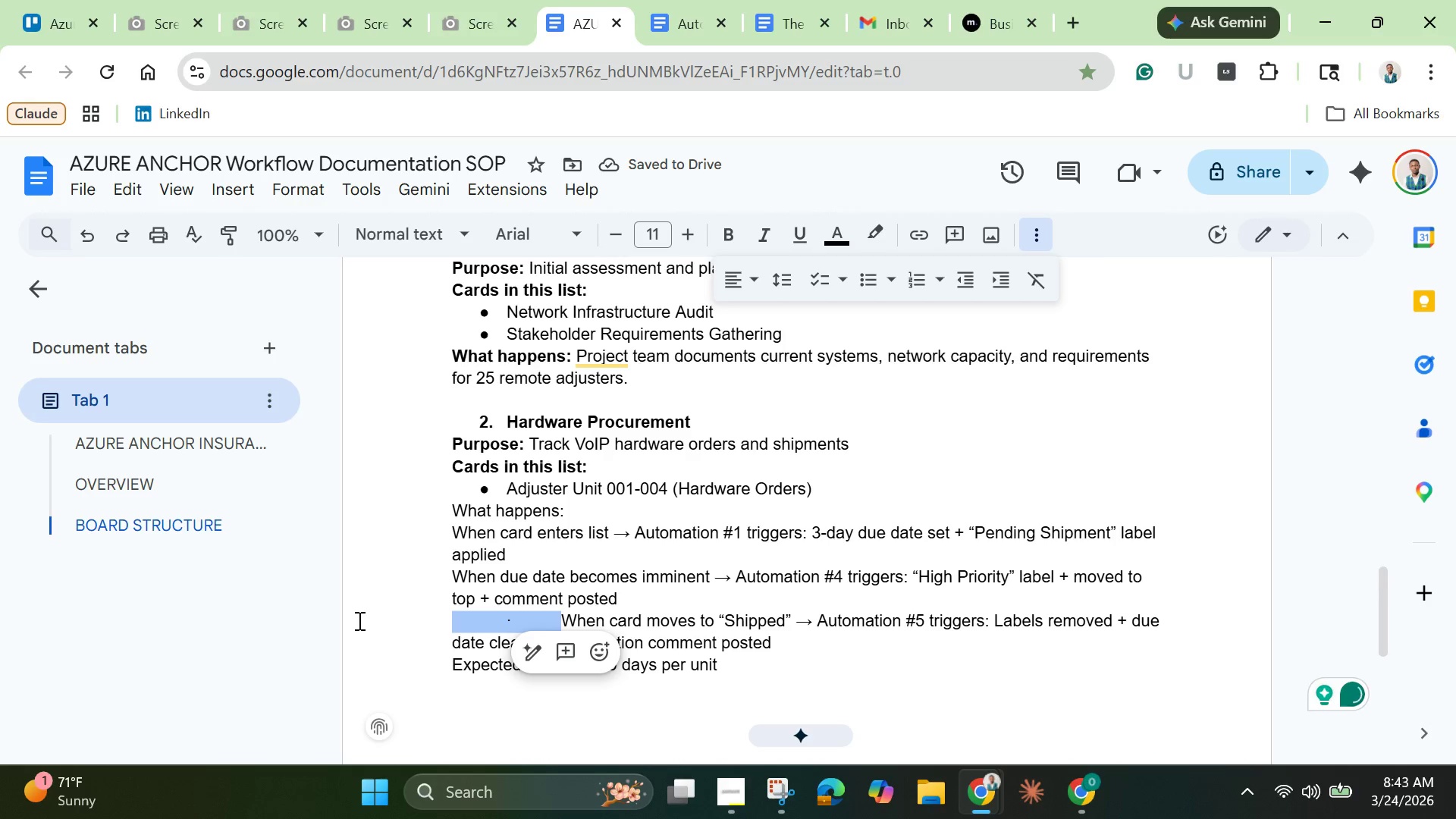 
key(Backspace)
 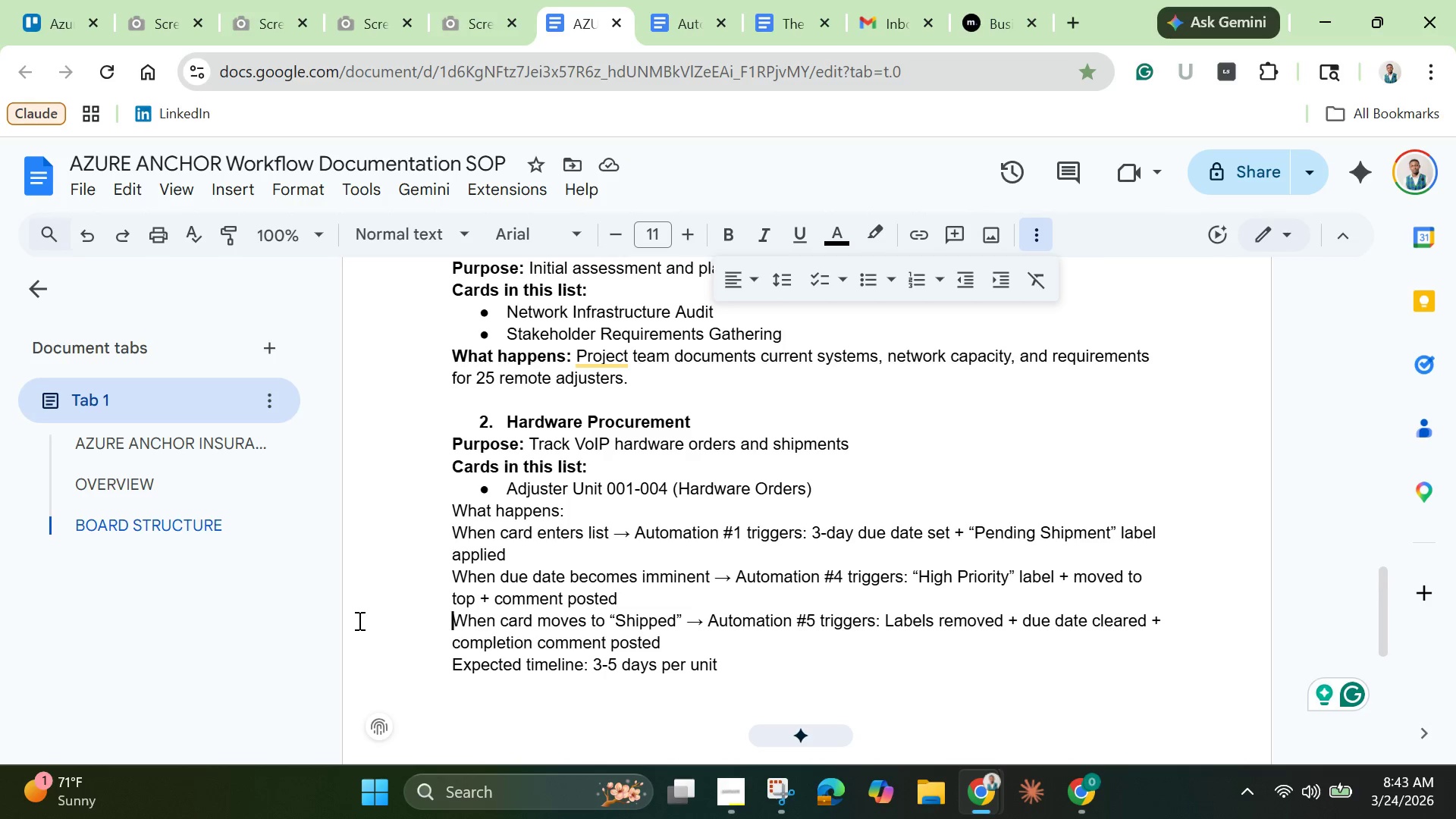 
wait(10.12)
 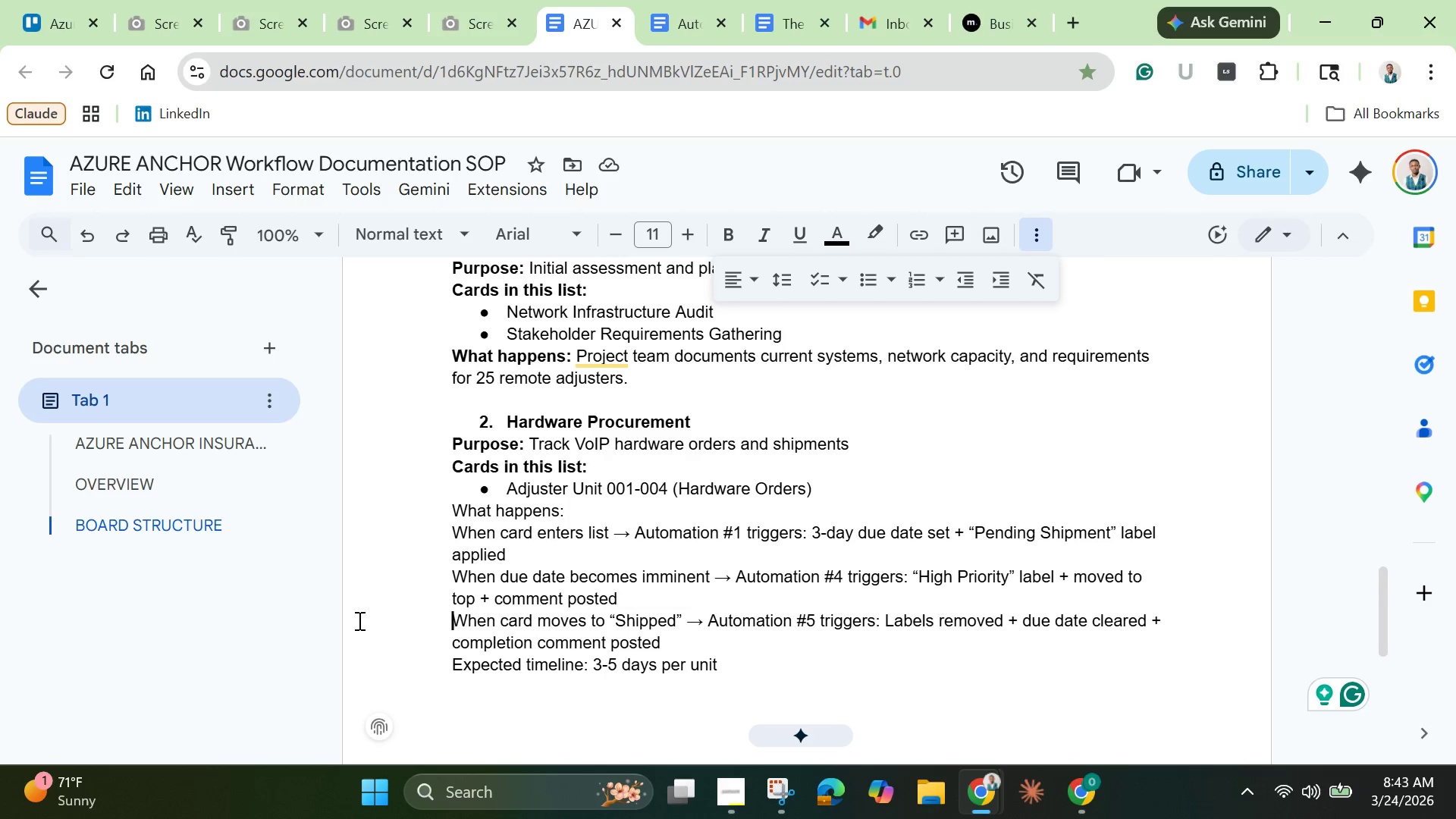 
left_click_drag(start_coordinate=[455, 538], to_coordinate=[728, 639])
 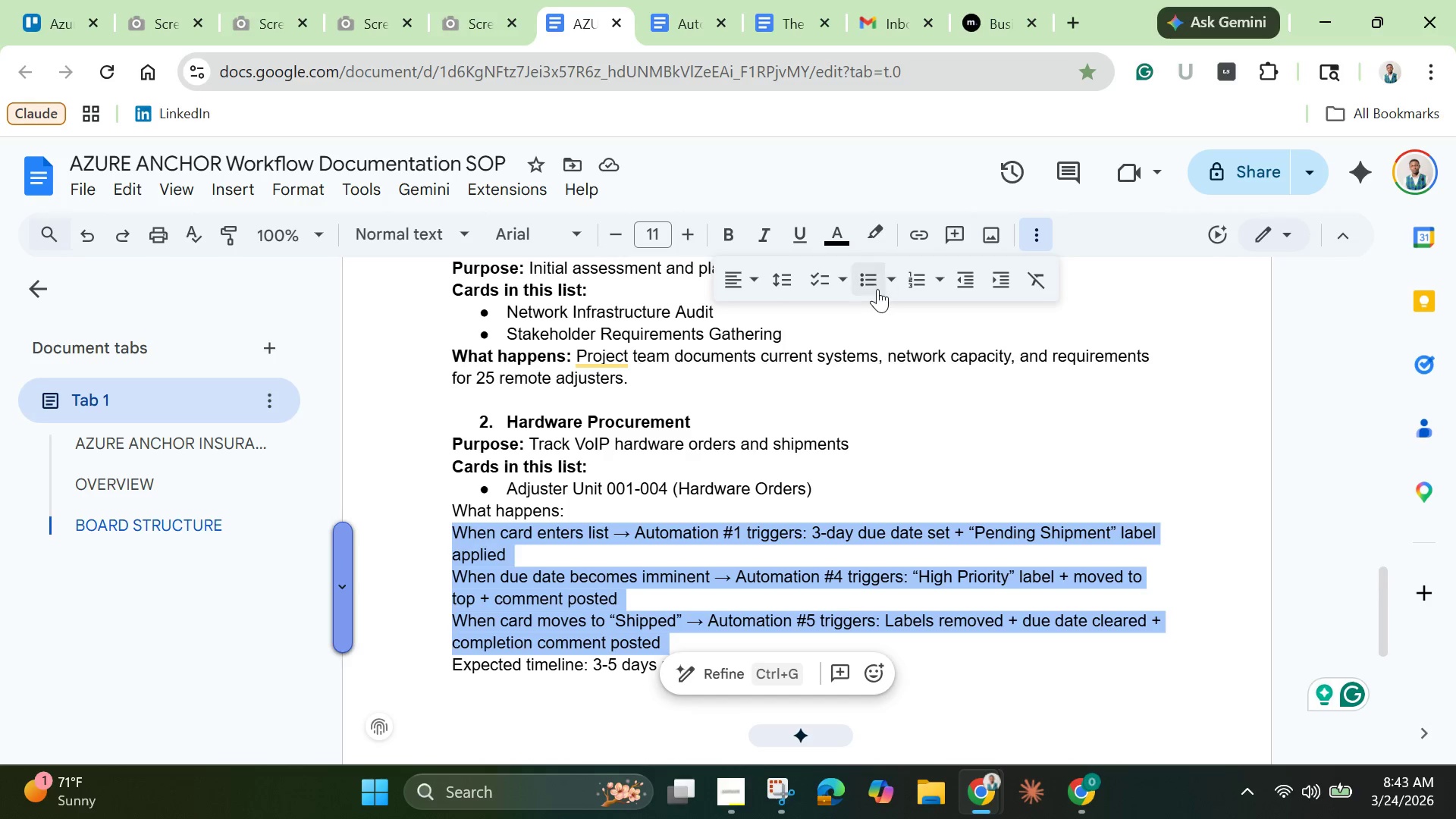 
left_click([876, 289])
 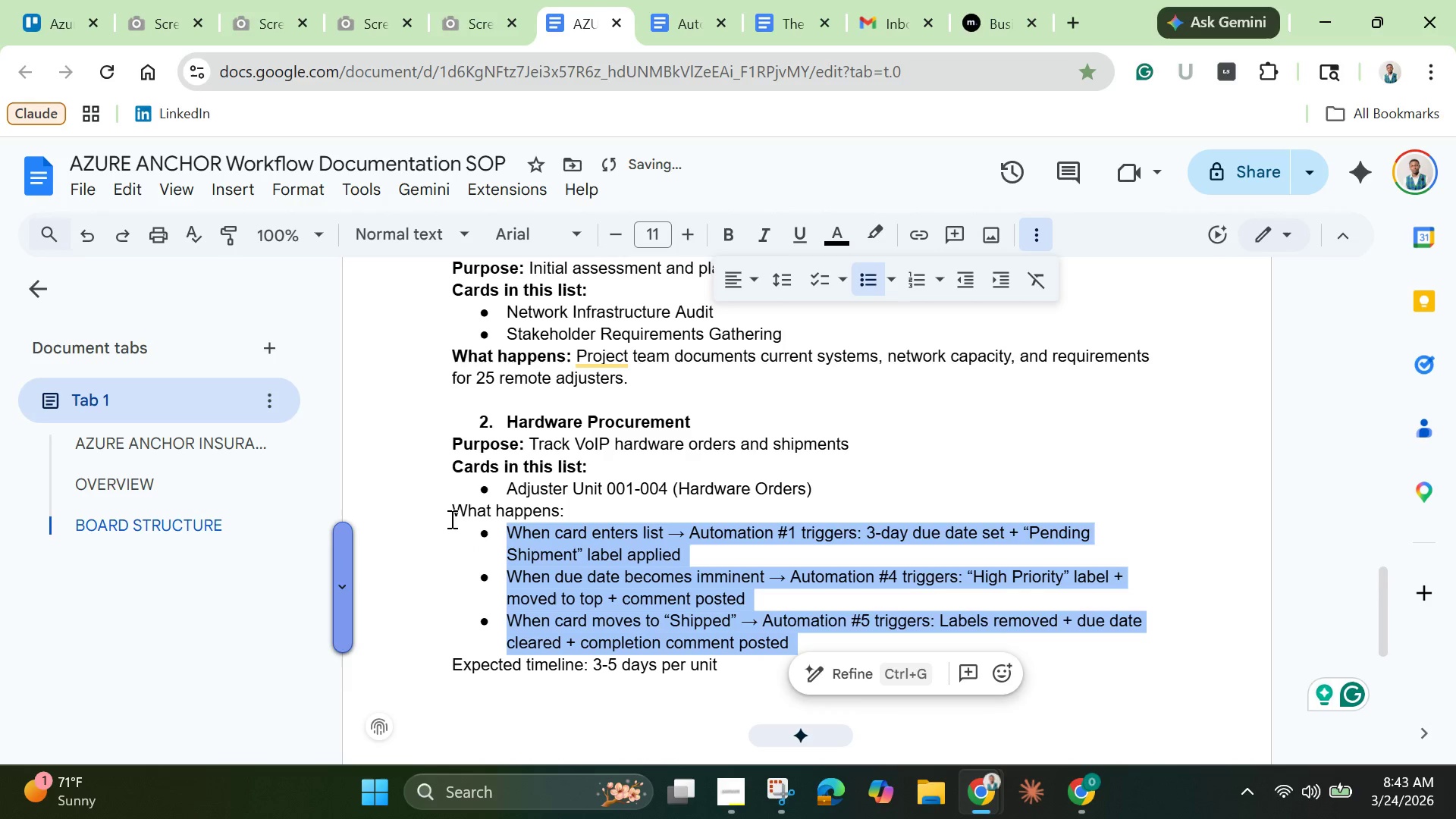 
left_click_drag(start_coordinate=[450, 517], to_coordinate=[568, 513])
 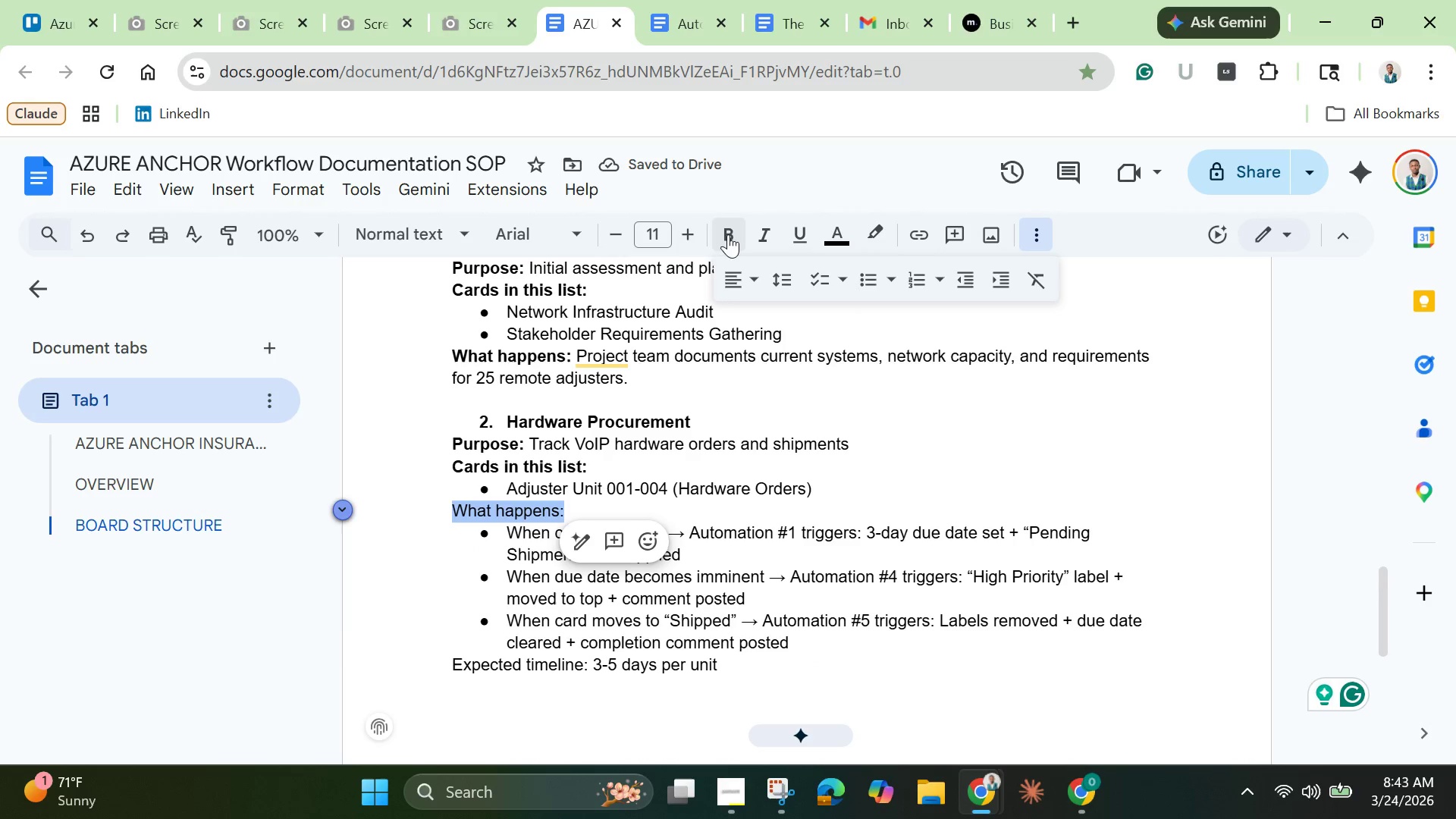 
left_click([728, 234])
 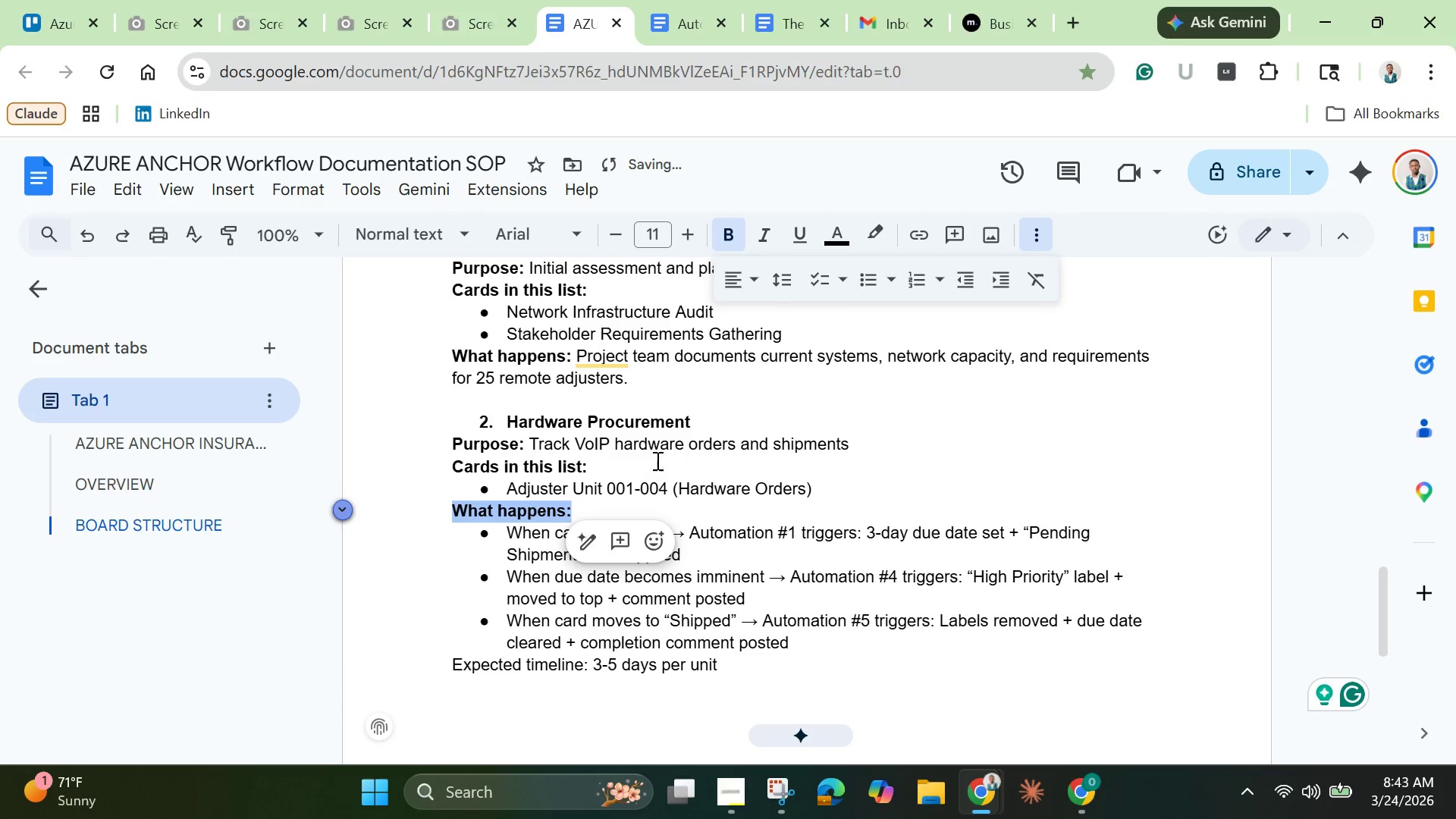 
scroll: coordinate [656, 460], scroll_direction: down, amount: 1.0
 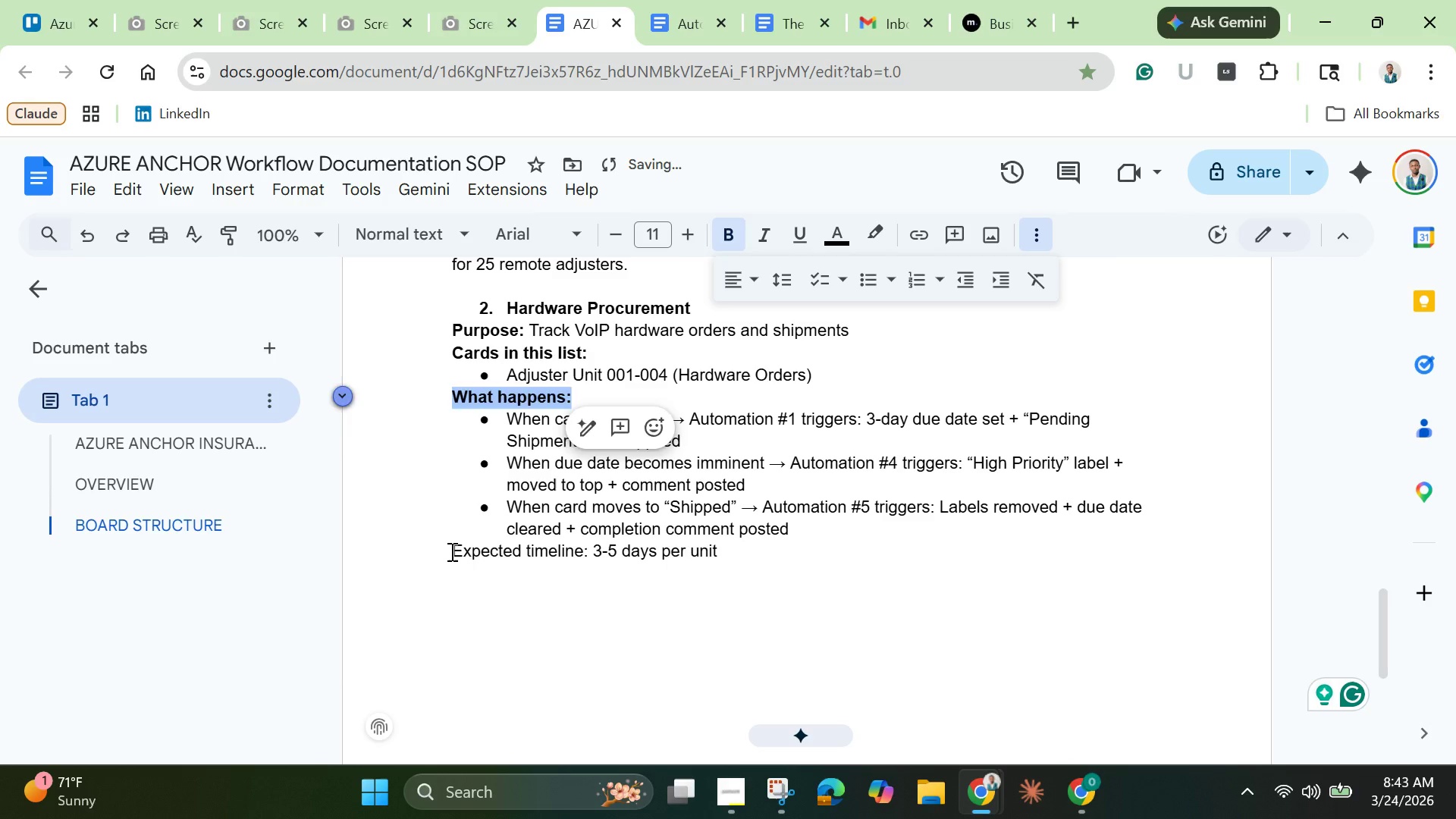 
left_click([450, 551])
 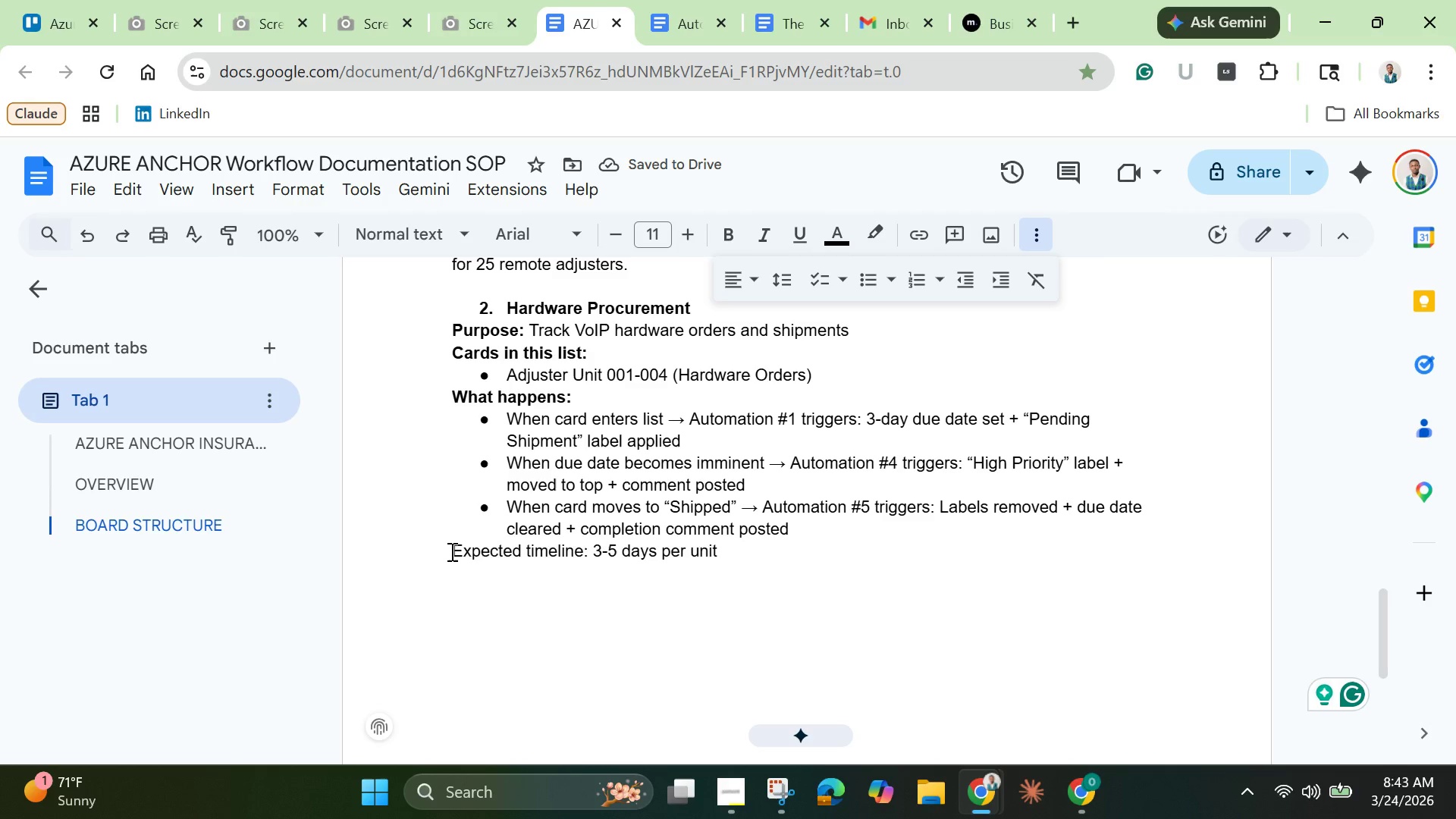 
key(Enter)
 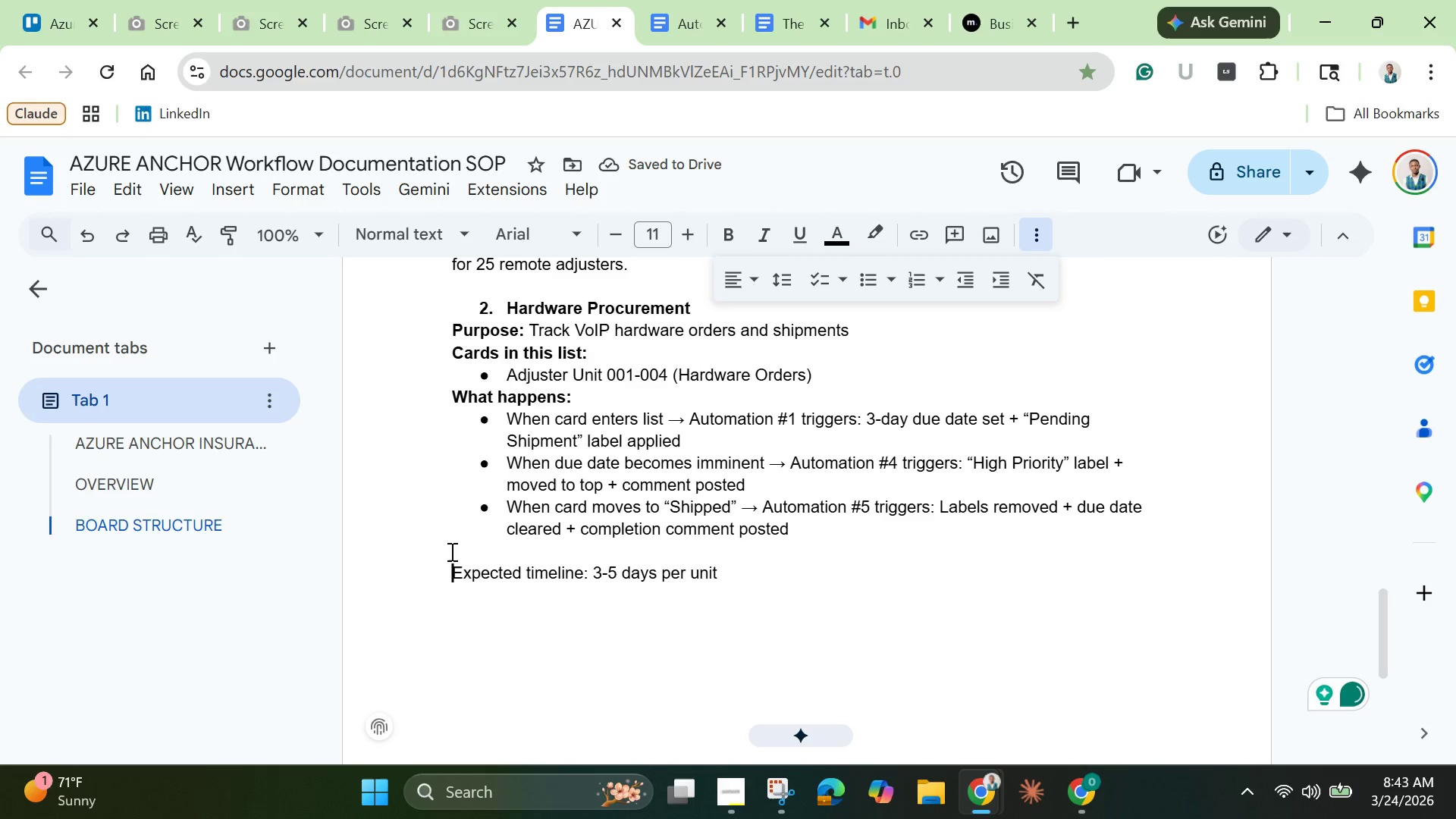 
wait(5.5)
 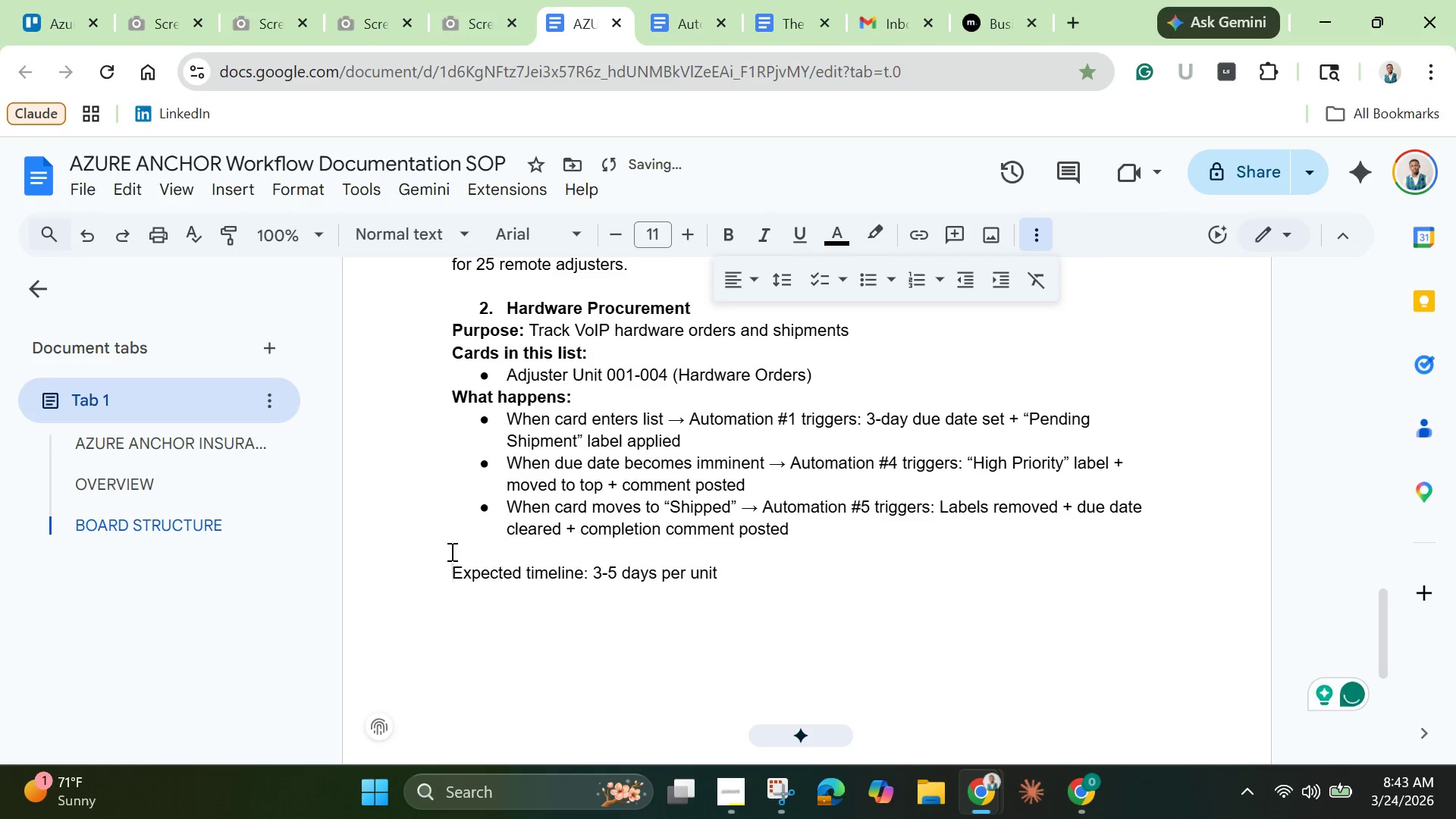 
scroll: coordinate [434, 517], scroll_direction: down, amount: 1.0
 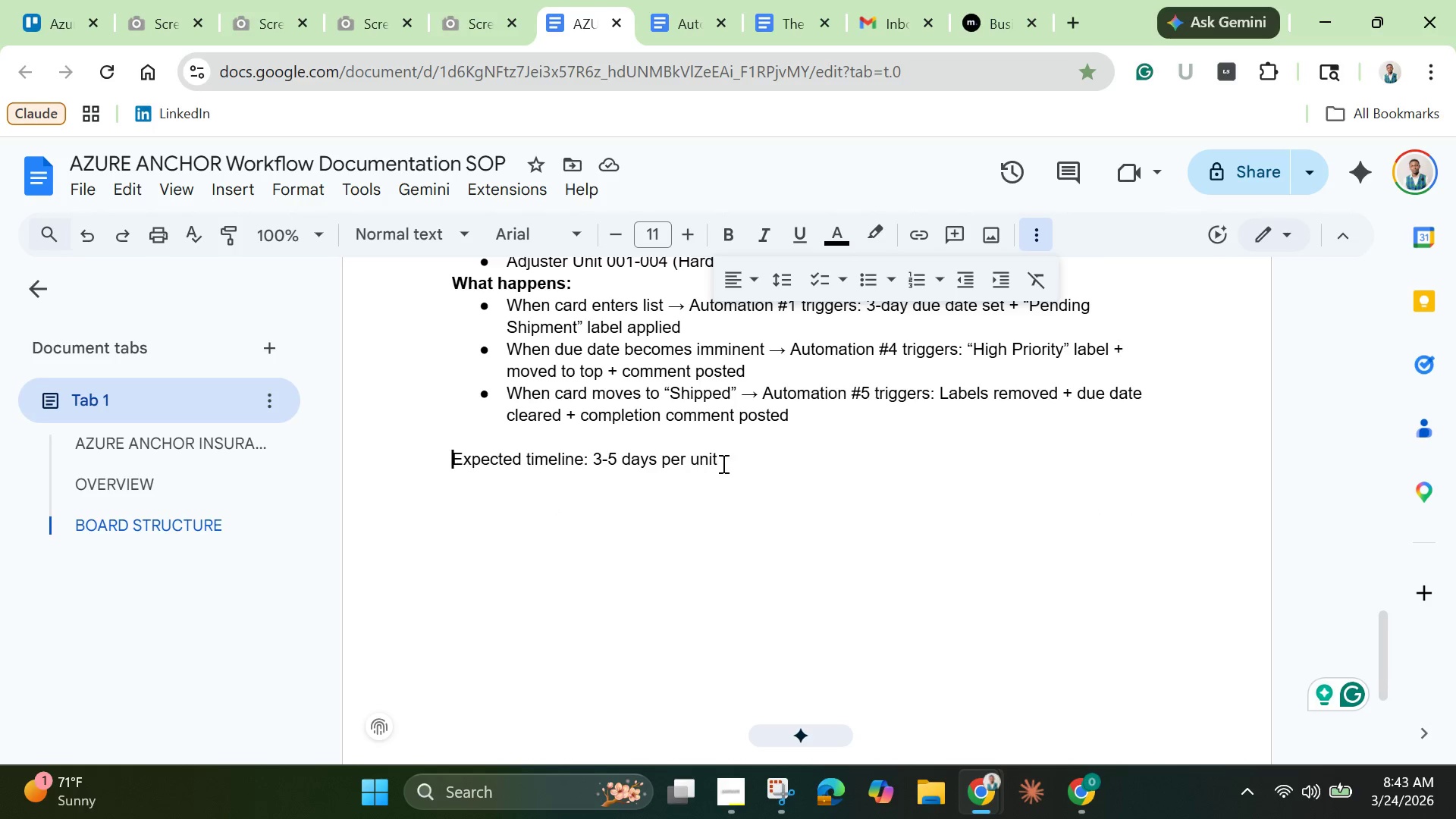 
left_click([728, 458])
 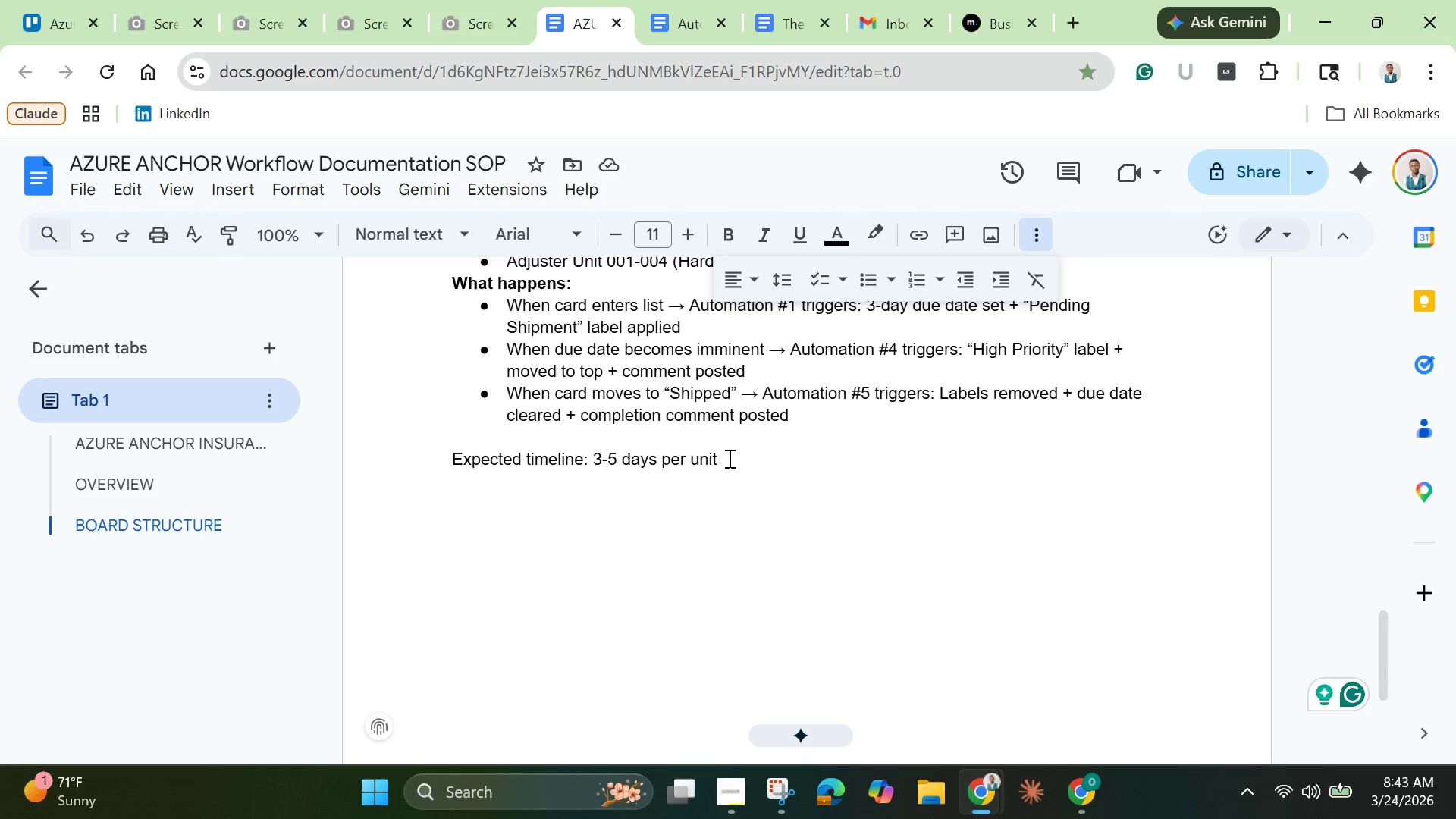 
key(Enter)
 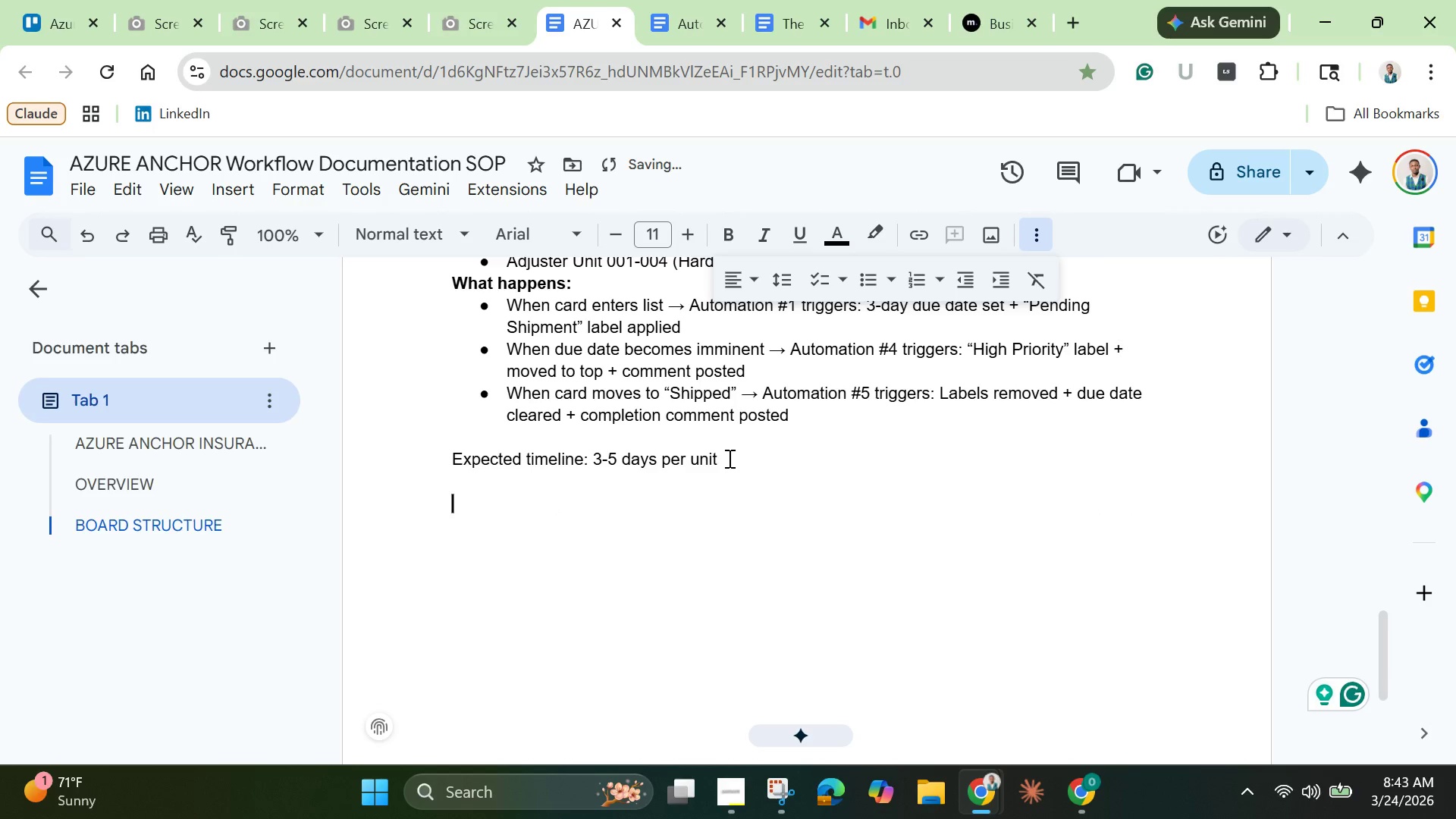 
key(Enter)
 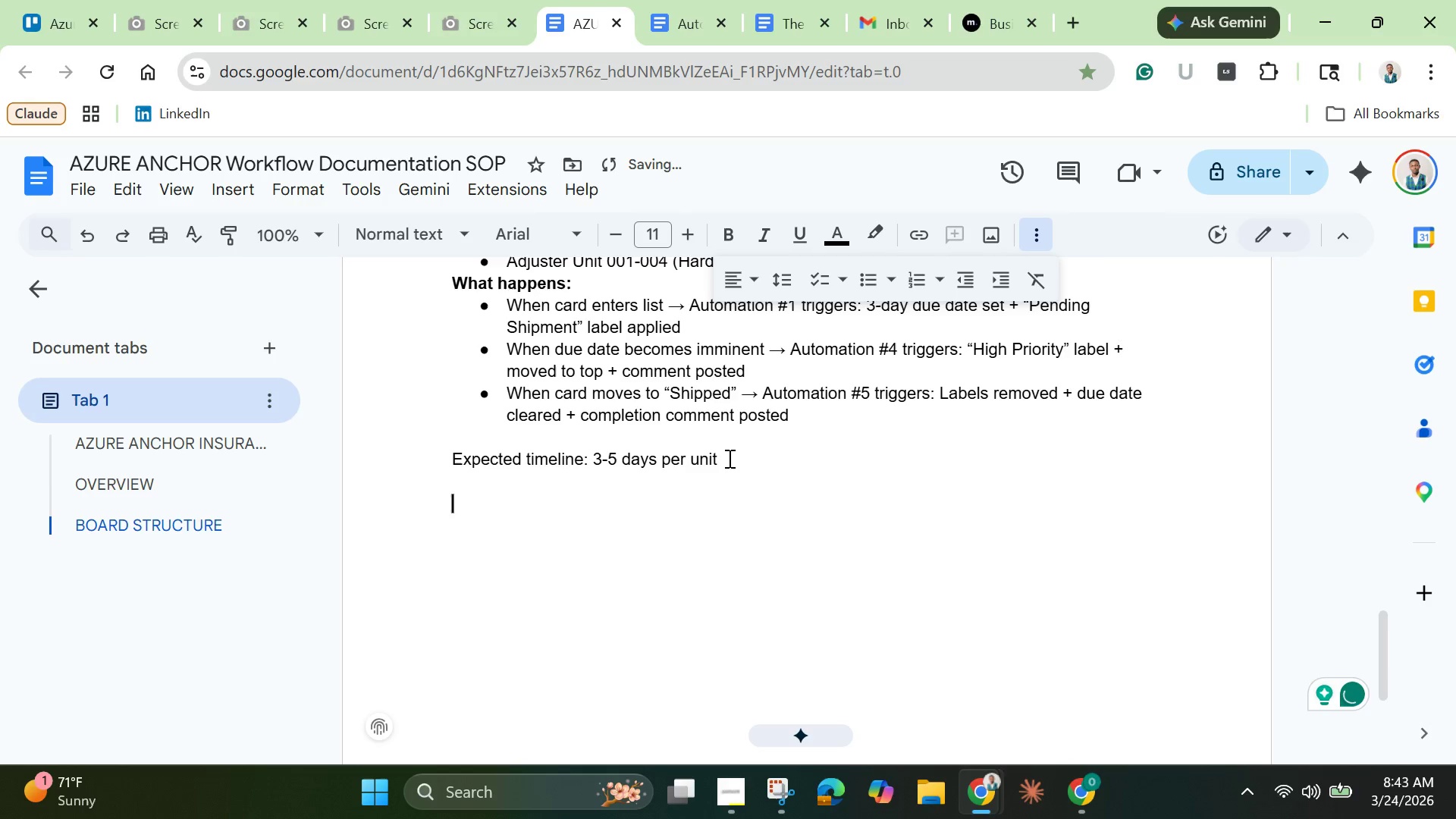 
scroll: coordinate [728, 458], scroll_direction: up, amount: 2.0
 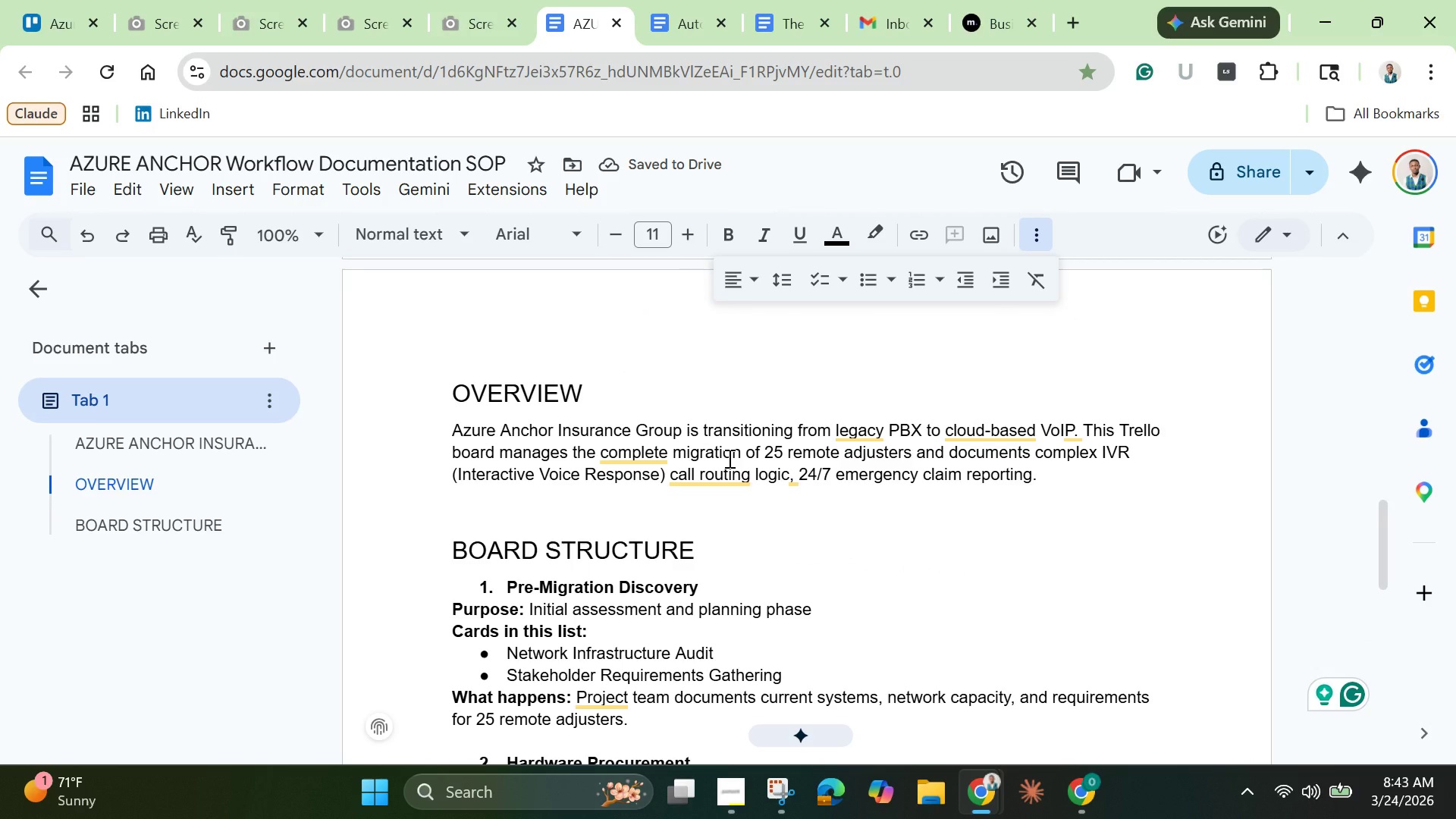 
scroll: coordinate [728, 458], scroll_direction: down, amount: 4.0
 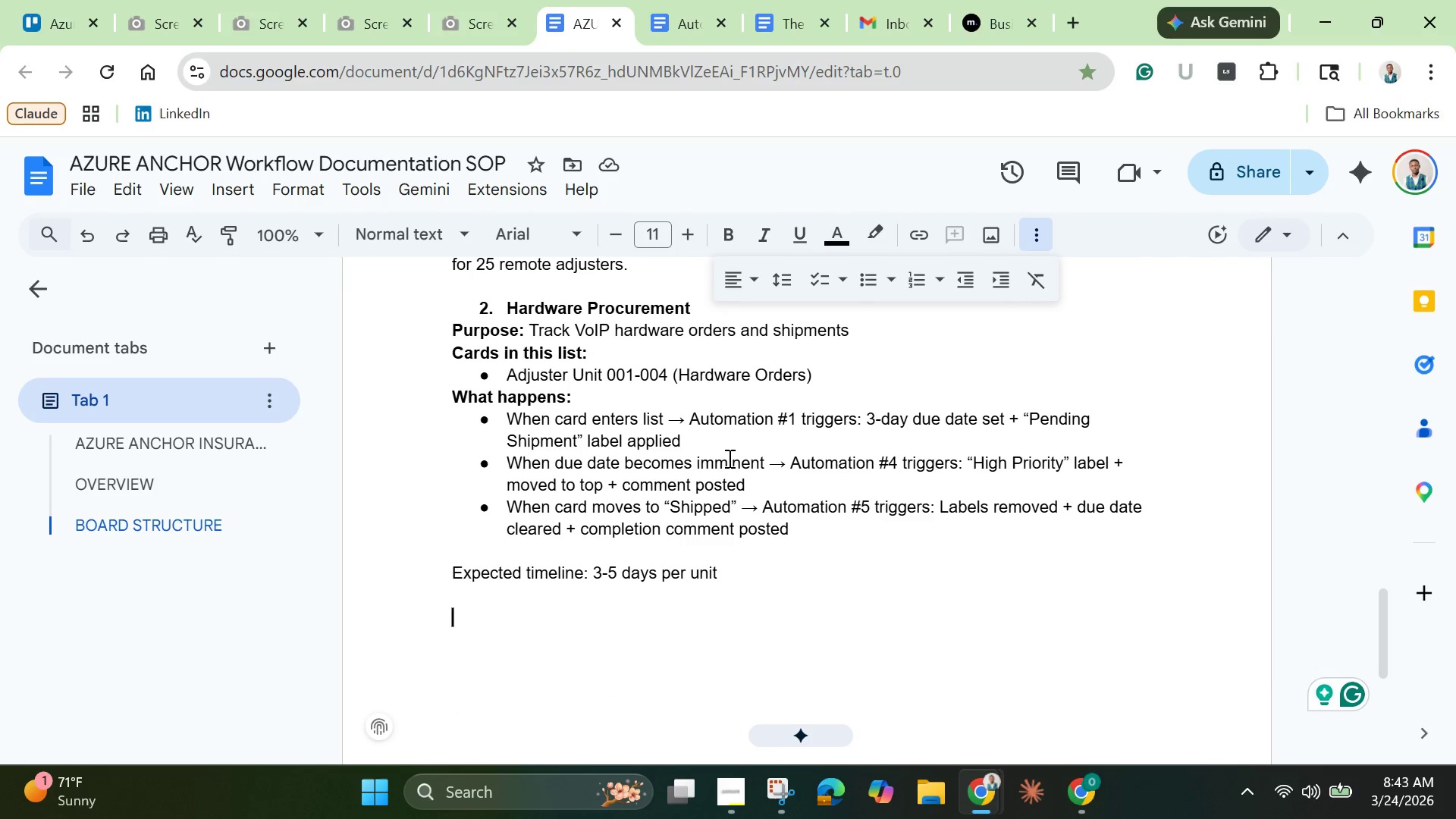 
scroll: coordinate [728, 458], scroll_direction: up, amount: 2.0
 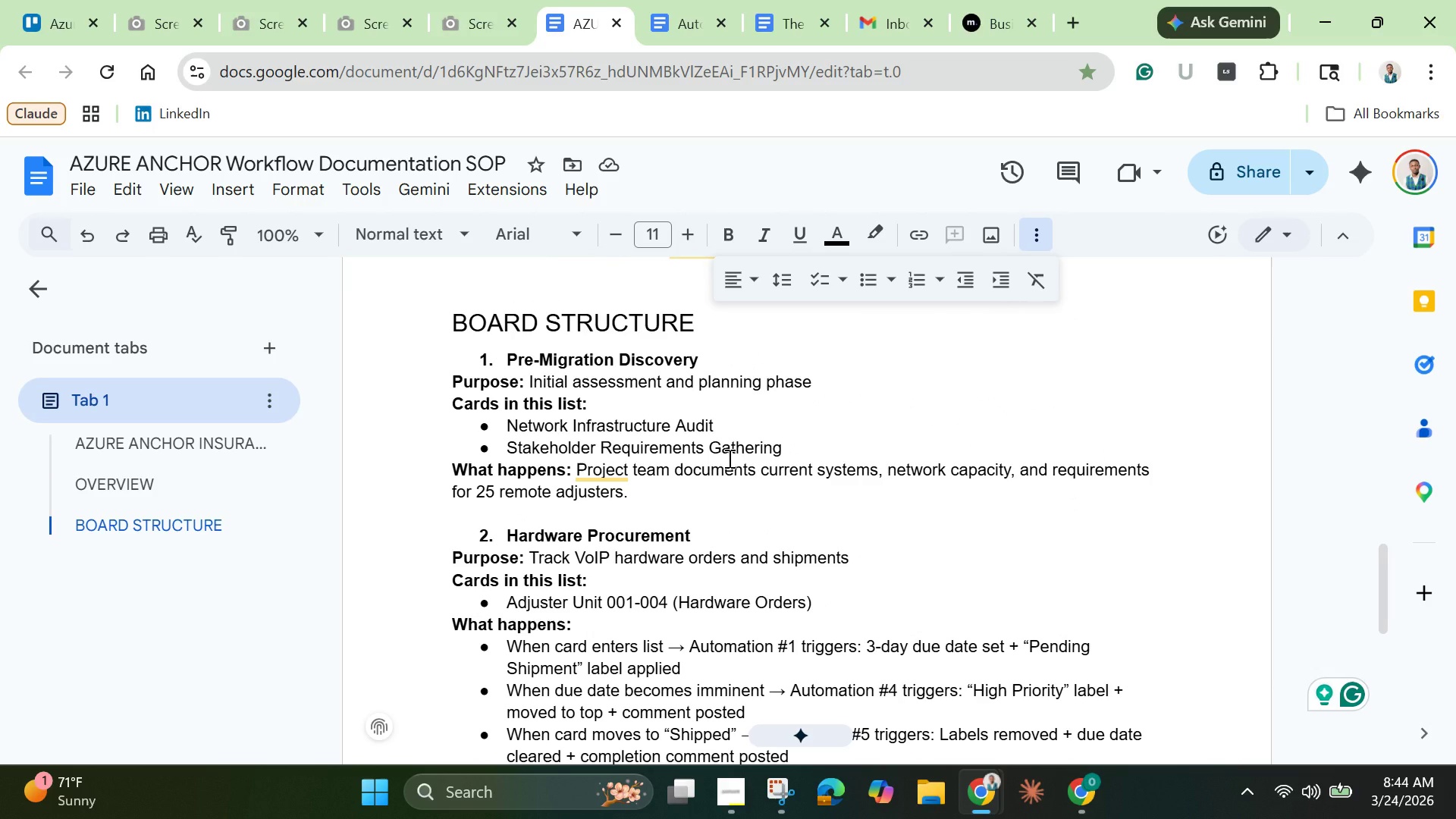 
wait(11.63)
 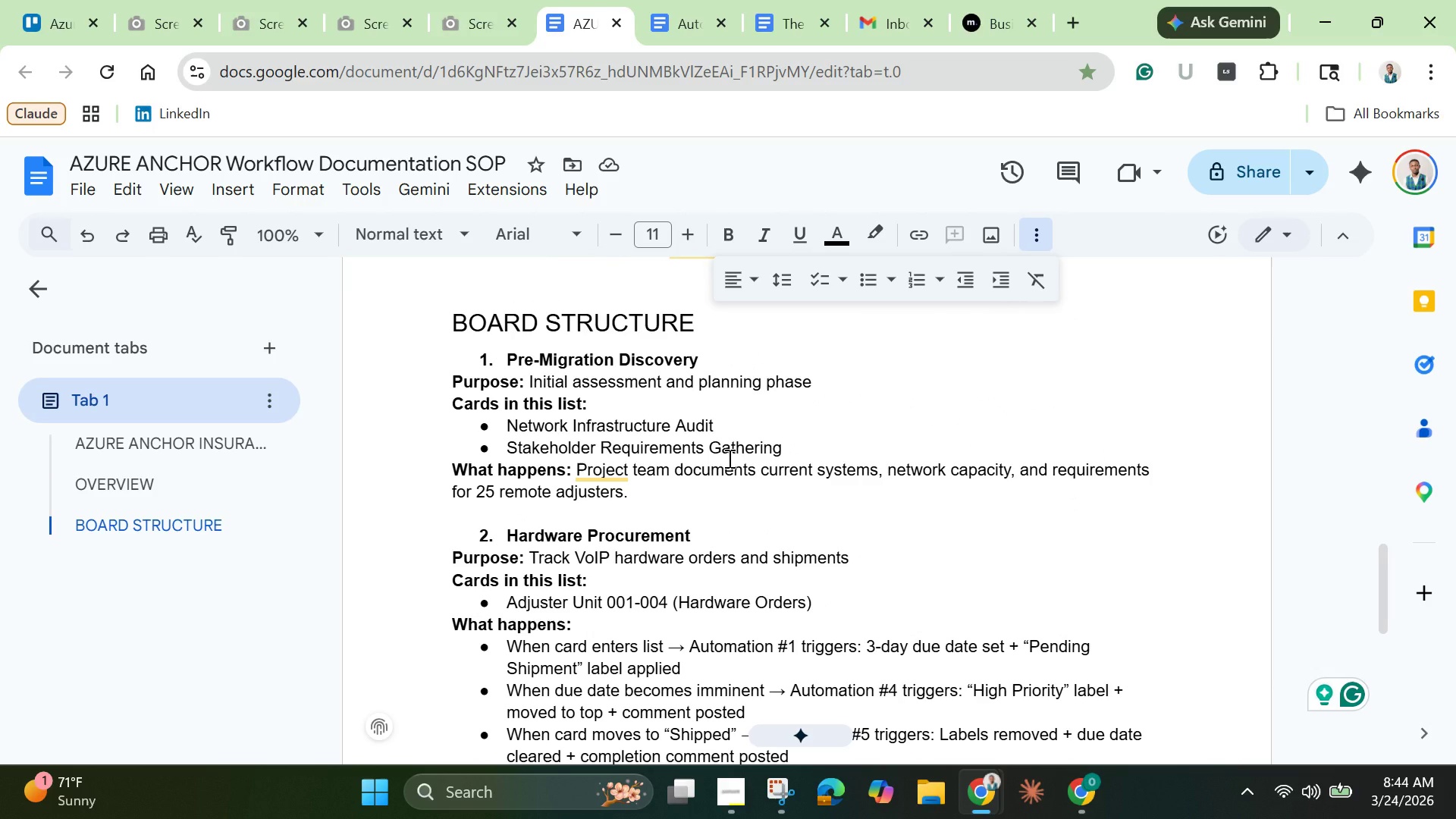 
scroll: coordinate [727, 466], scroll_direction: down, amount: 3.0
 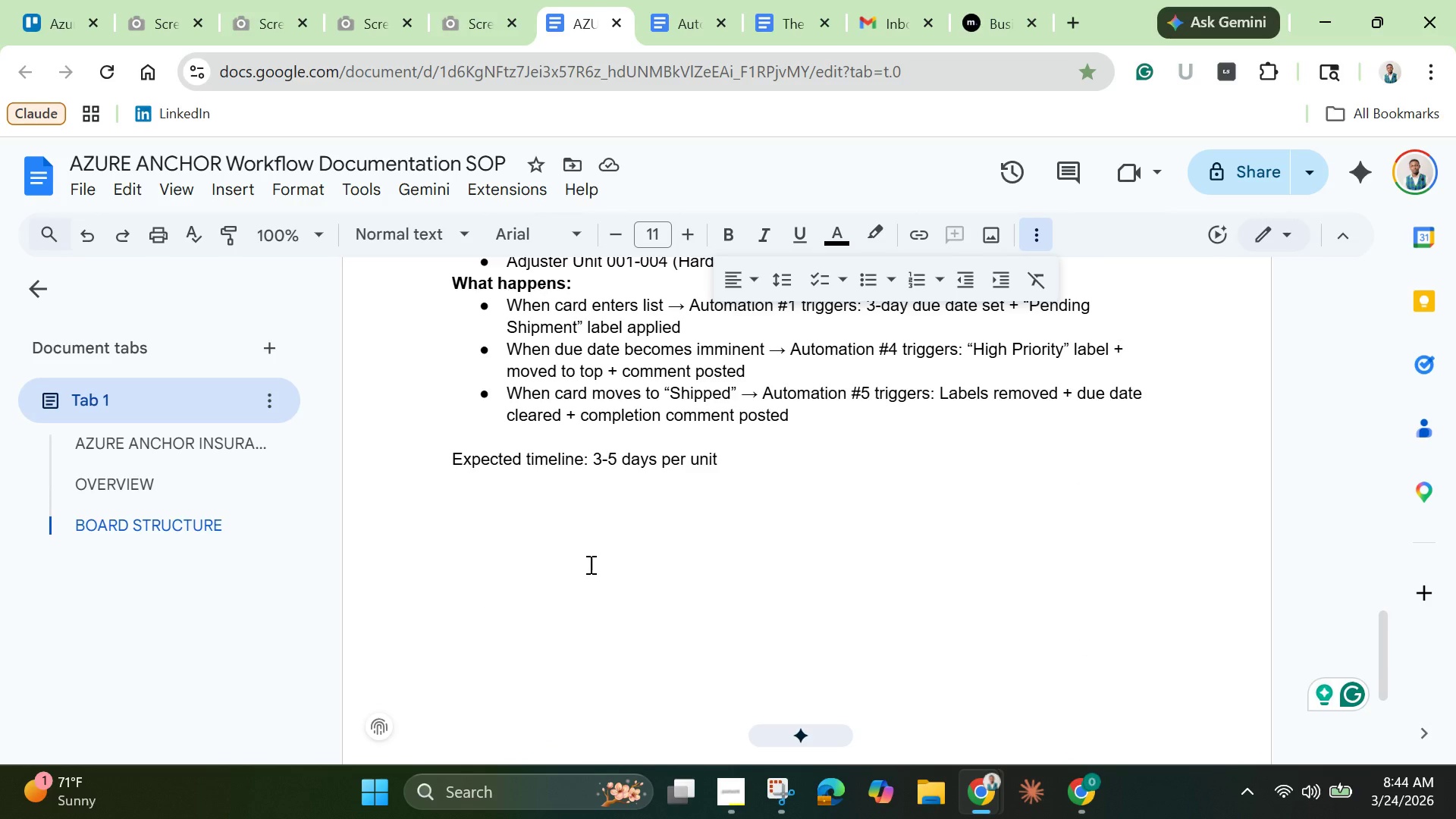 
type(IVR )
 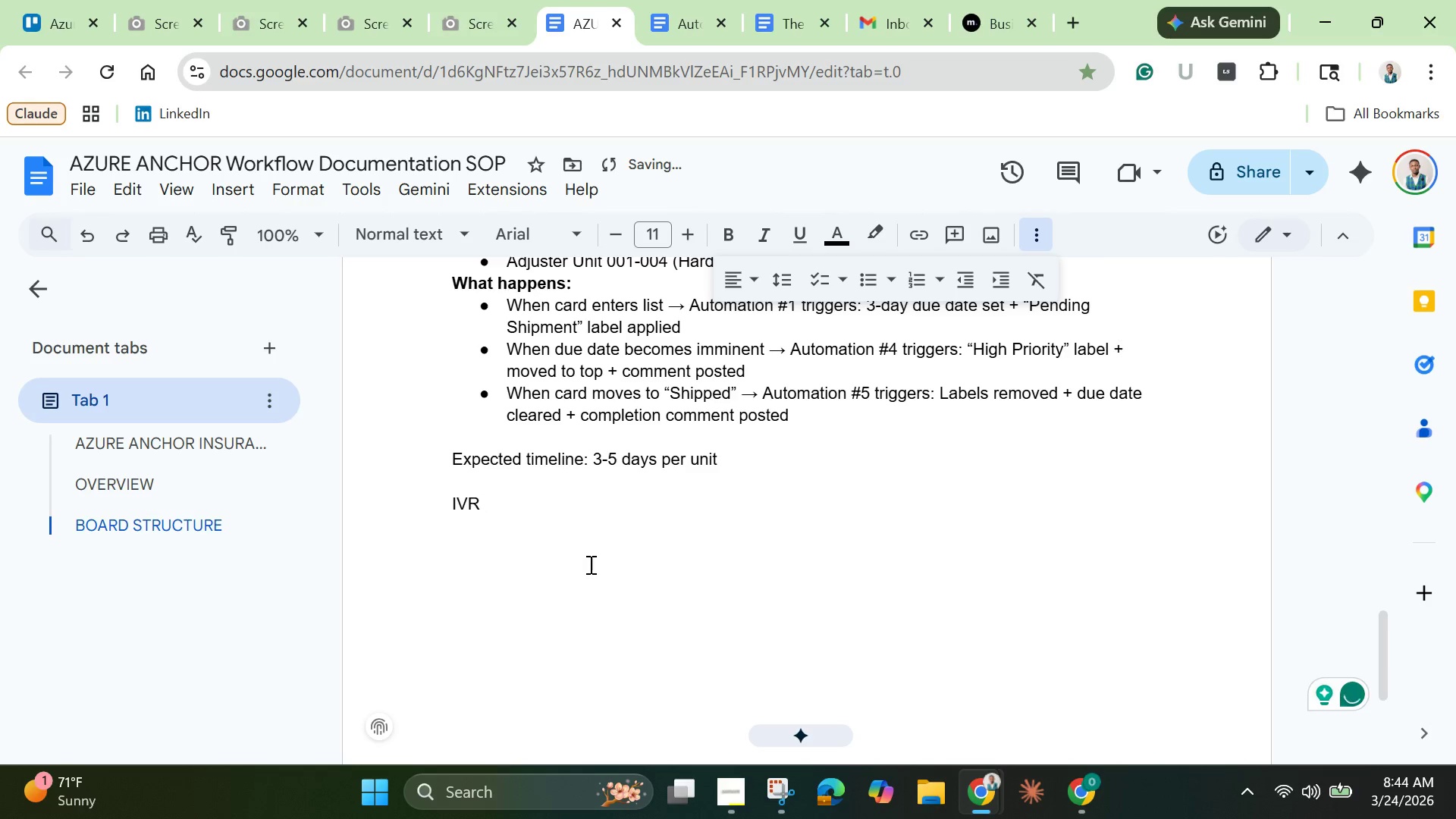 
type(Logic Design)
 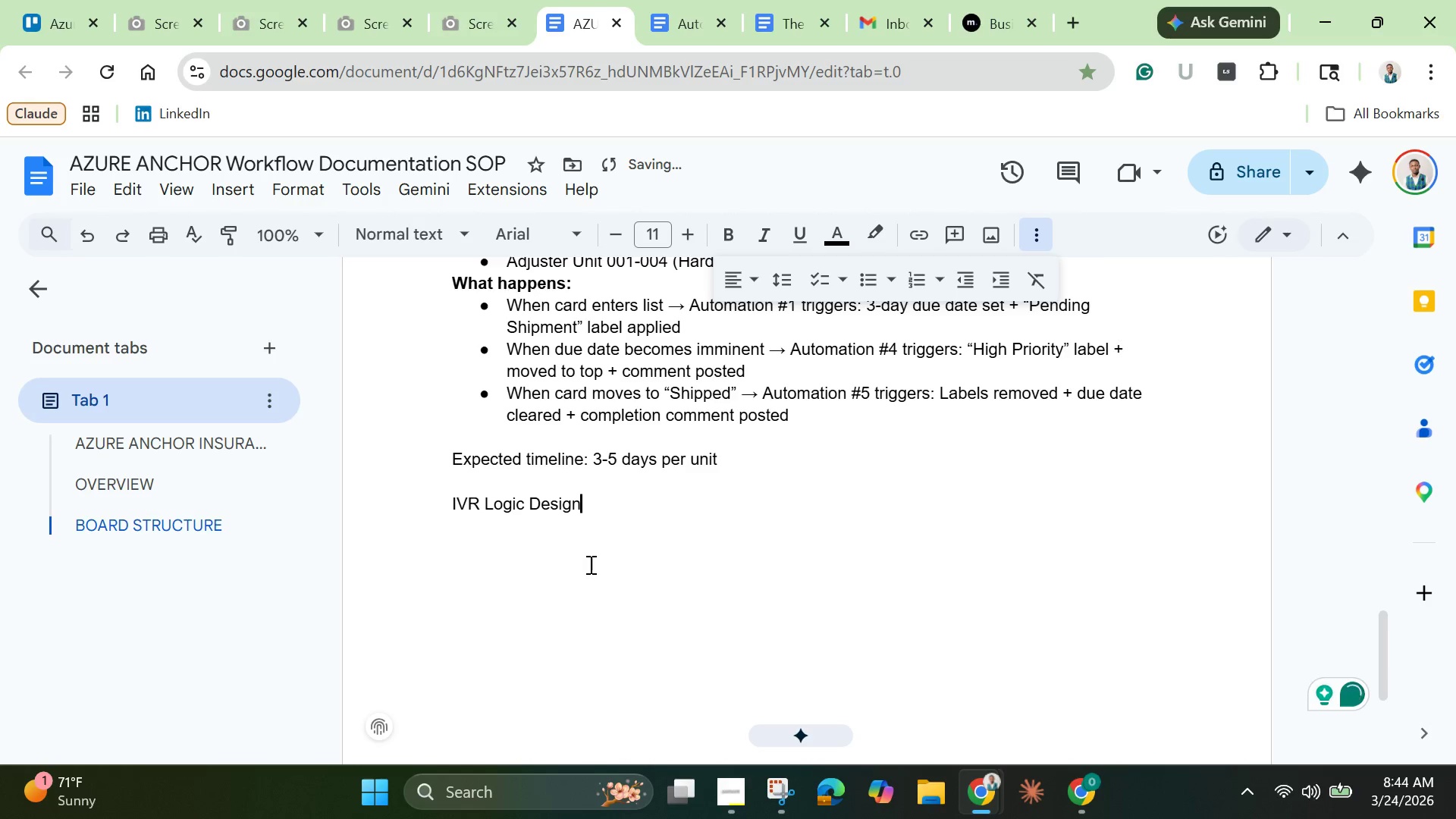 
left_click([454, 497])
 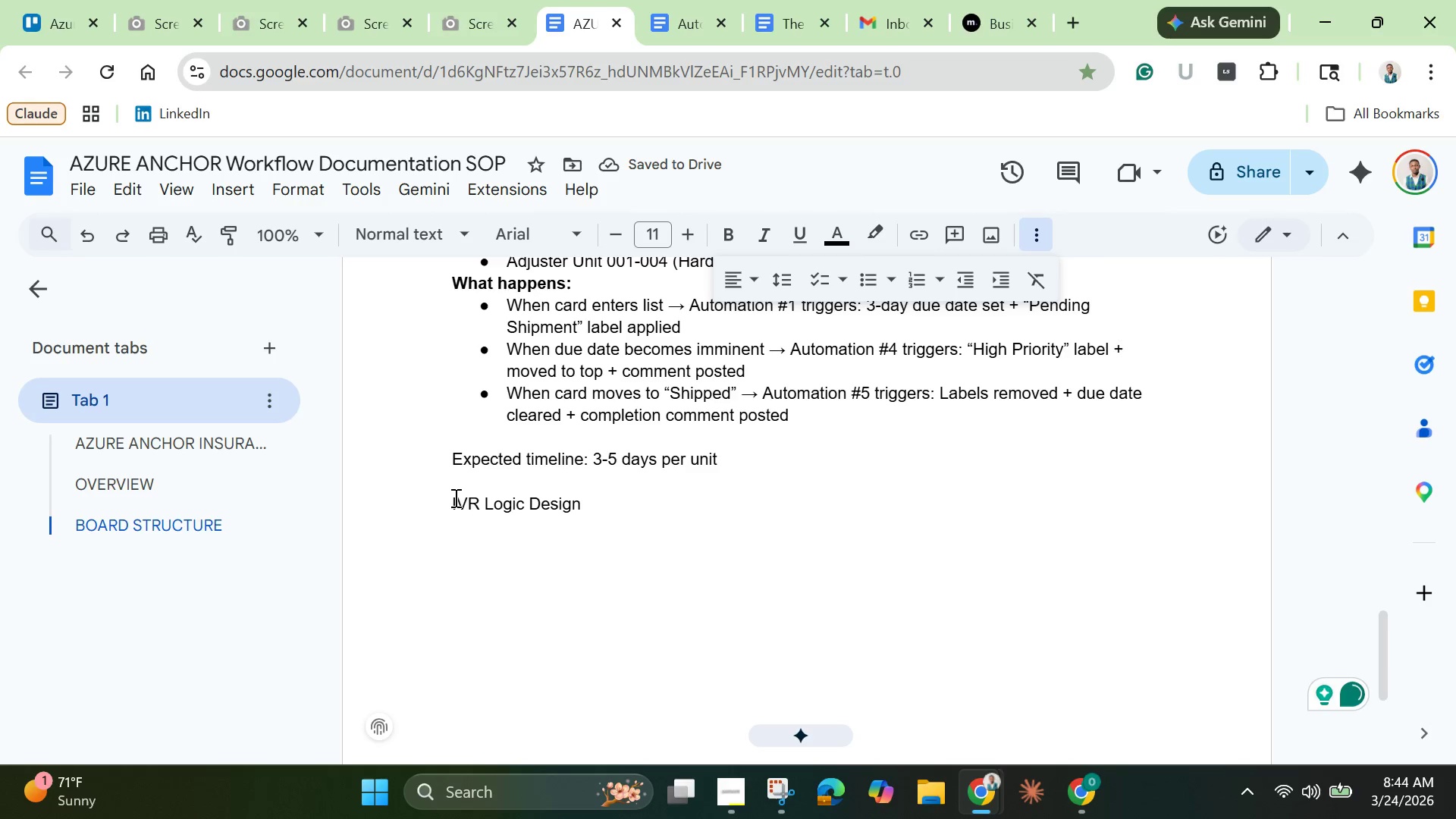 
key(3)
 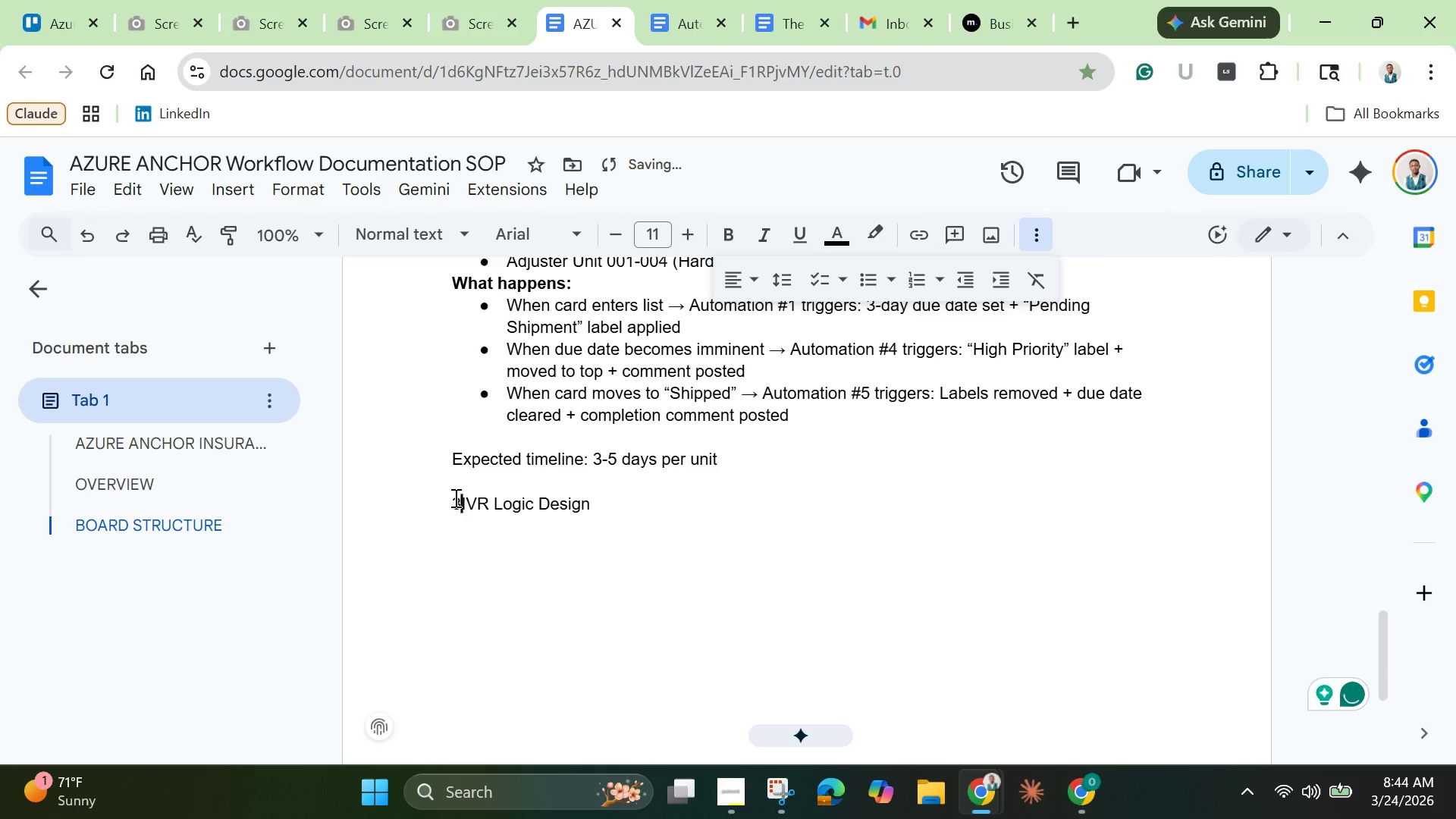 
key(Period)
 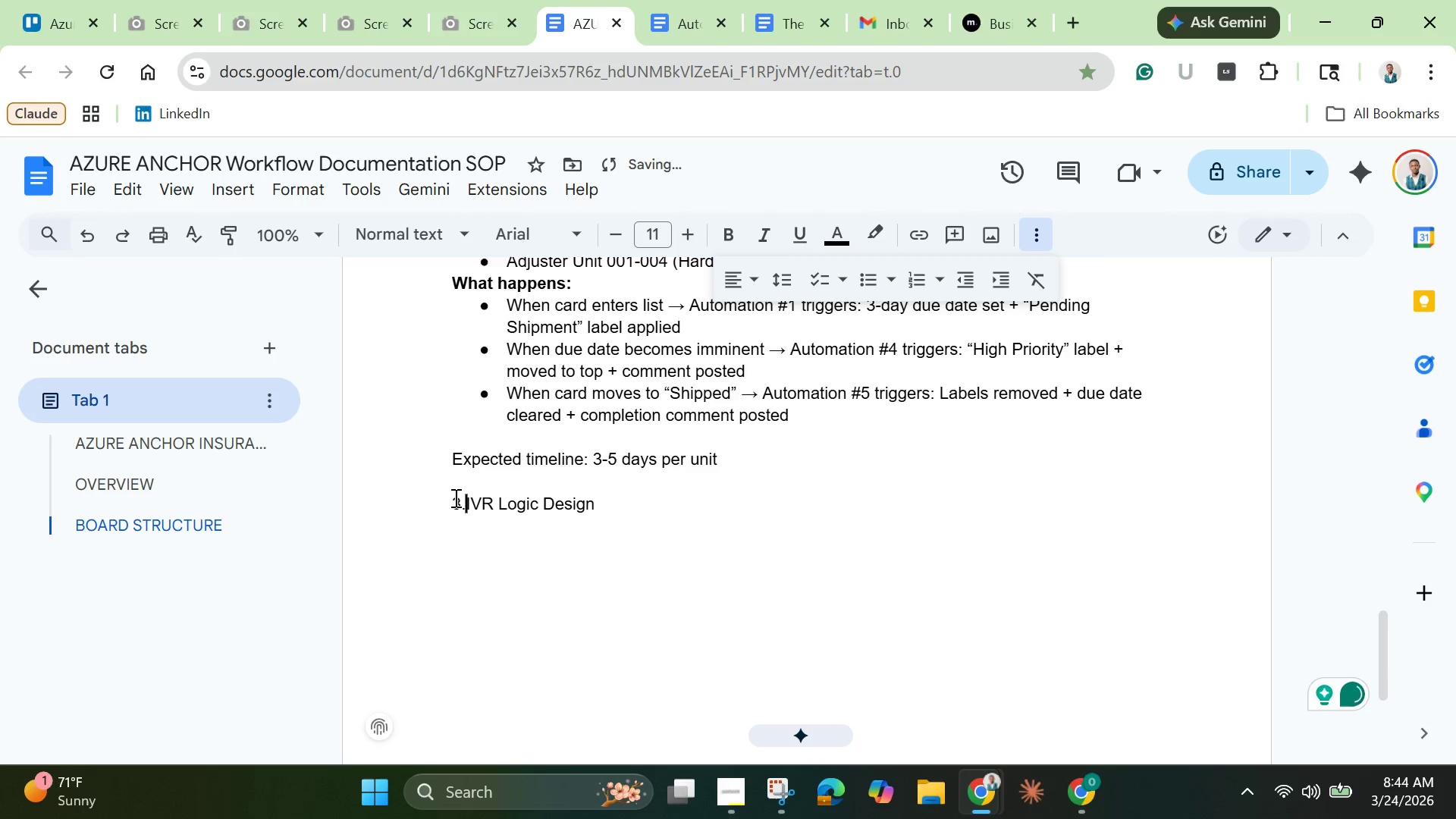 
key(Space)
 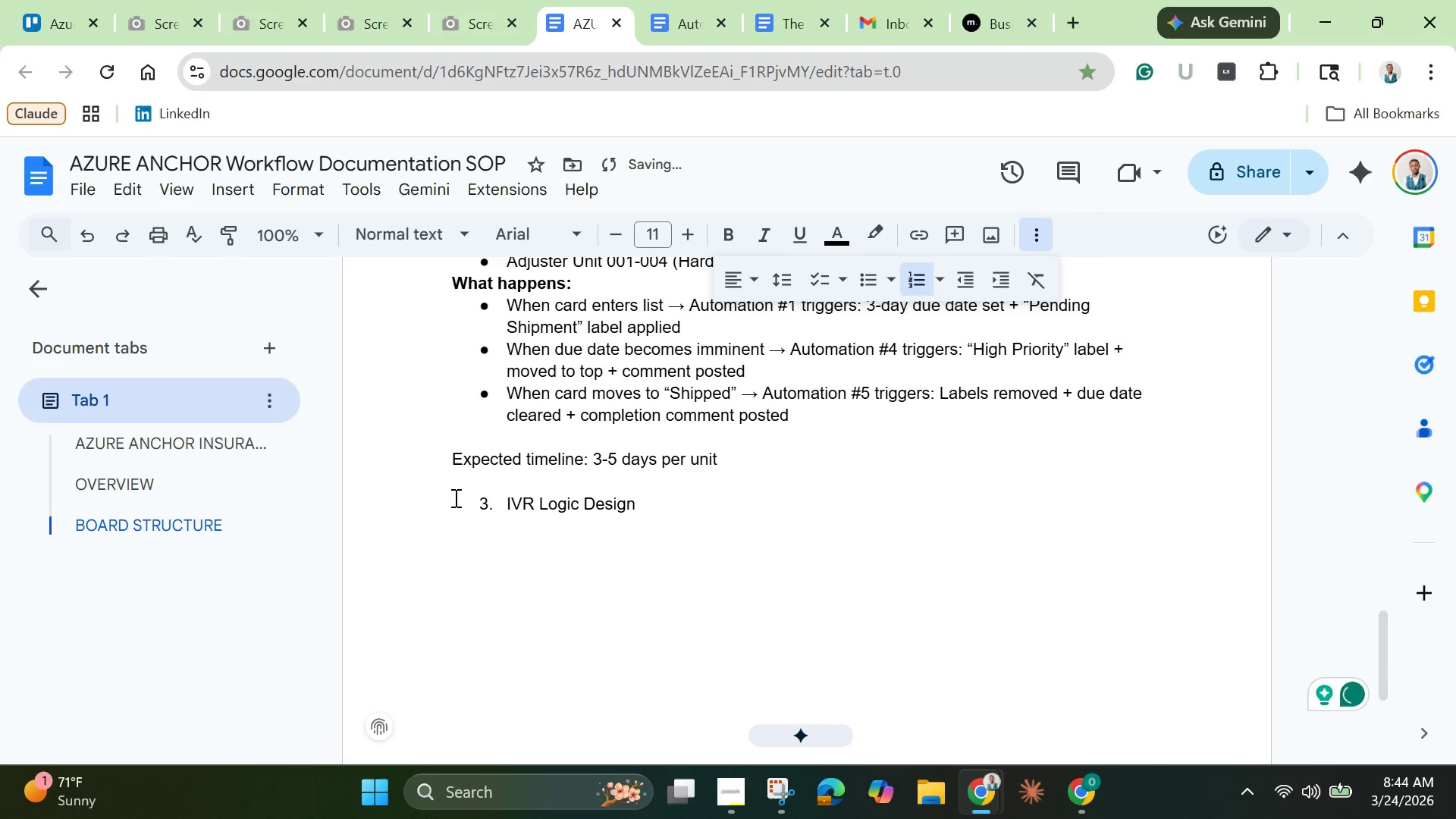 
left_click_drag(start_coordinate=[479, 503], to_coordinate=[652, 508])
 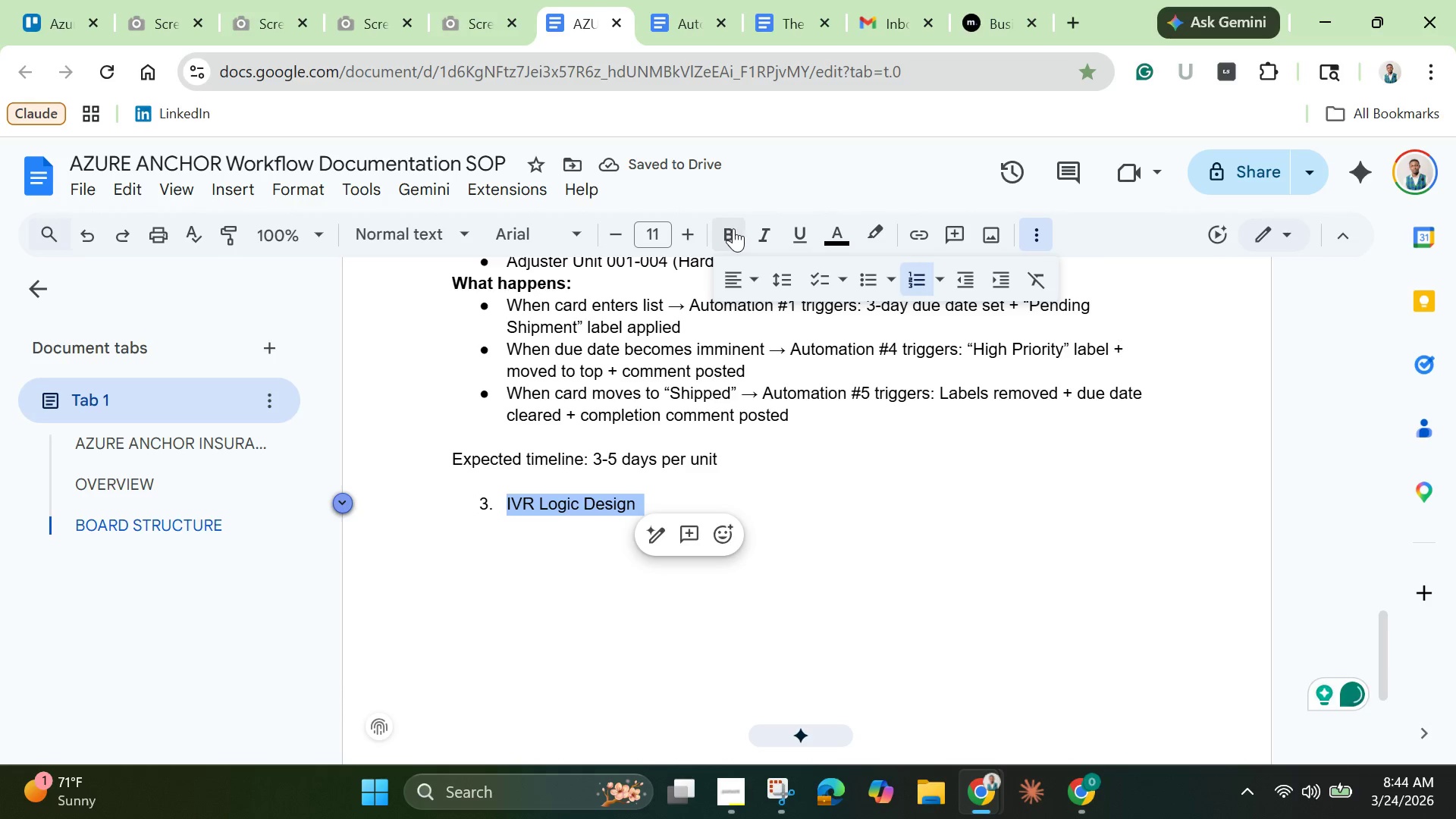 
left_click([733, 228])
 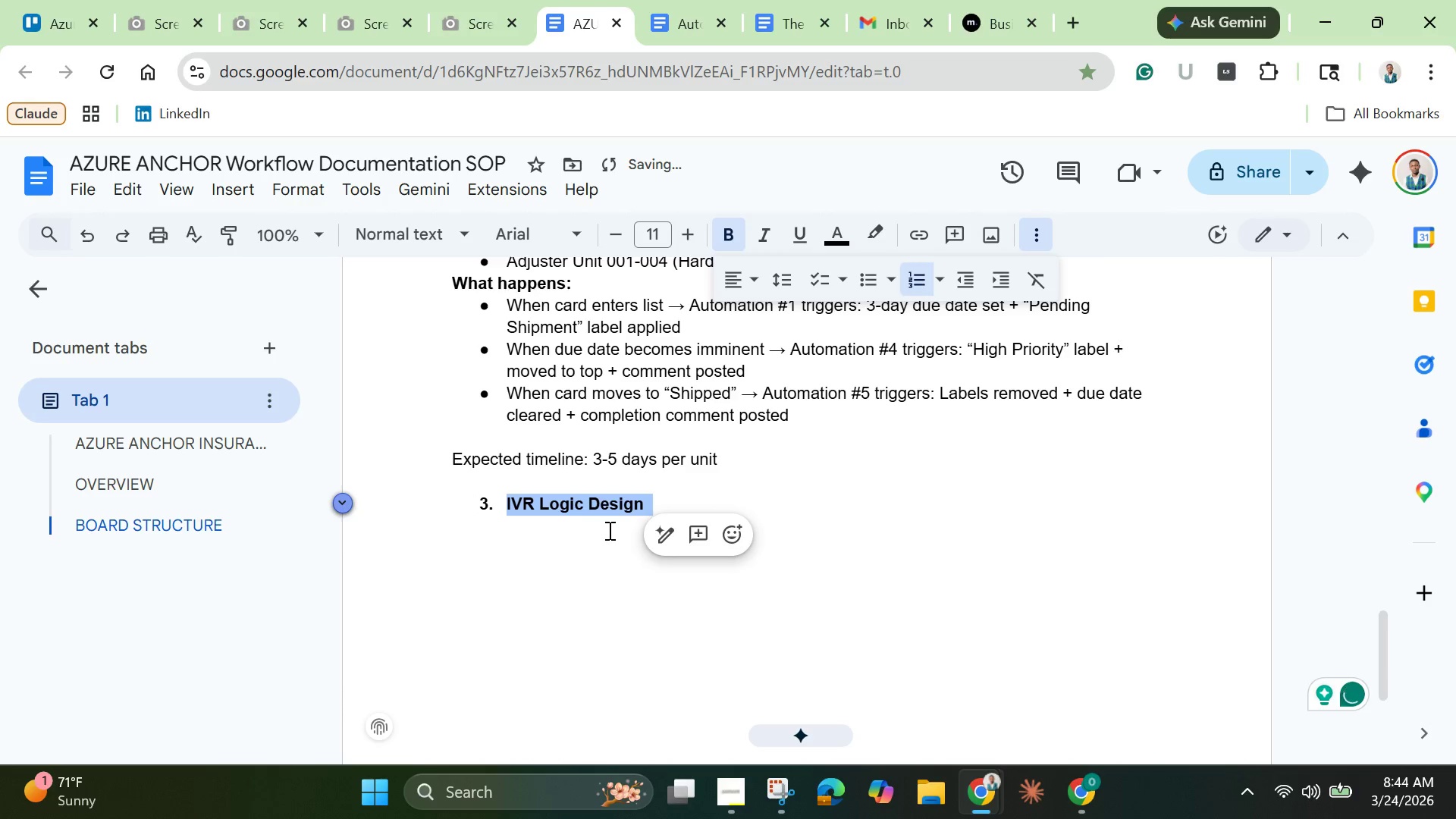 
left_click([608, 530])
 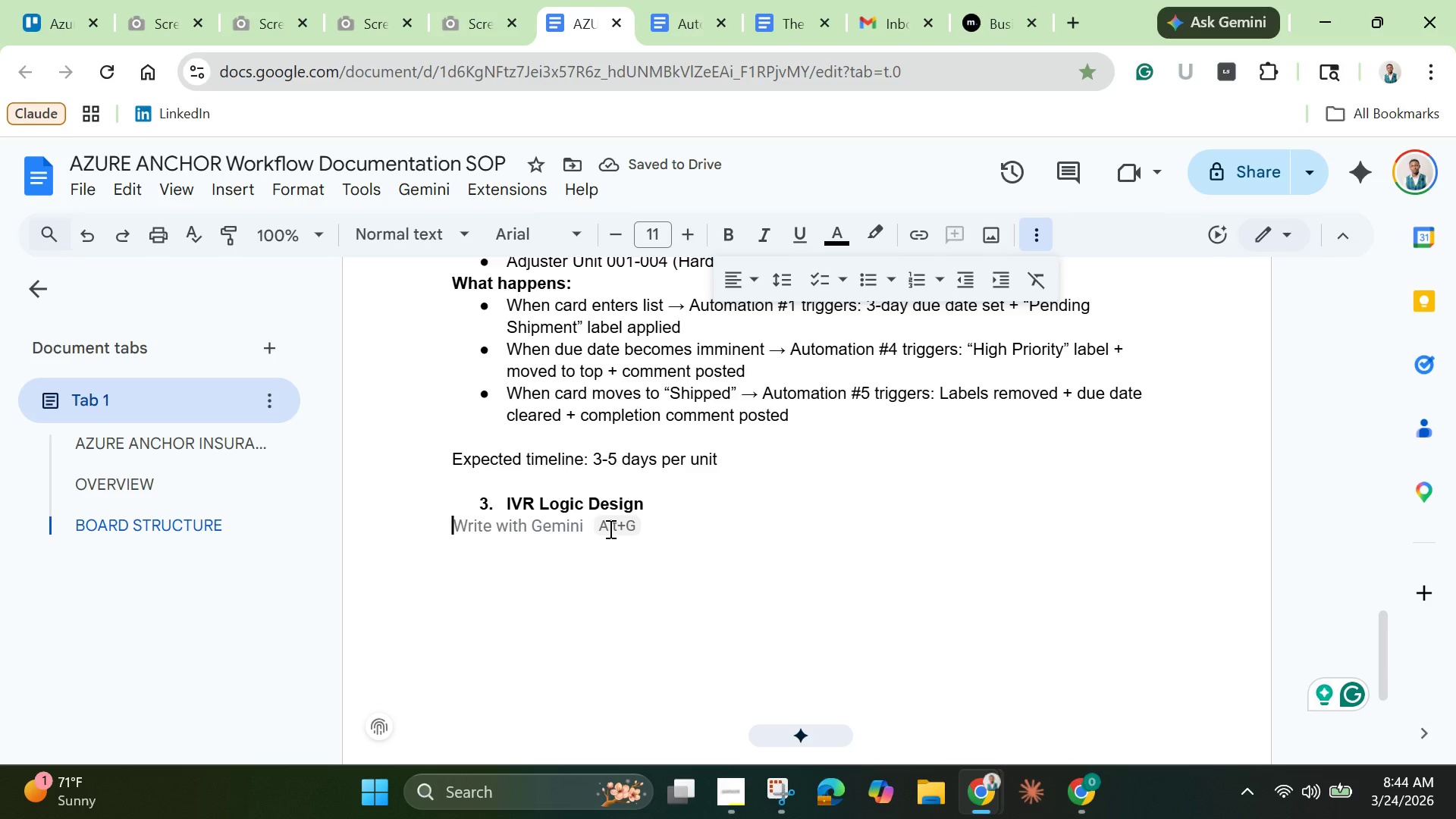 
wait(5.88)
 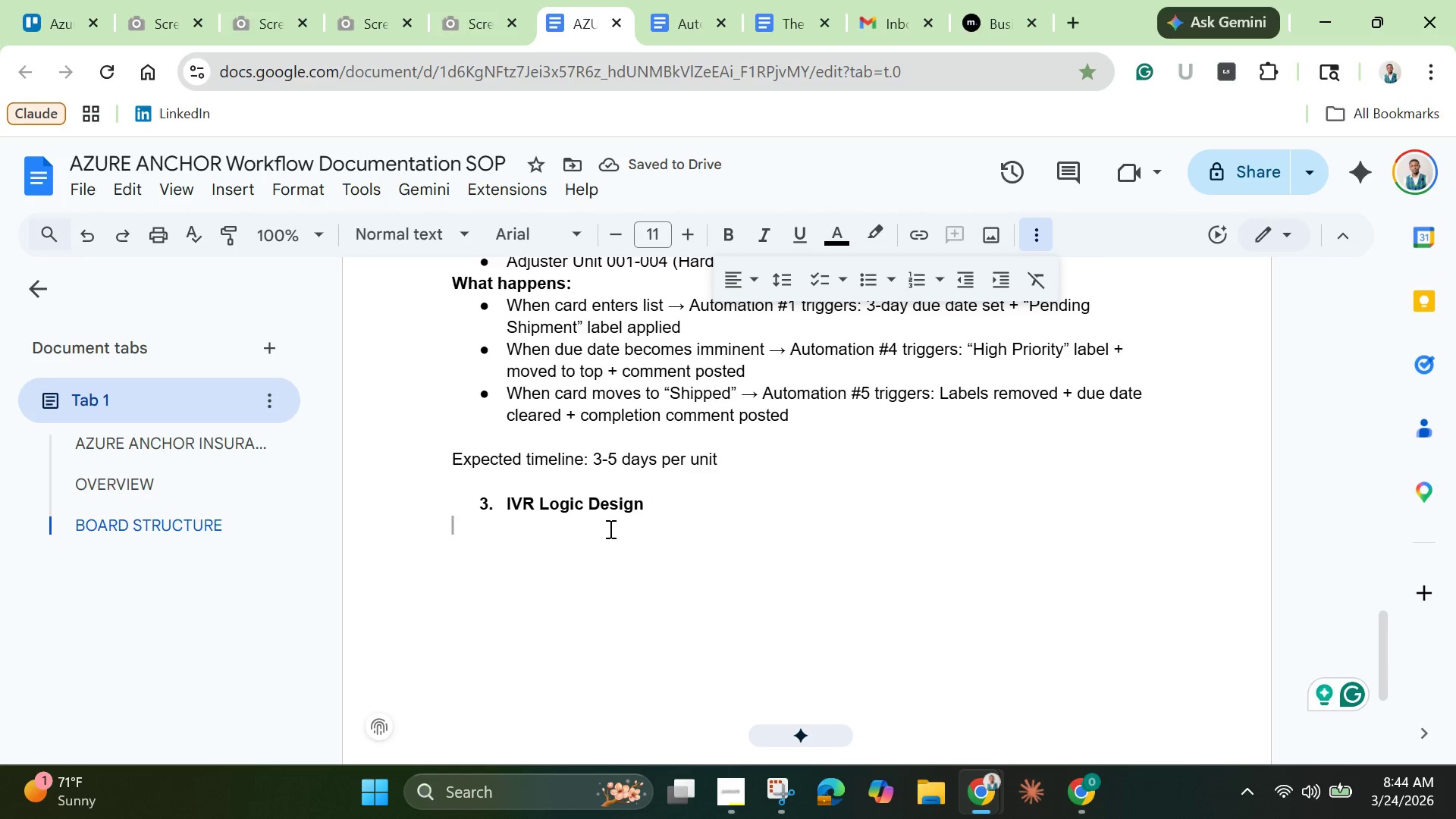 
type(Purpose: Map complex ce)
key(Backspace)
type(all0)
key(Backspace)
type(-flow architeturwe)
key(Backspace)
key(Backspace)
type(e with )
 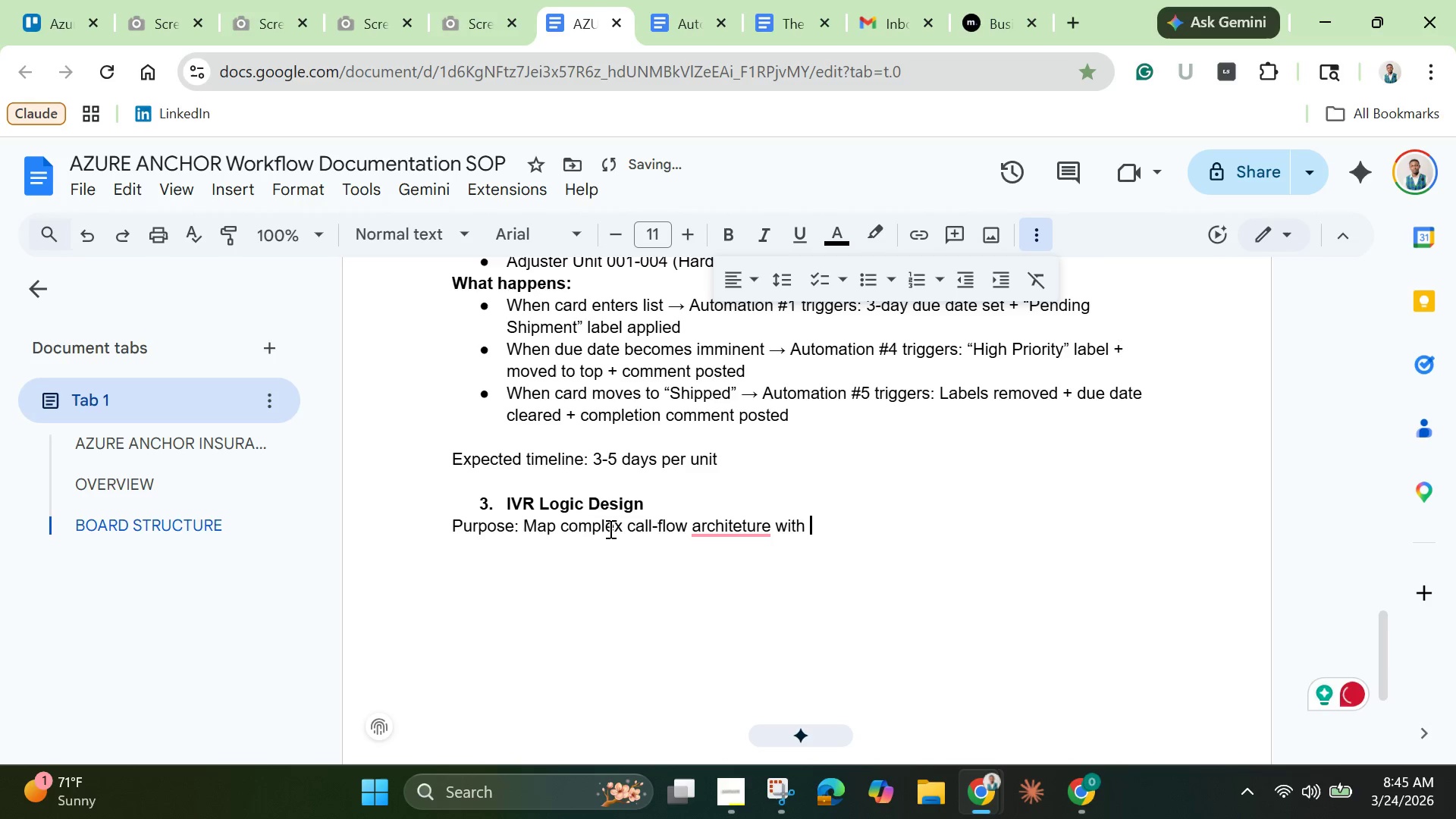 
type(3 routing tiers)
 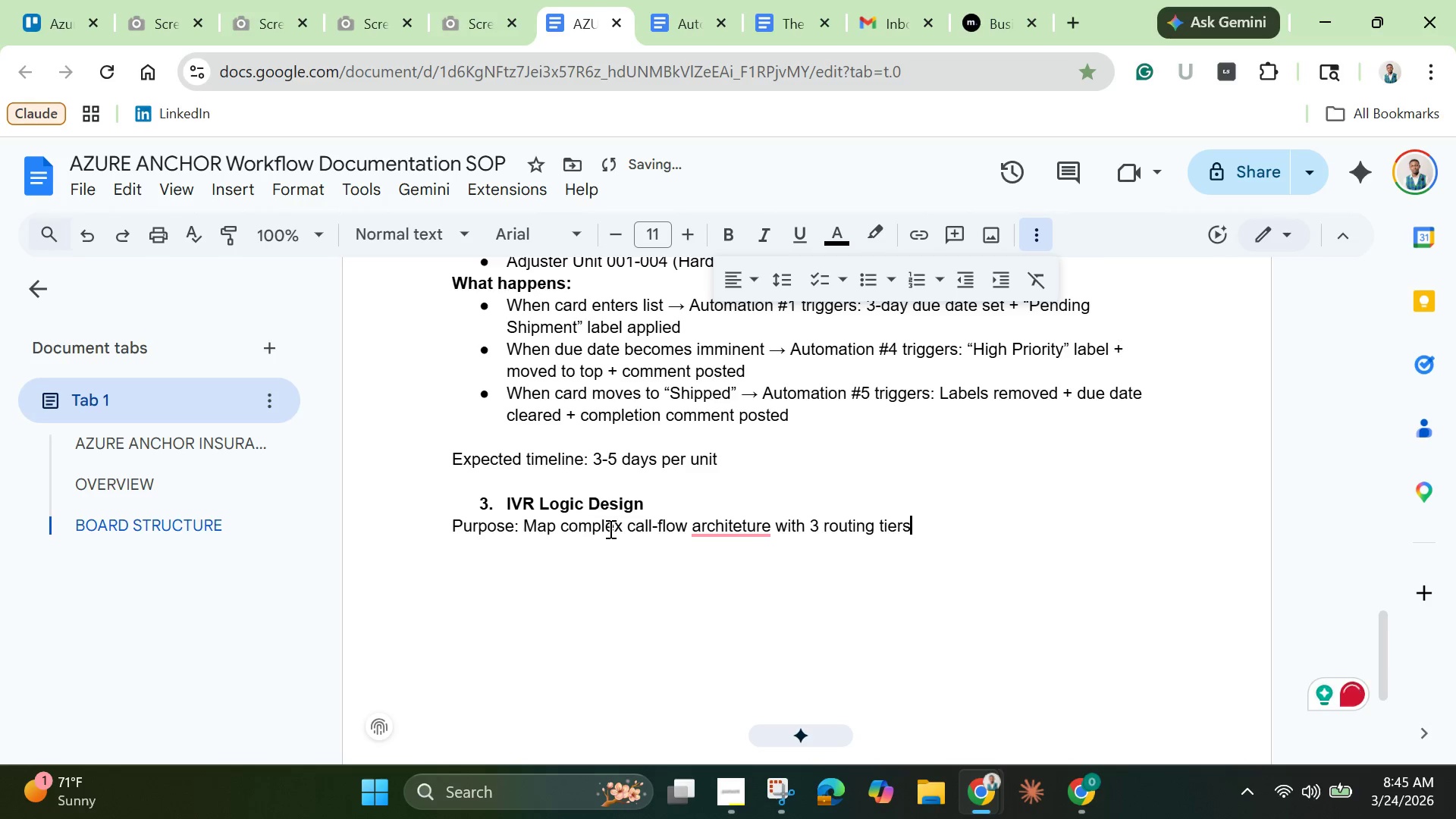 
key(Enter)
 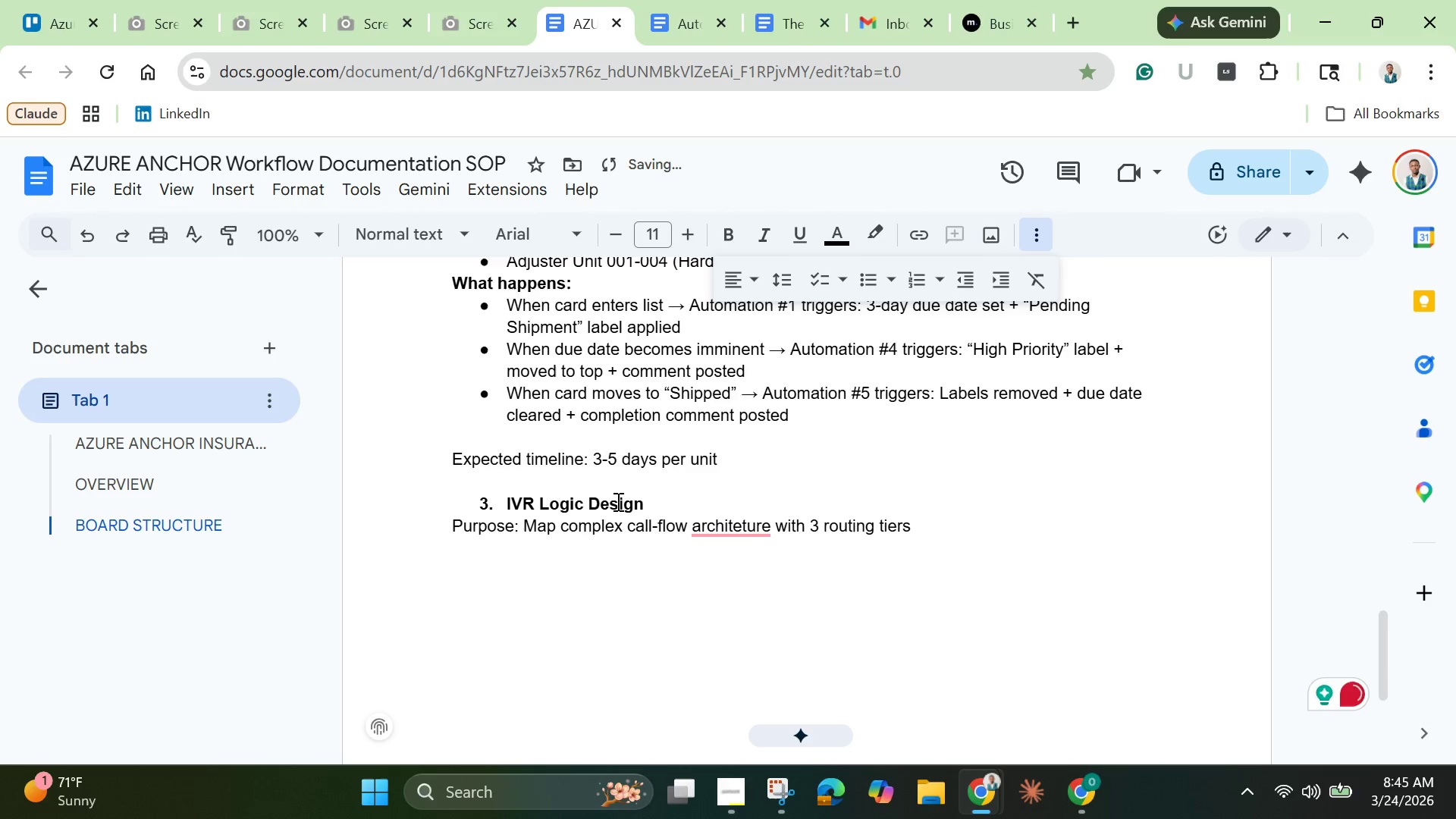 
scroll: coordinate [616, 491], scroll_direction: up, amount: 1.0
 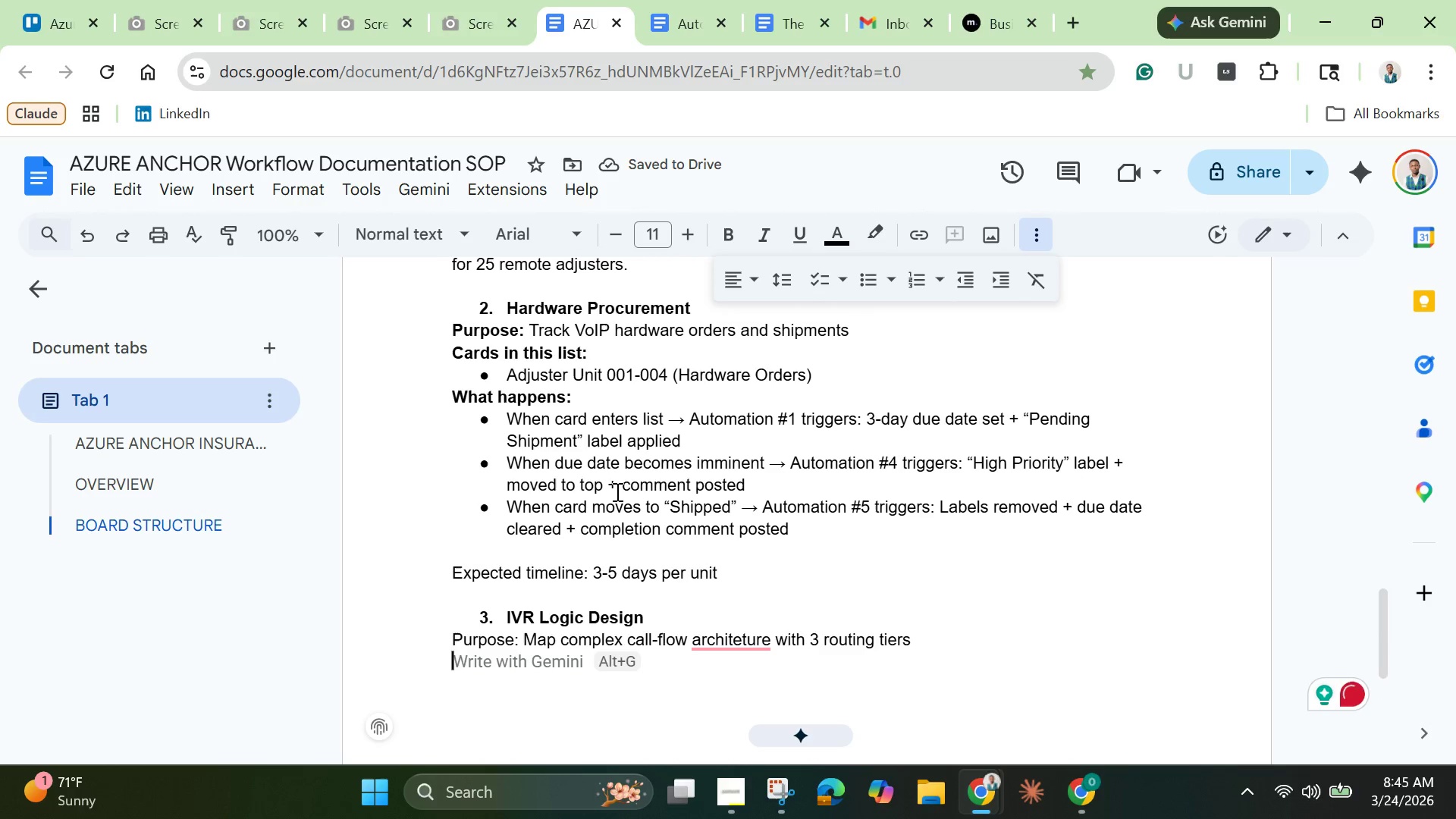 
scroll: coordinate [616, 491], scroll_direction: down, amount: 1.0
 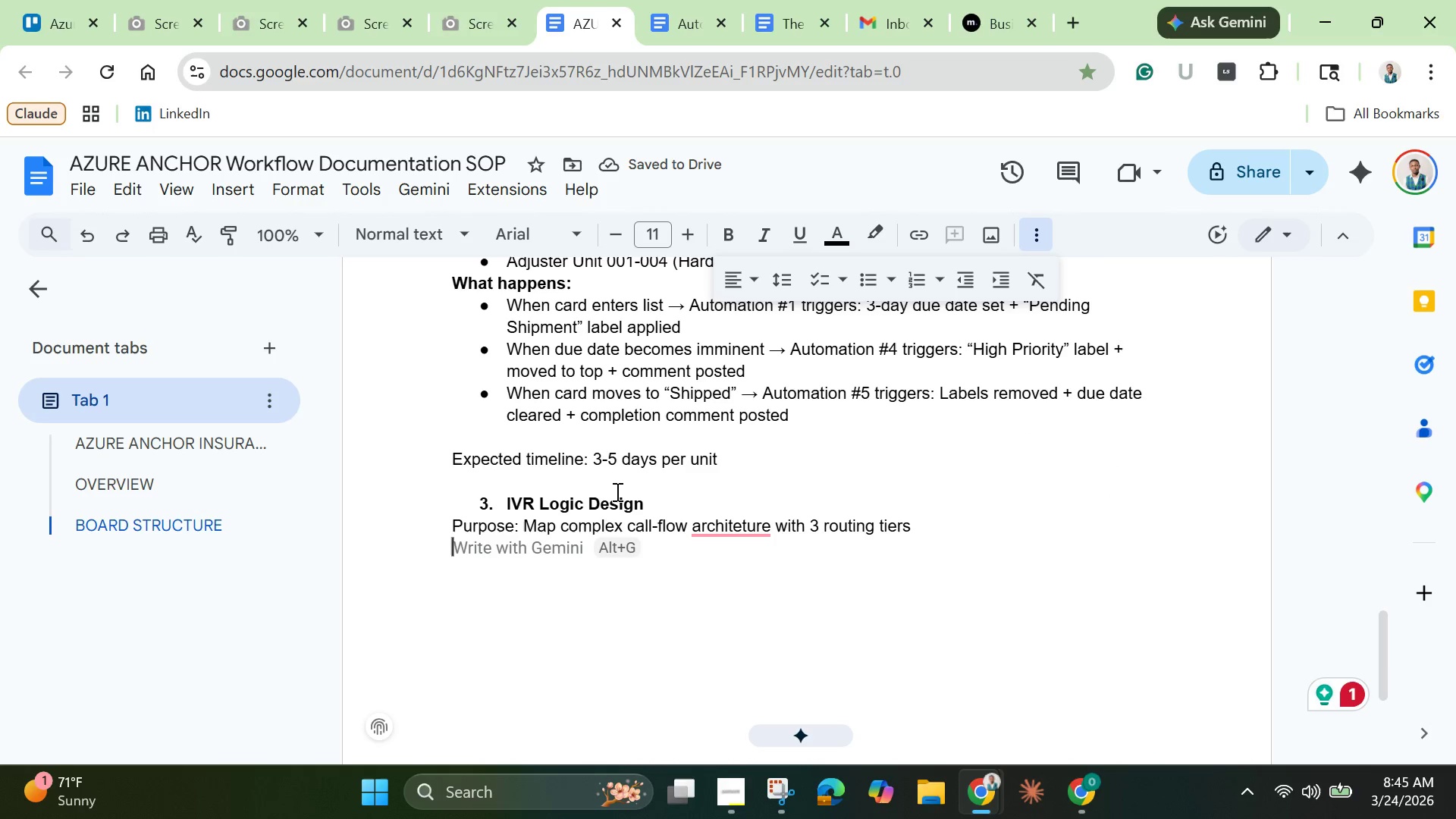 
type(Cards in this list:)
 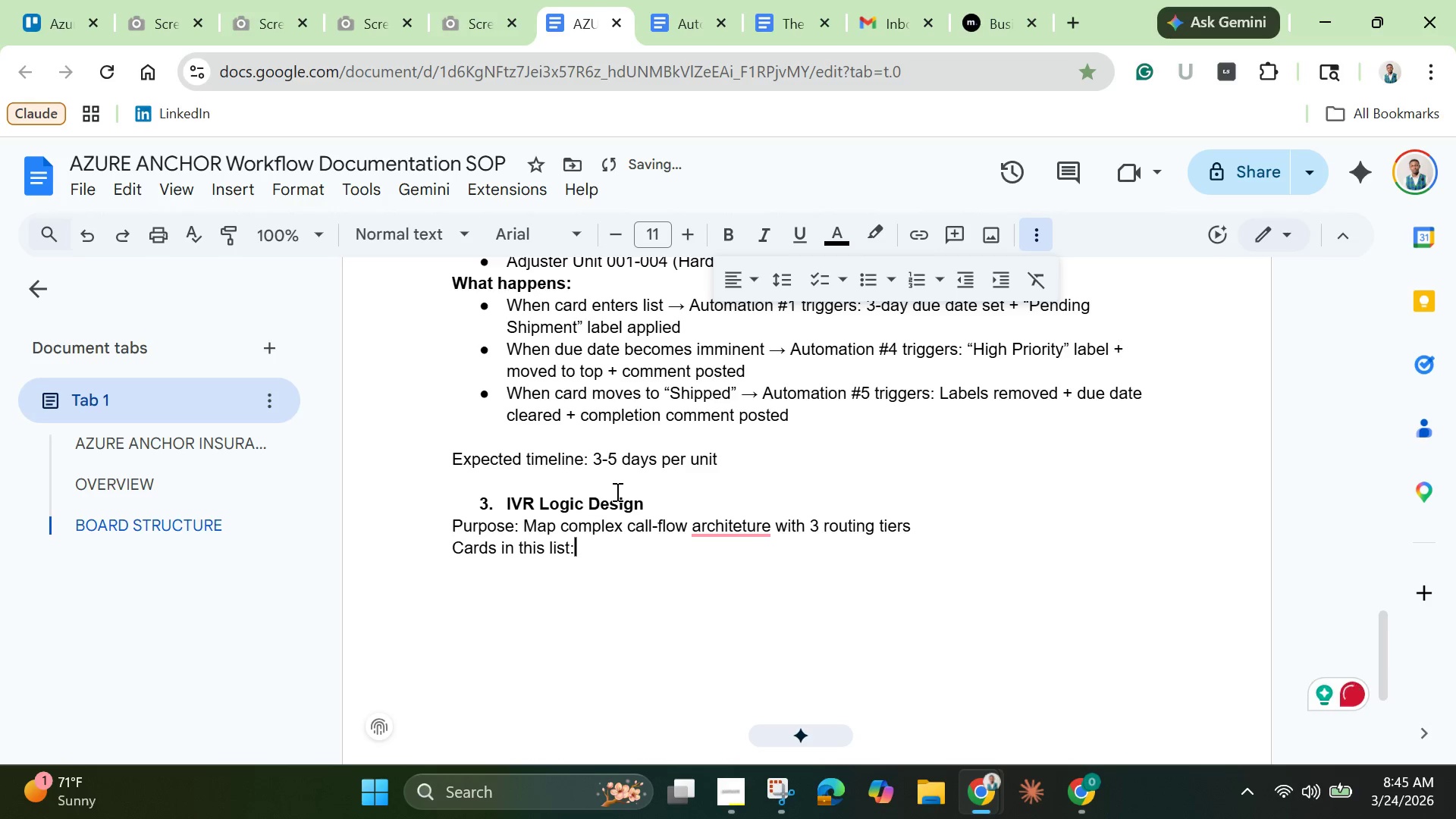 
wait(16.62)
 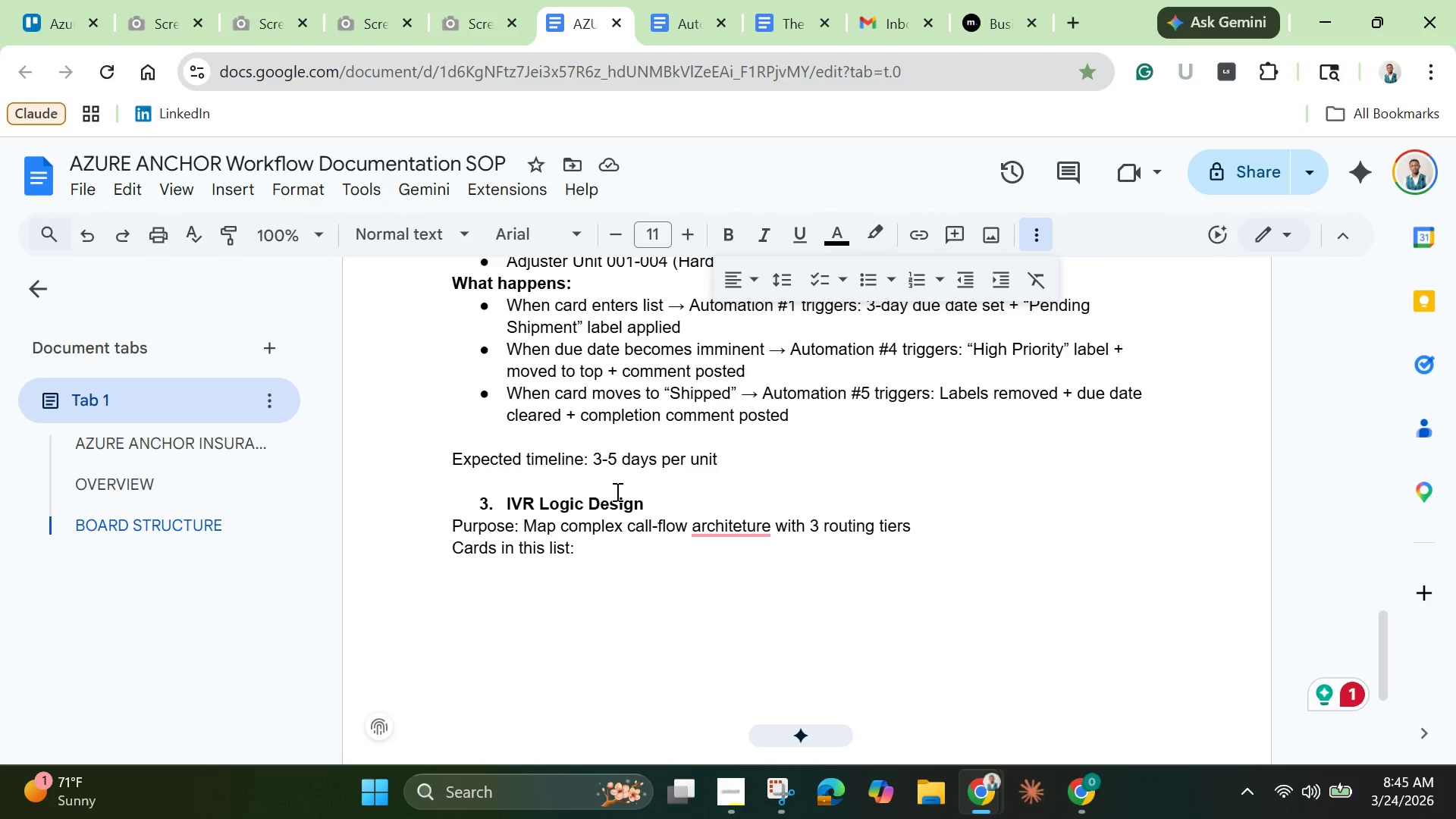 
key(Enter)
 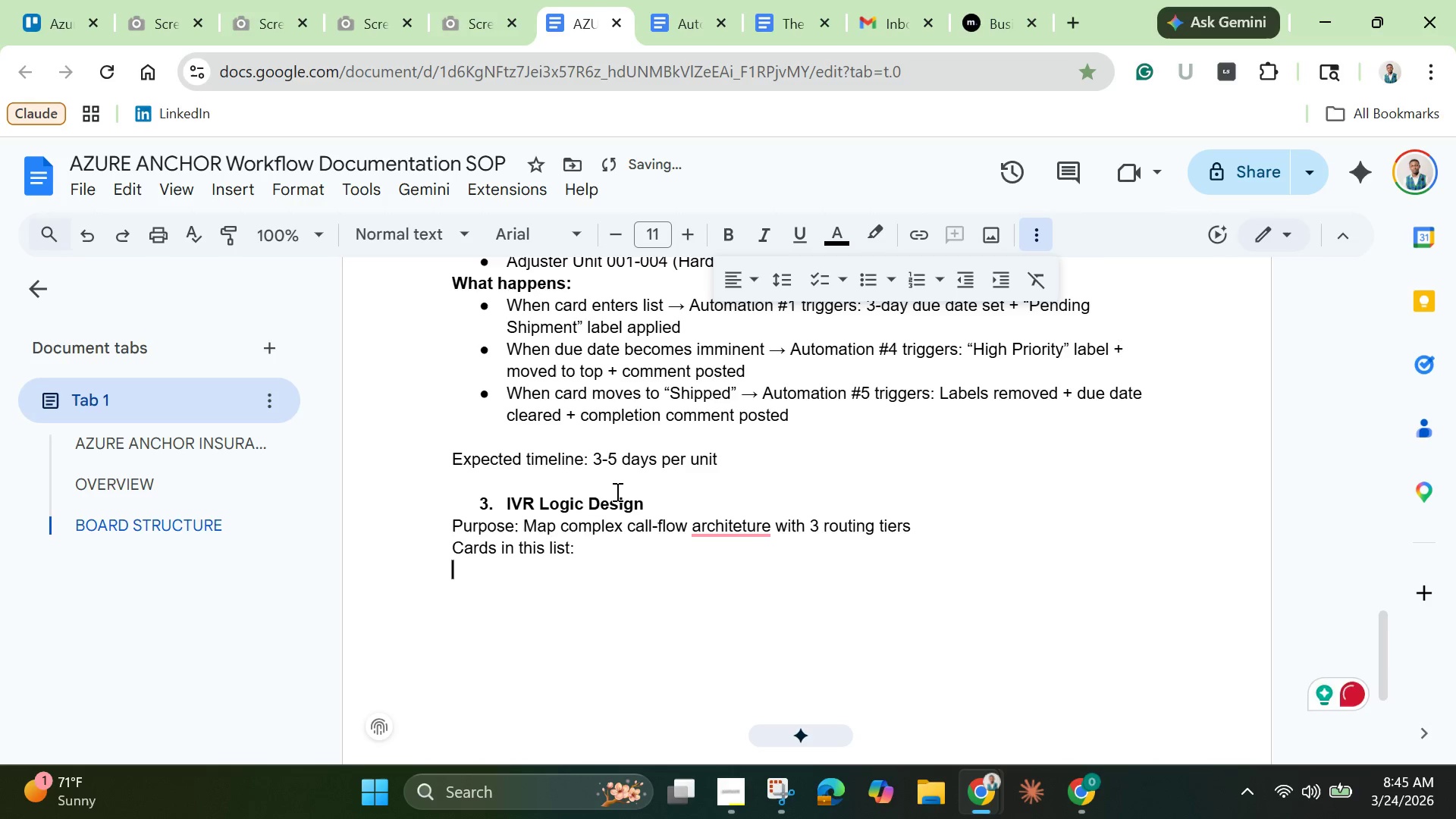 
type(IVR )
 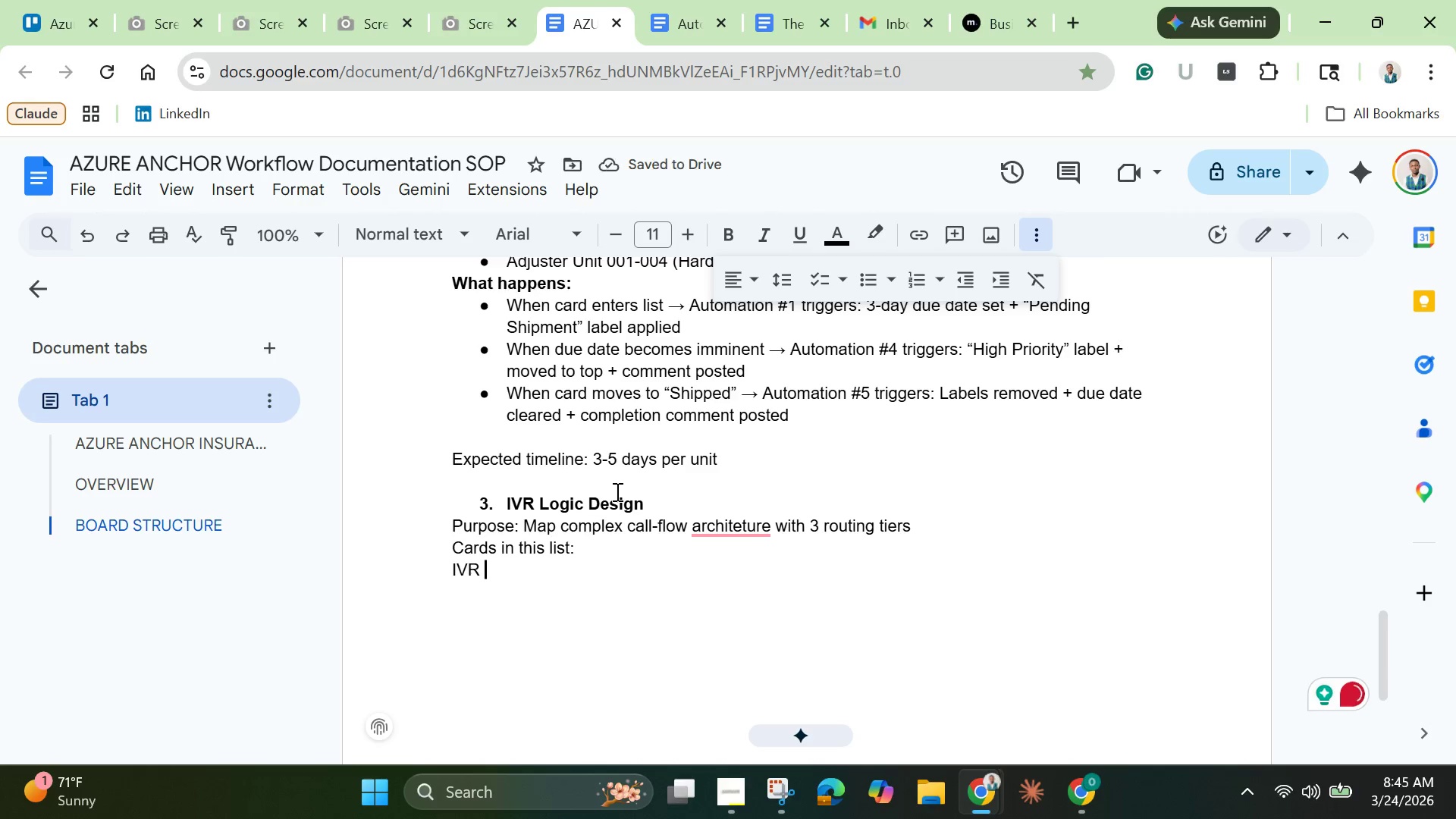 
type(Main Menu Design)
 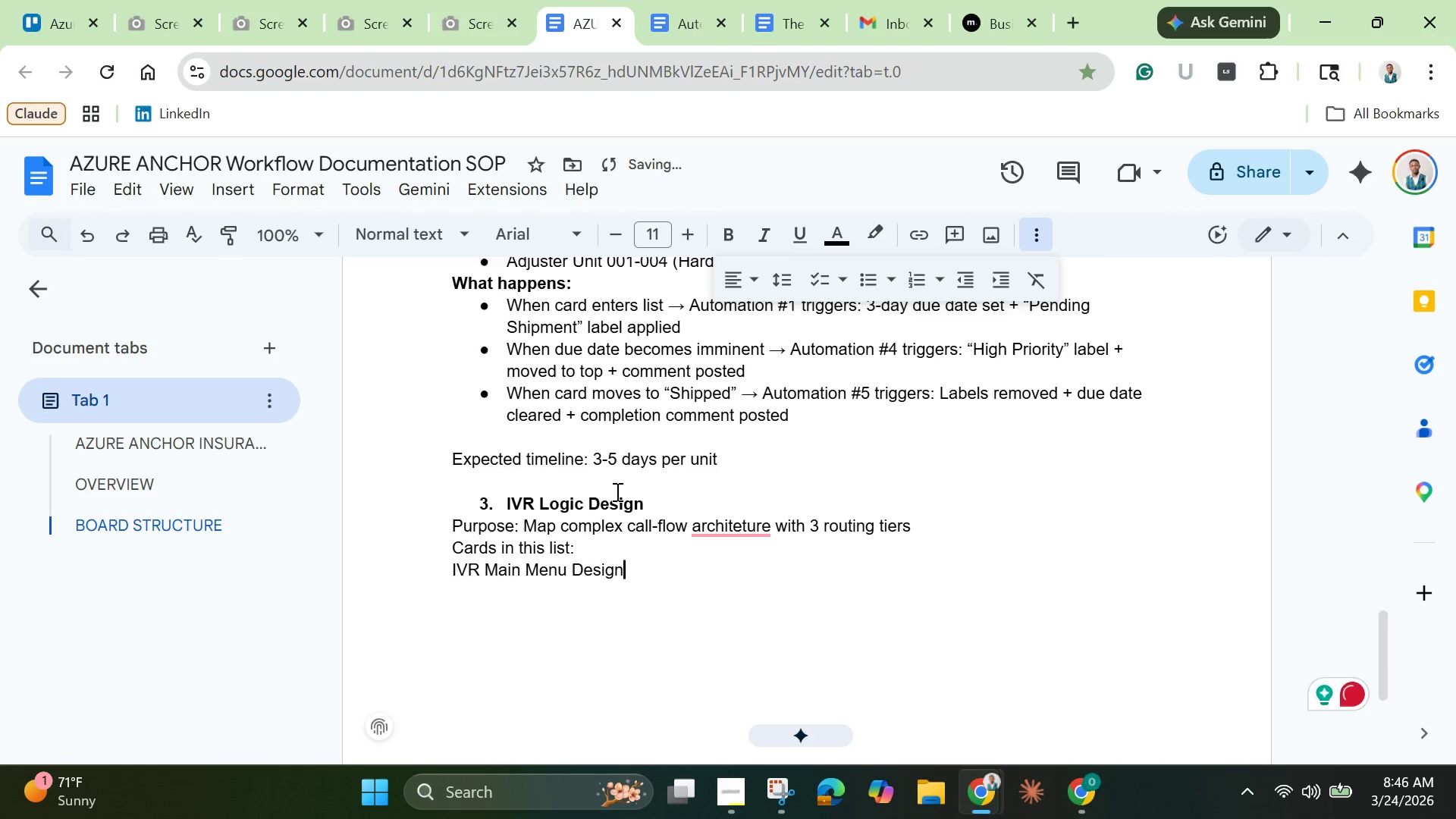 
key(Enter)
 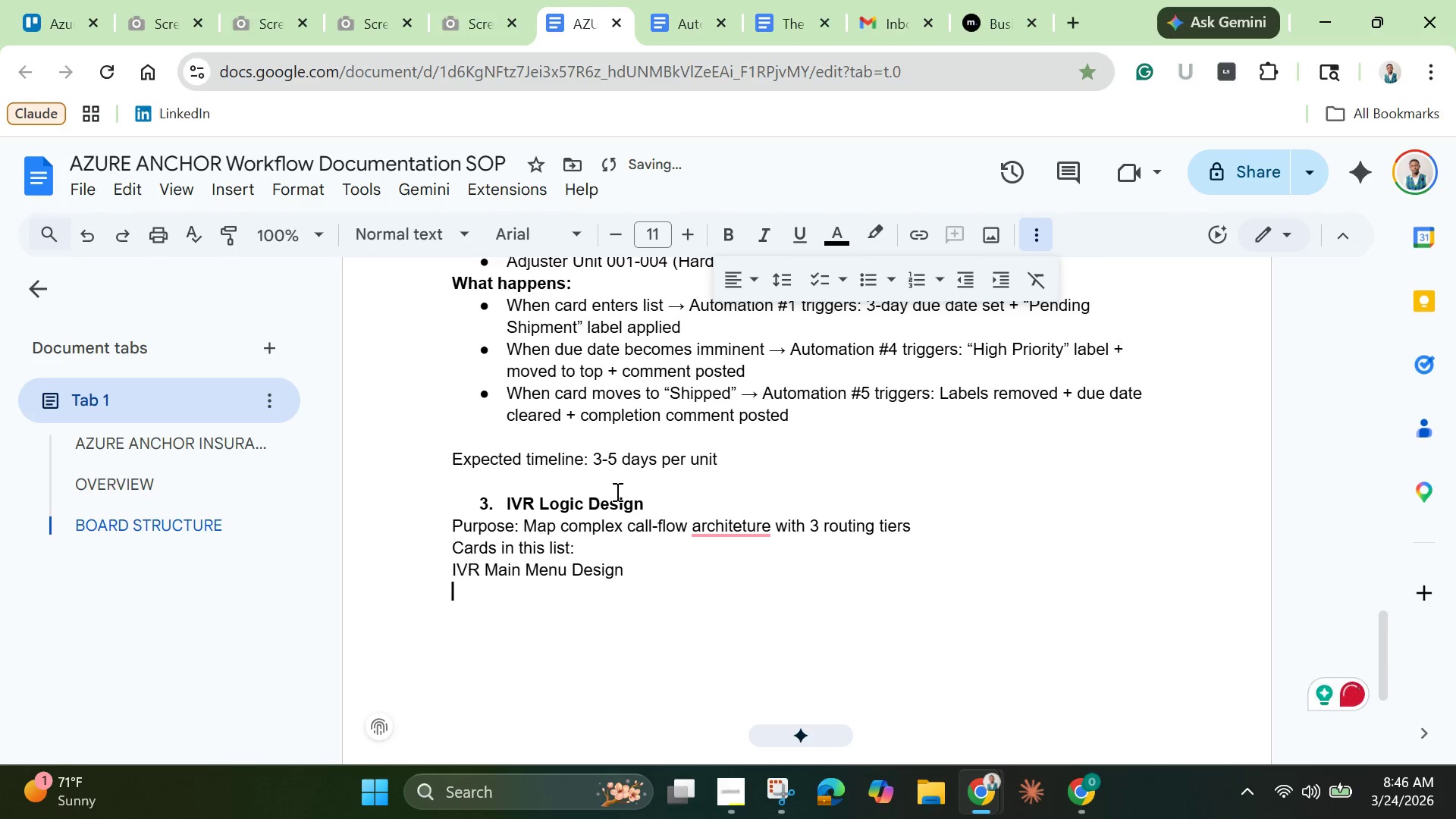 
type(Emergency Claims Rounting Logic)
 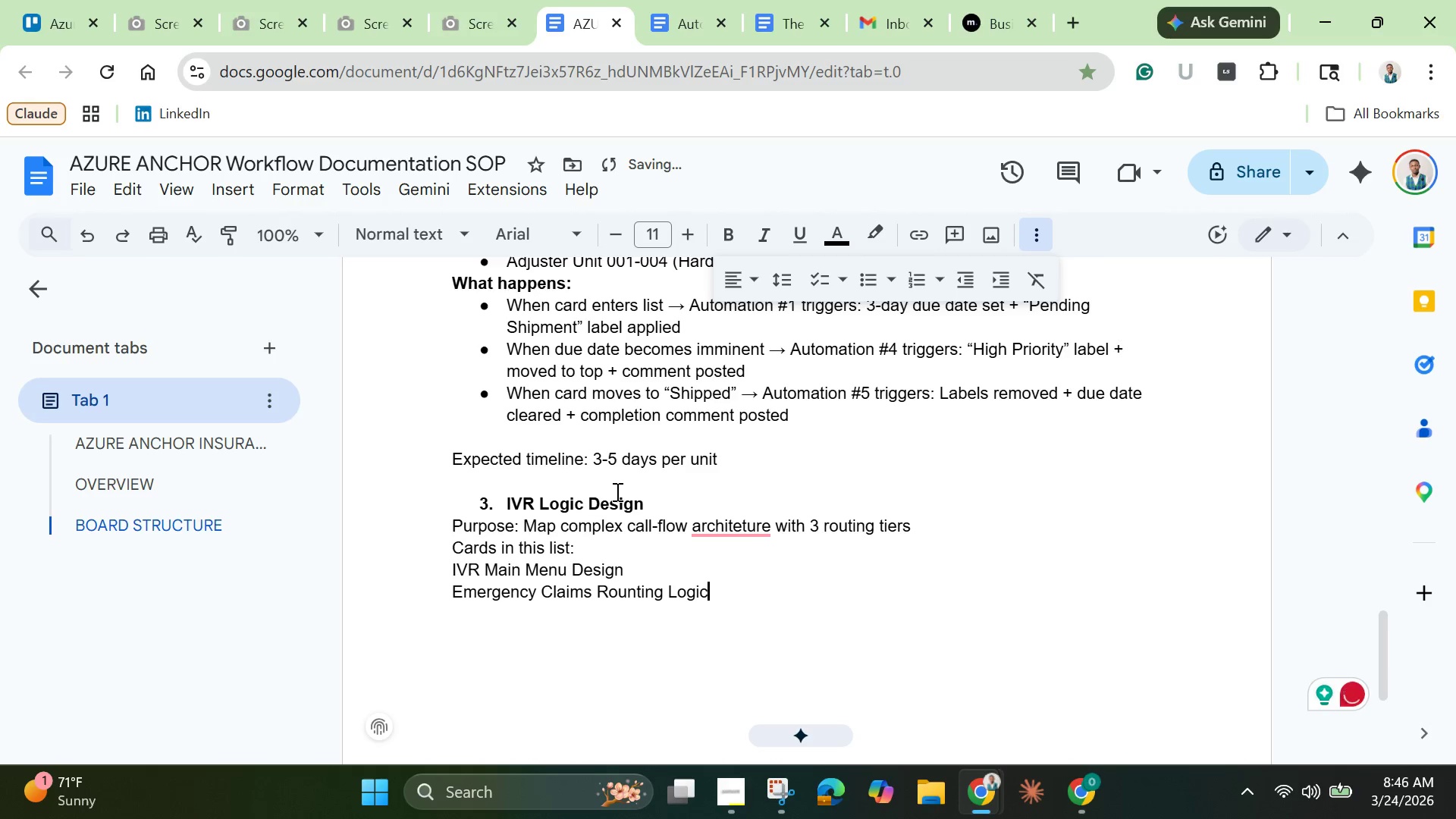 
key(Enter)
 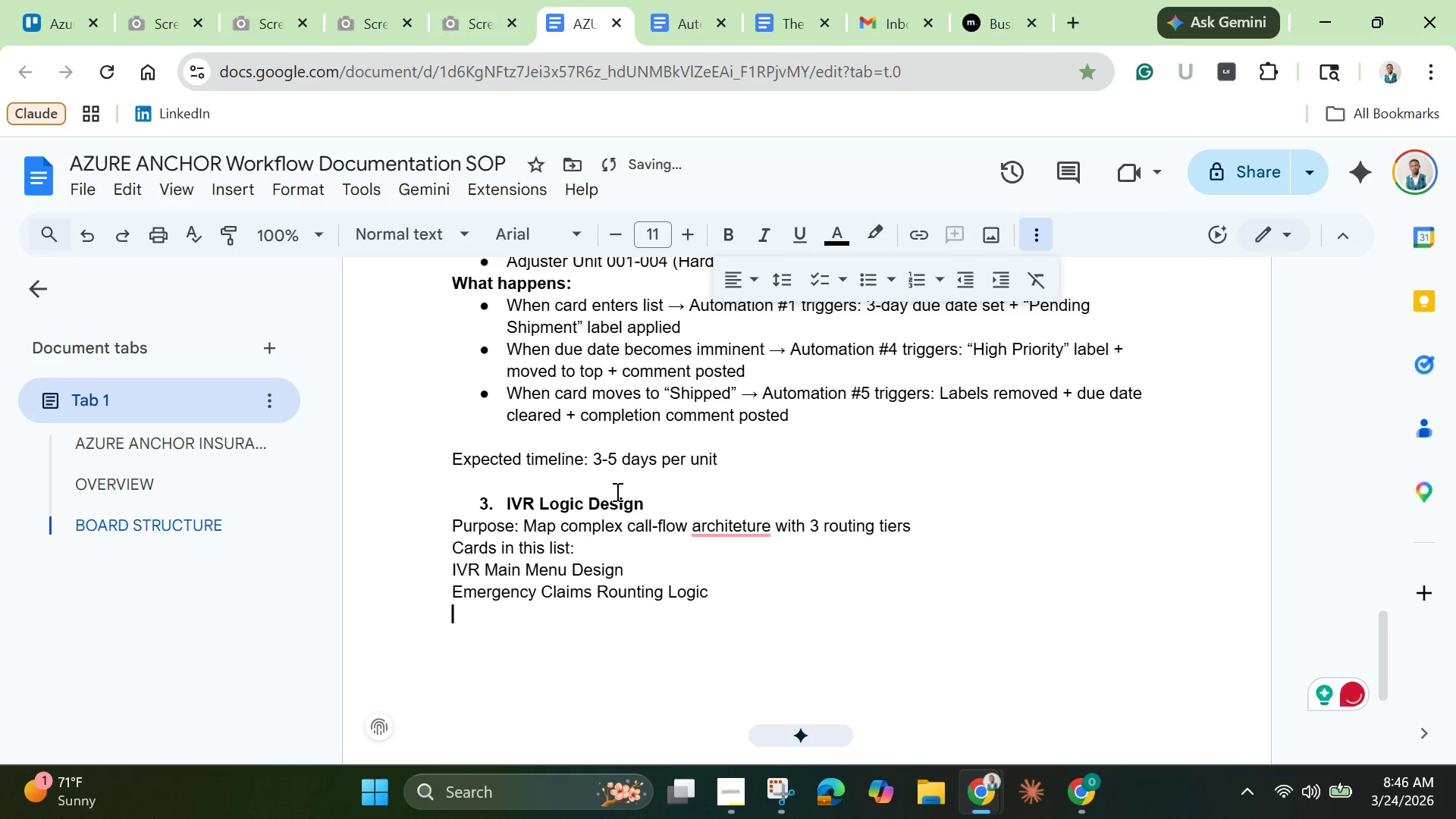 
type(Standard Billing & General Inquiry ri)
key(Backspace)
type(outing)
 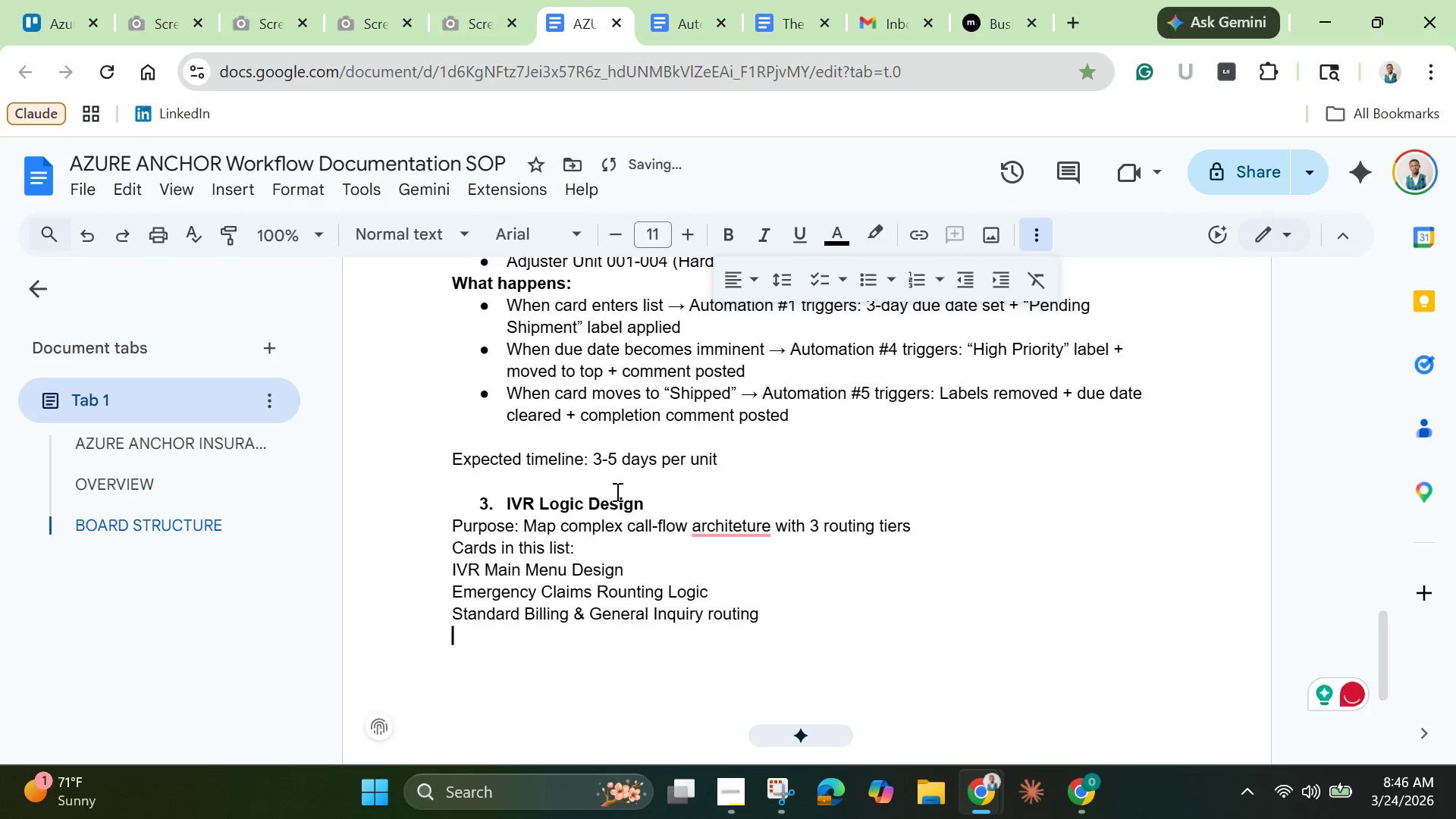 
 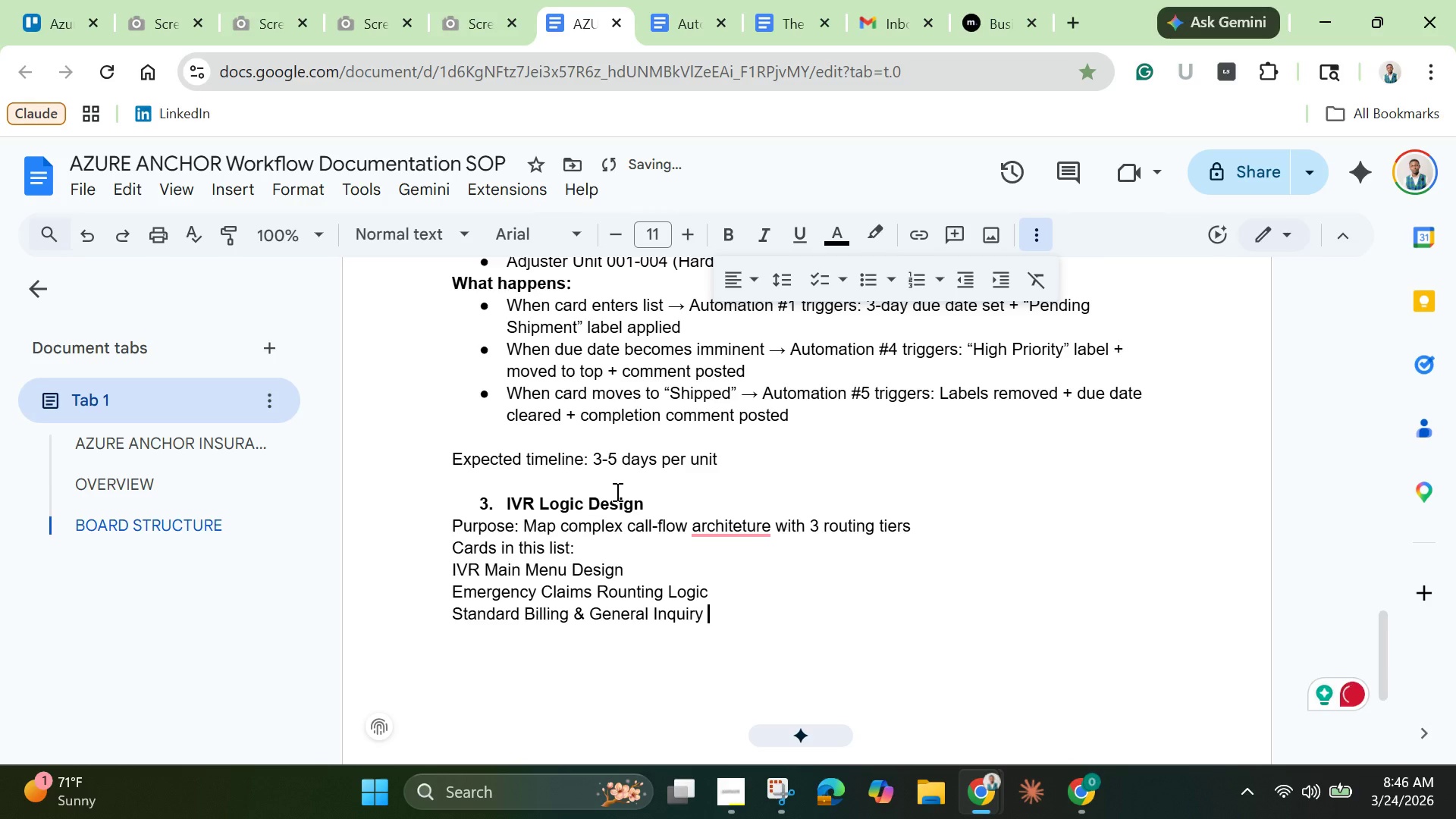 
key(Enter)
 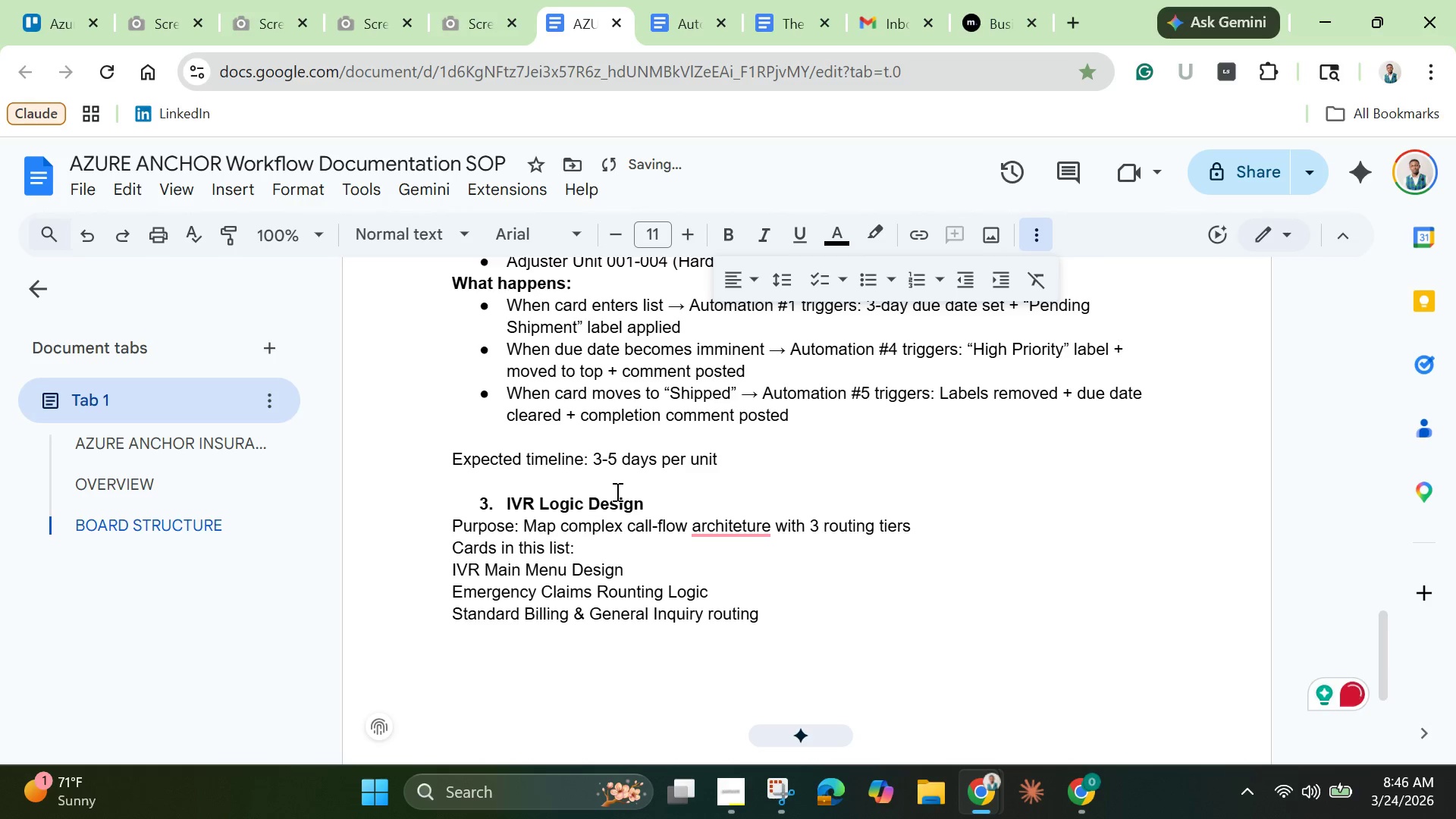 
type(What Hap)
key(Backspace)
key(Backspace)
key(Backspace)
type(j)
key(Backspace)
type(happens)
 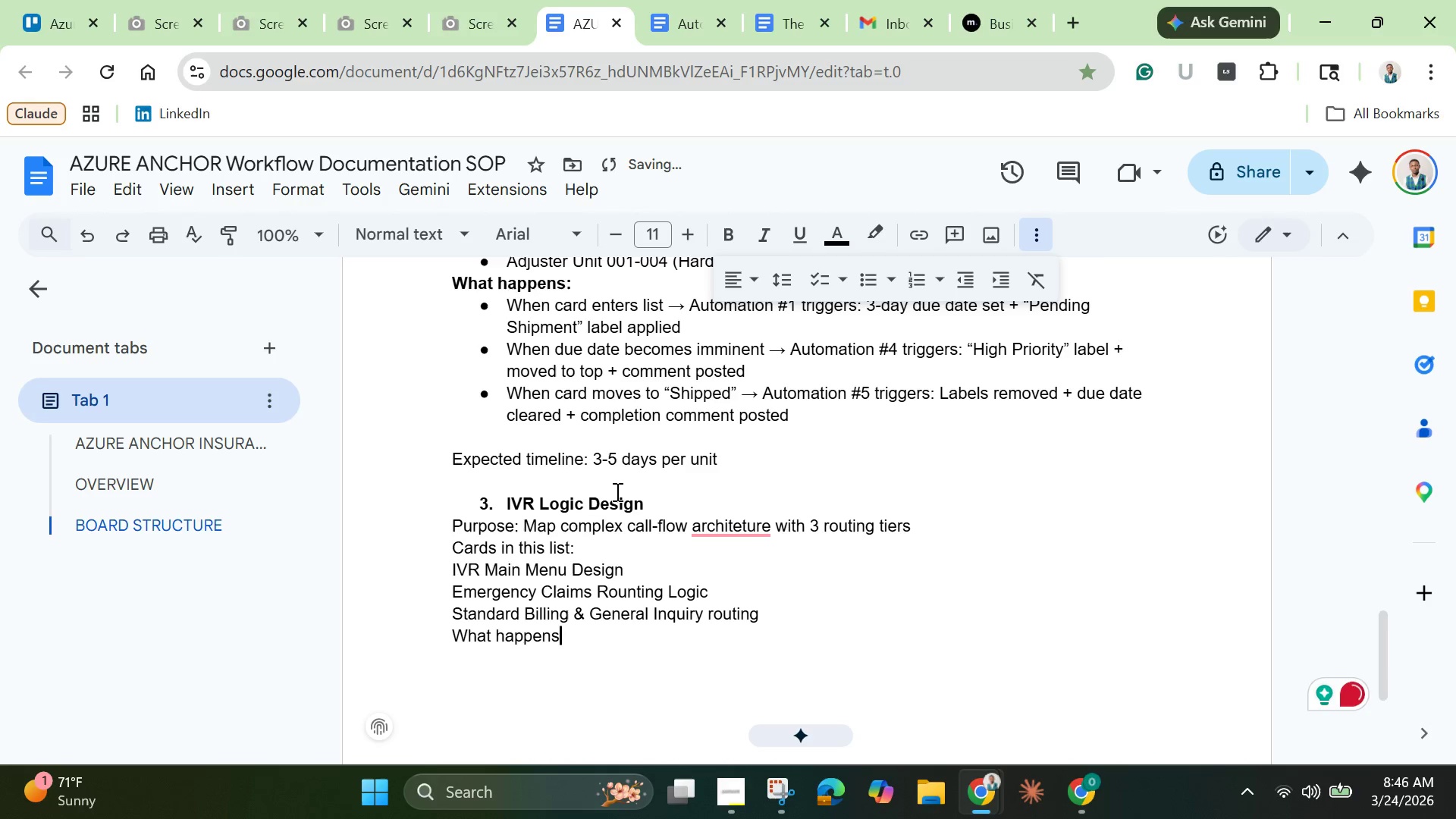 
key(Shift+Semicolon)
 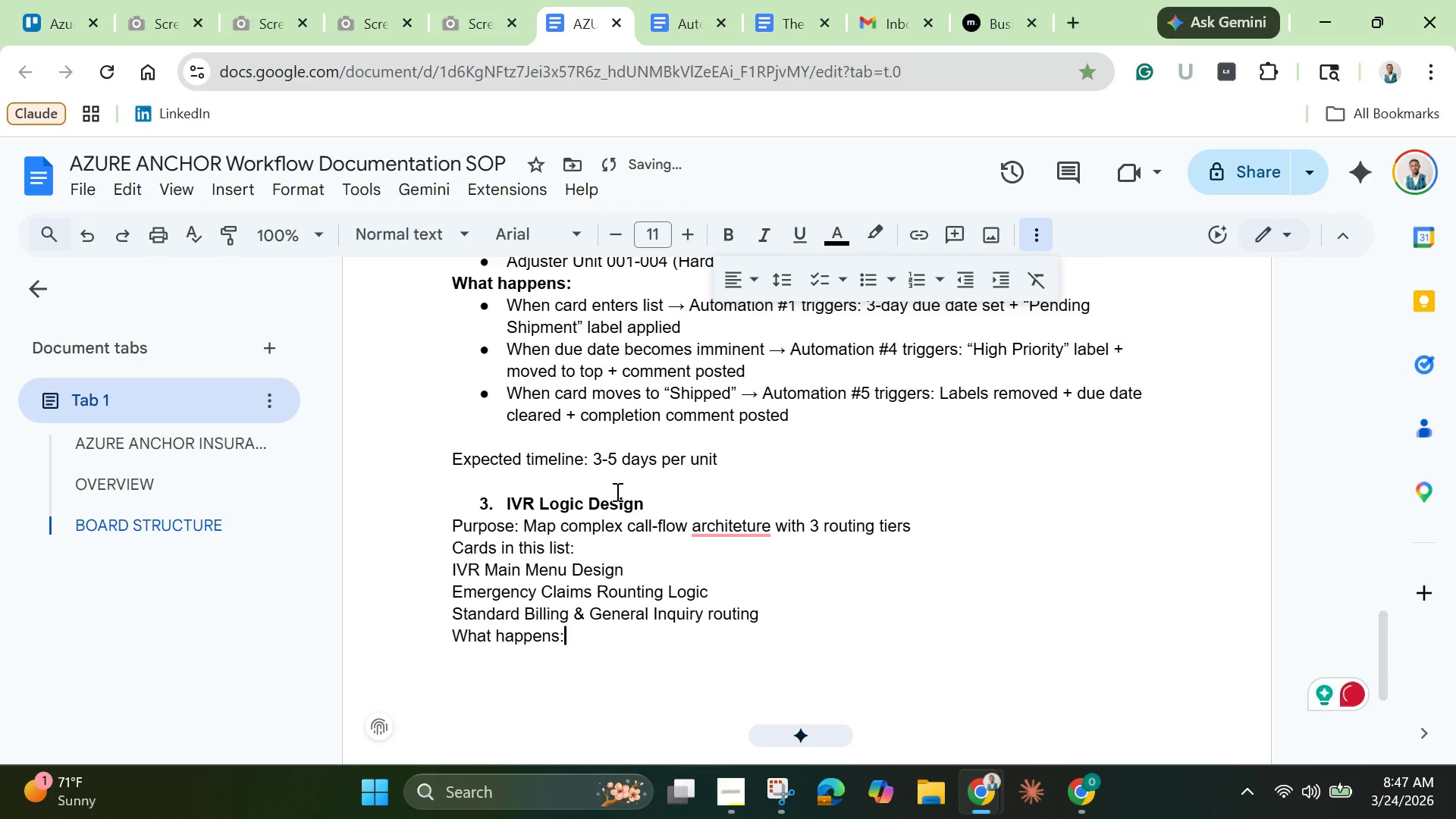 
key(Enter)
 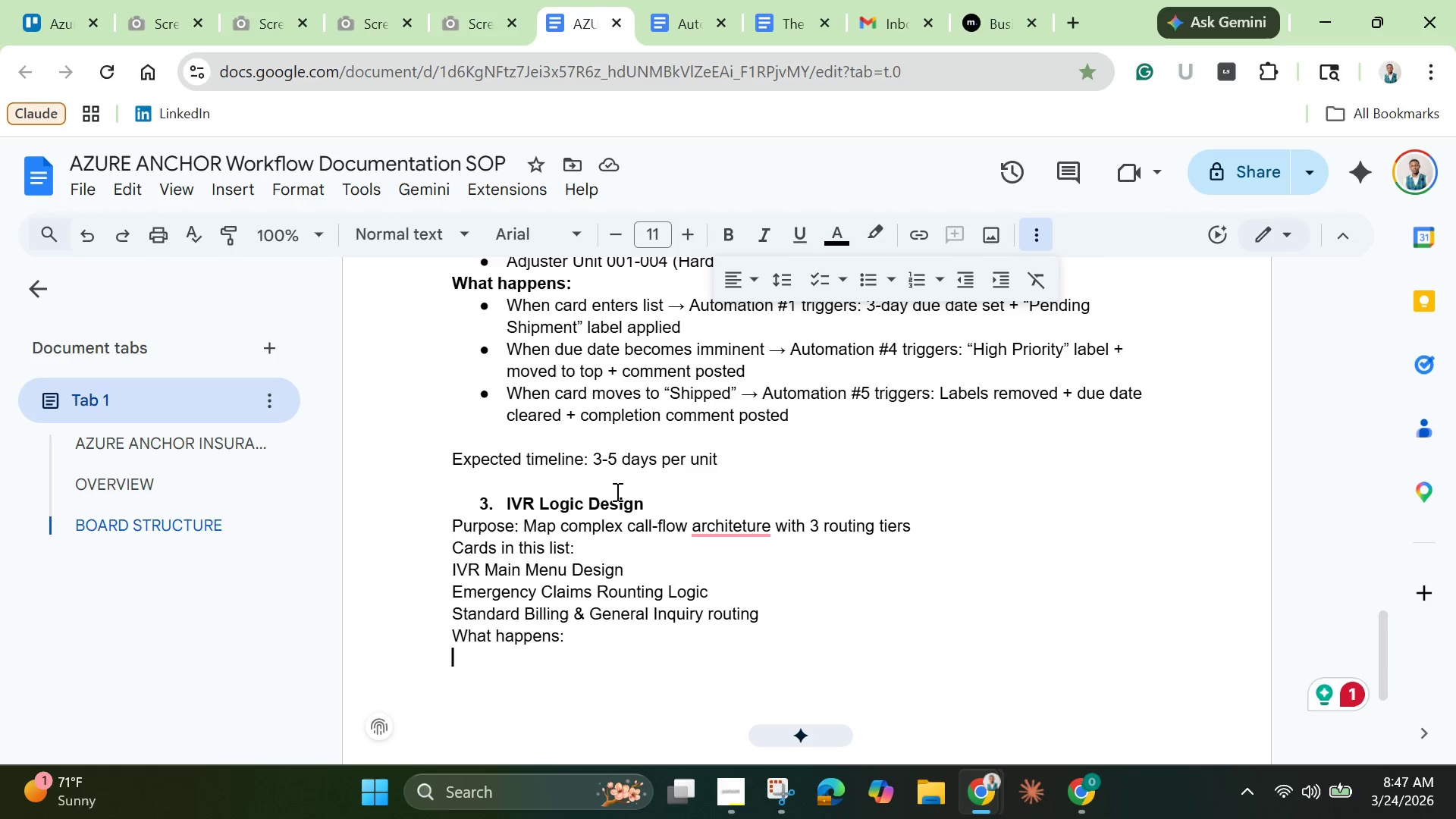 
wait(24.2)
 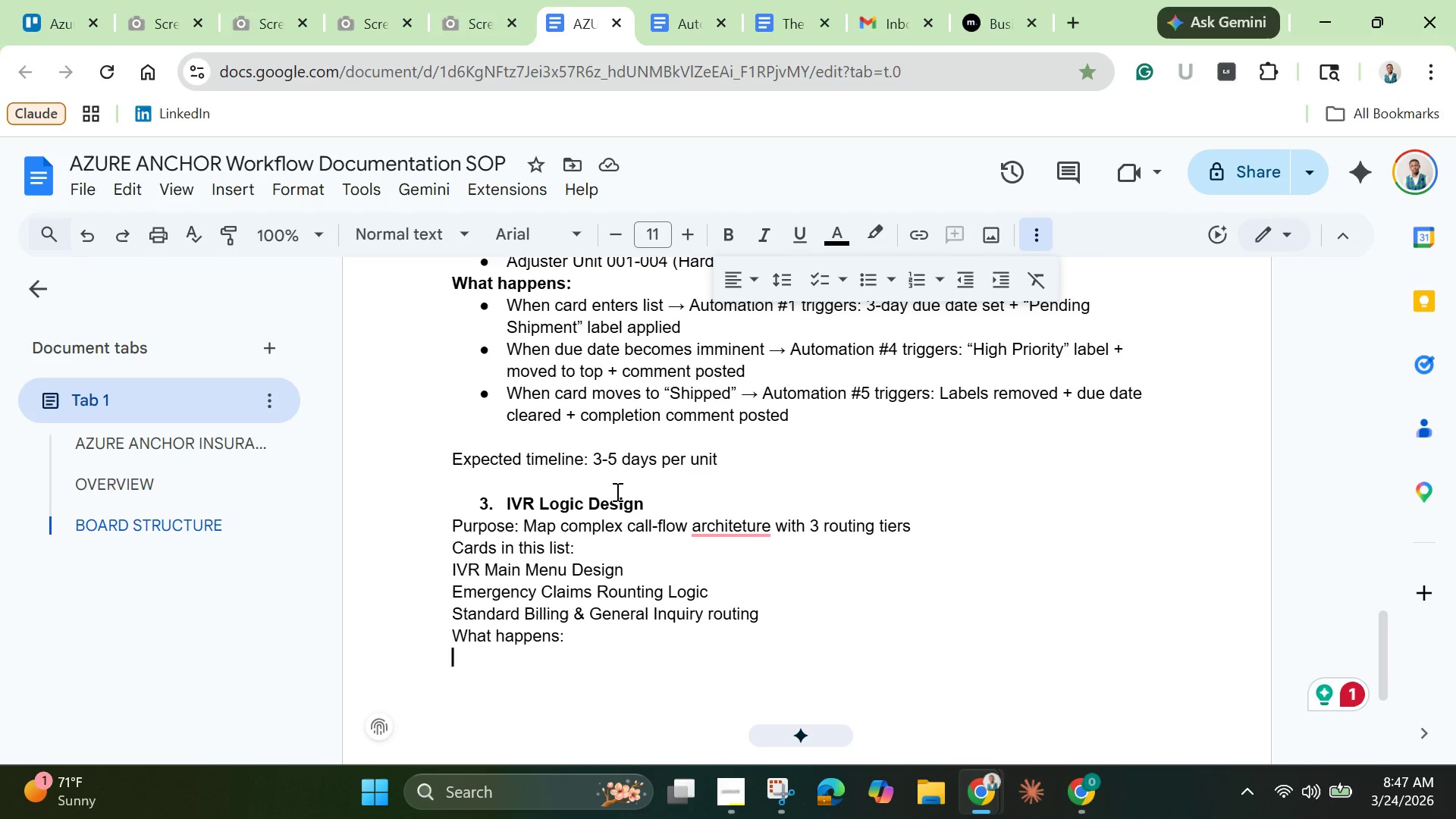 
left_click([729, 598])
 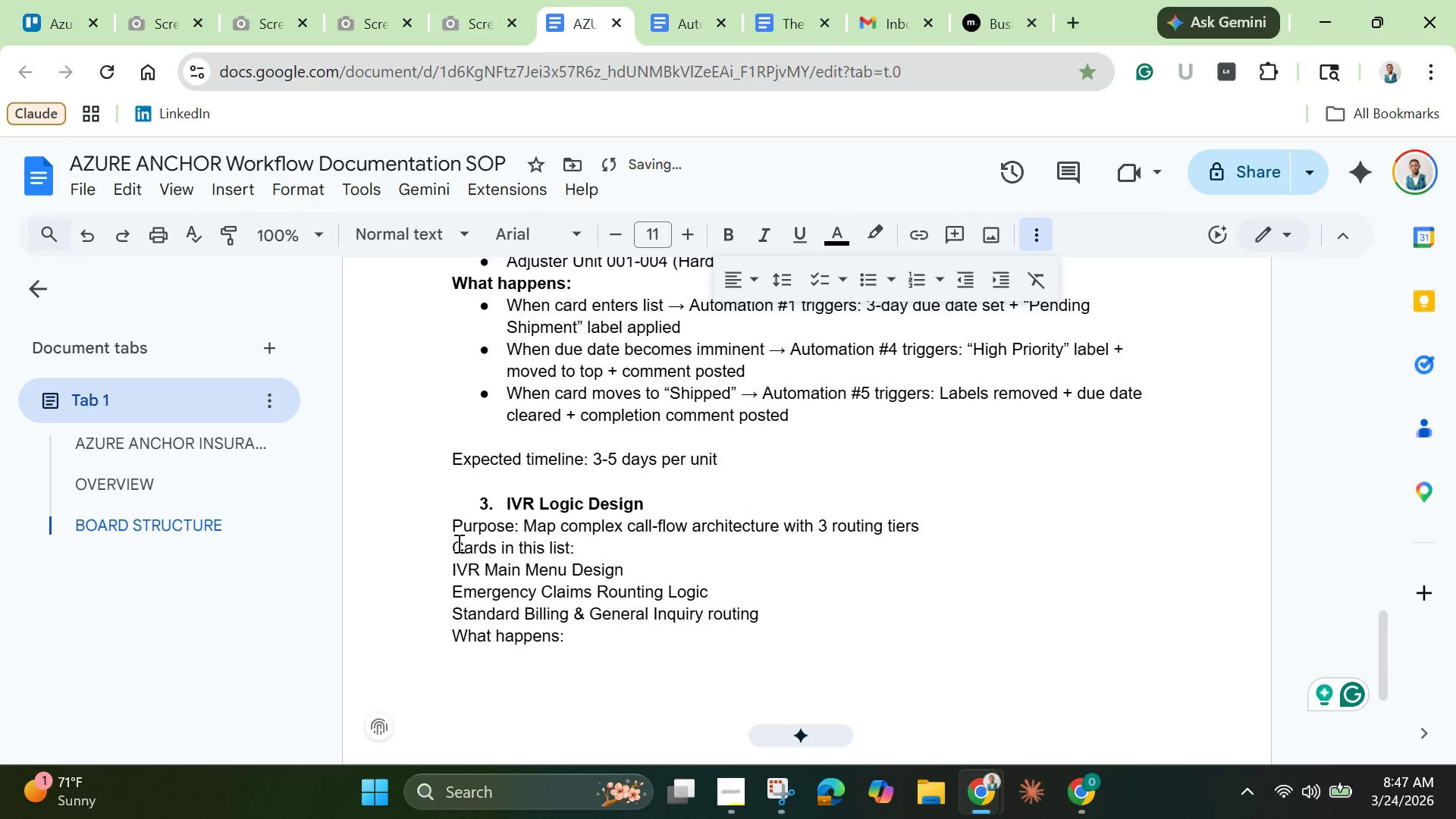 
left_click_drag(start_coordinate=[451, 532], to_coordinate=[518, 531])
 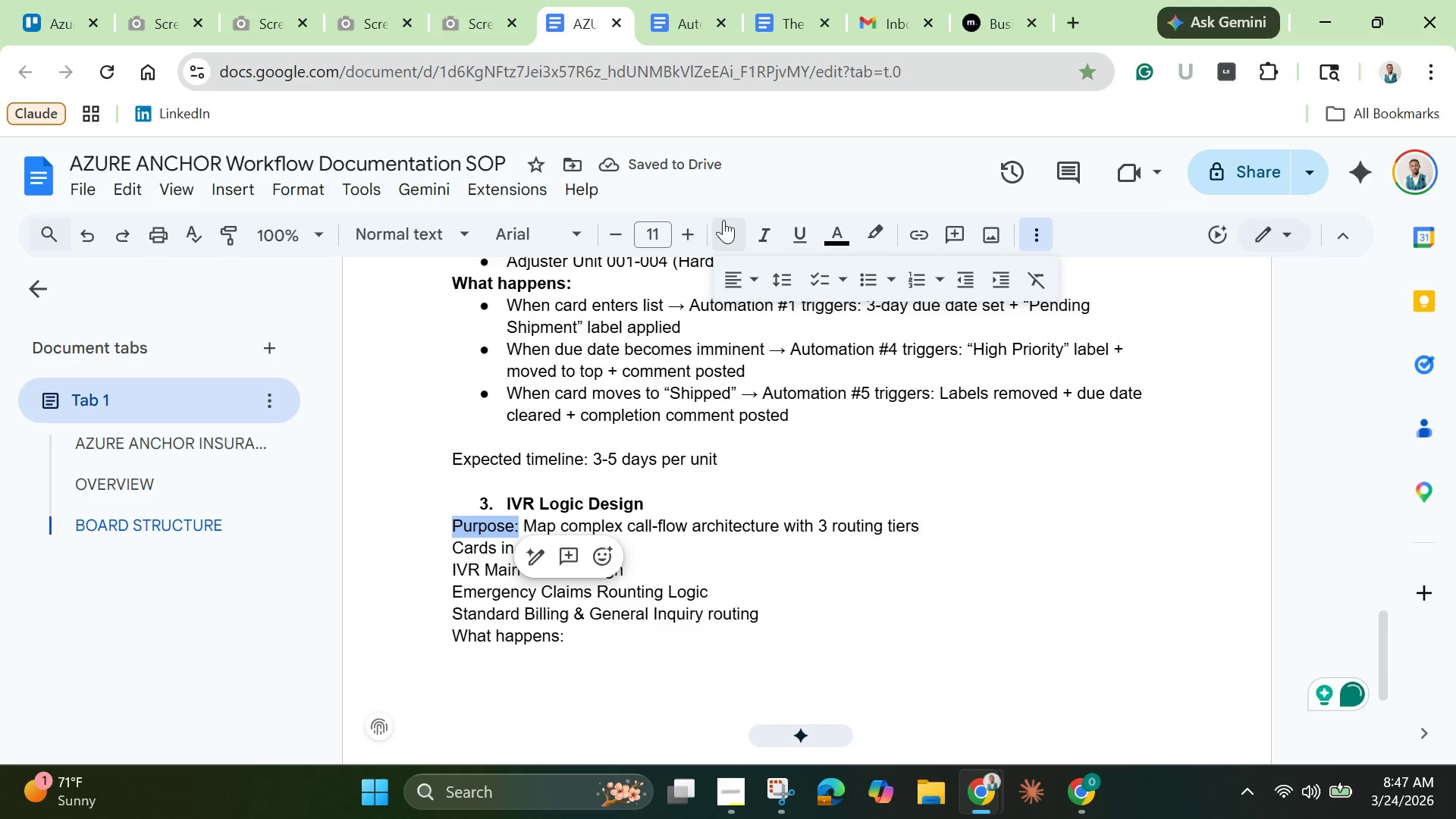 
left_click([723, 220])
 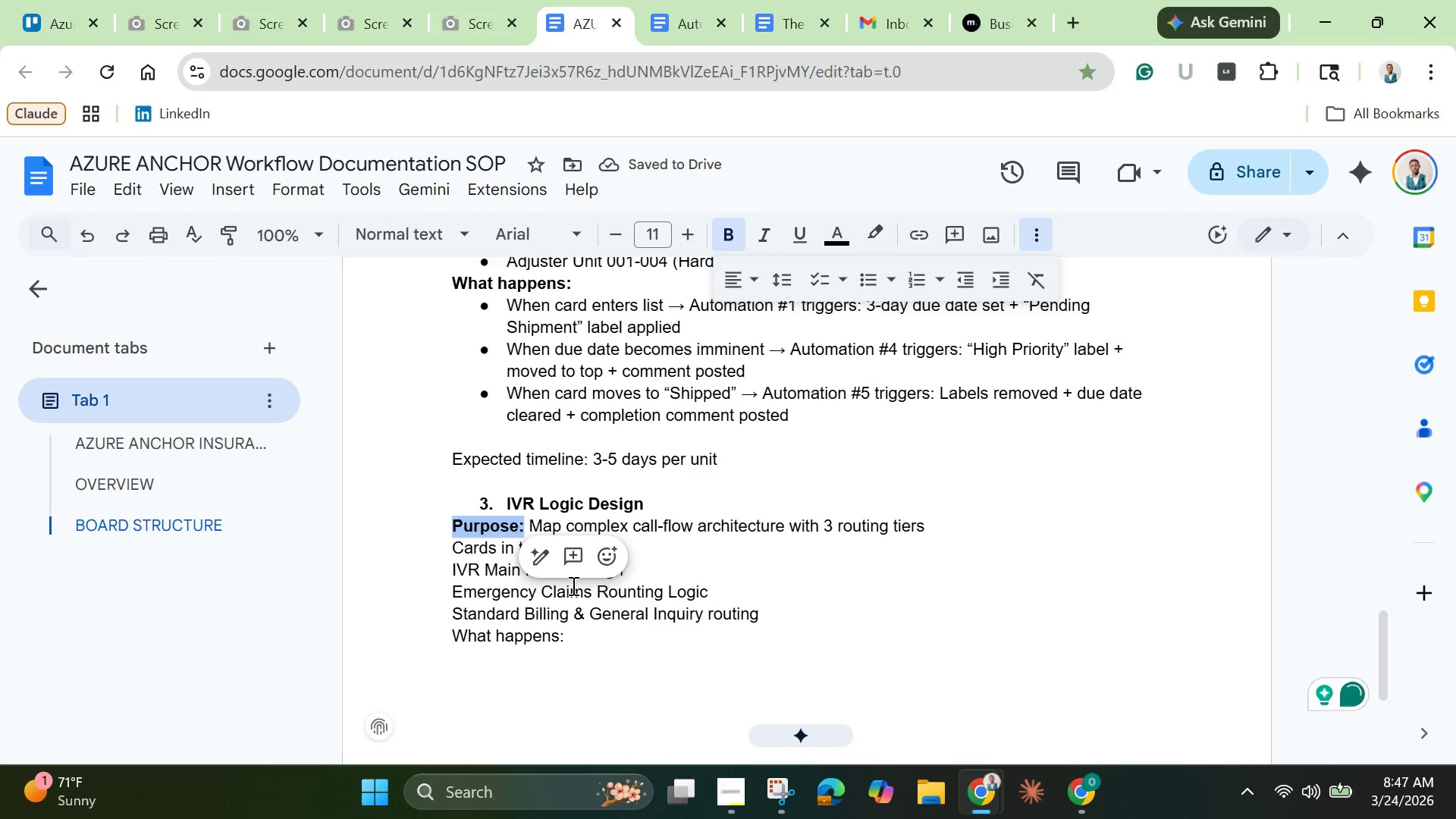 
wait(8.3)
 